 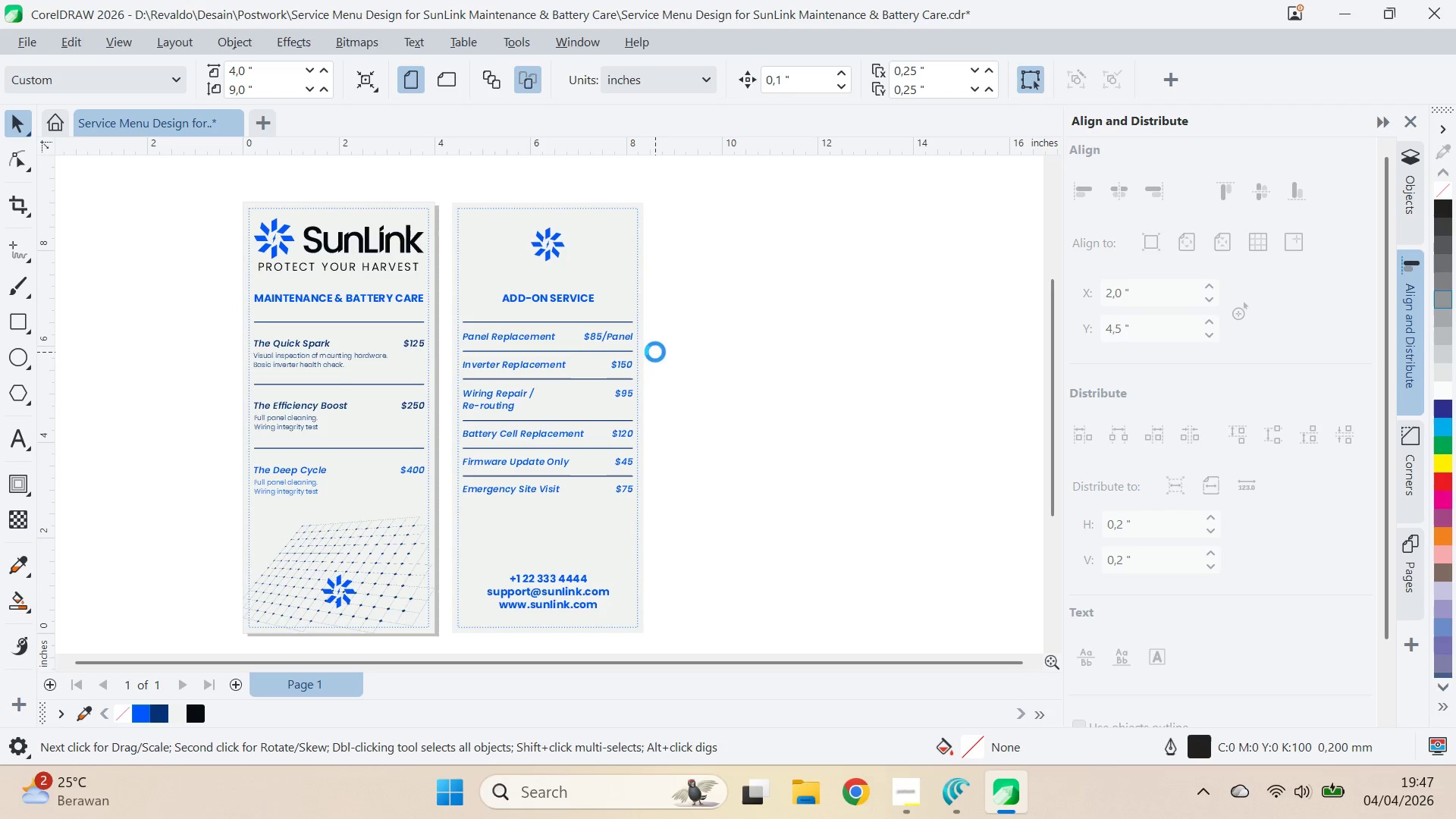 
key(Control+S)
 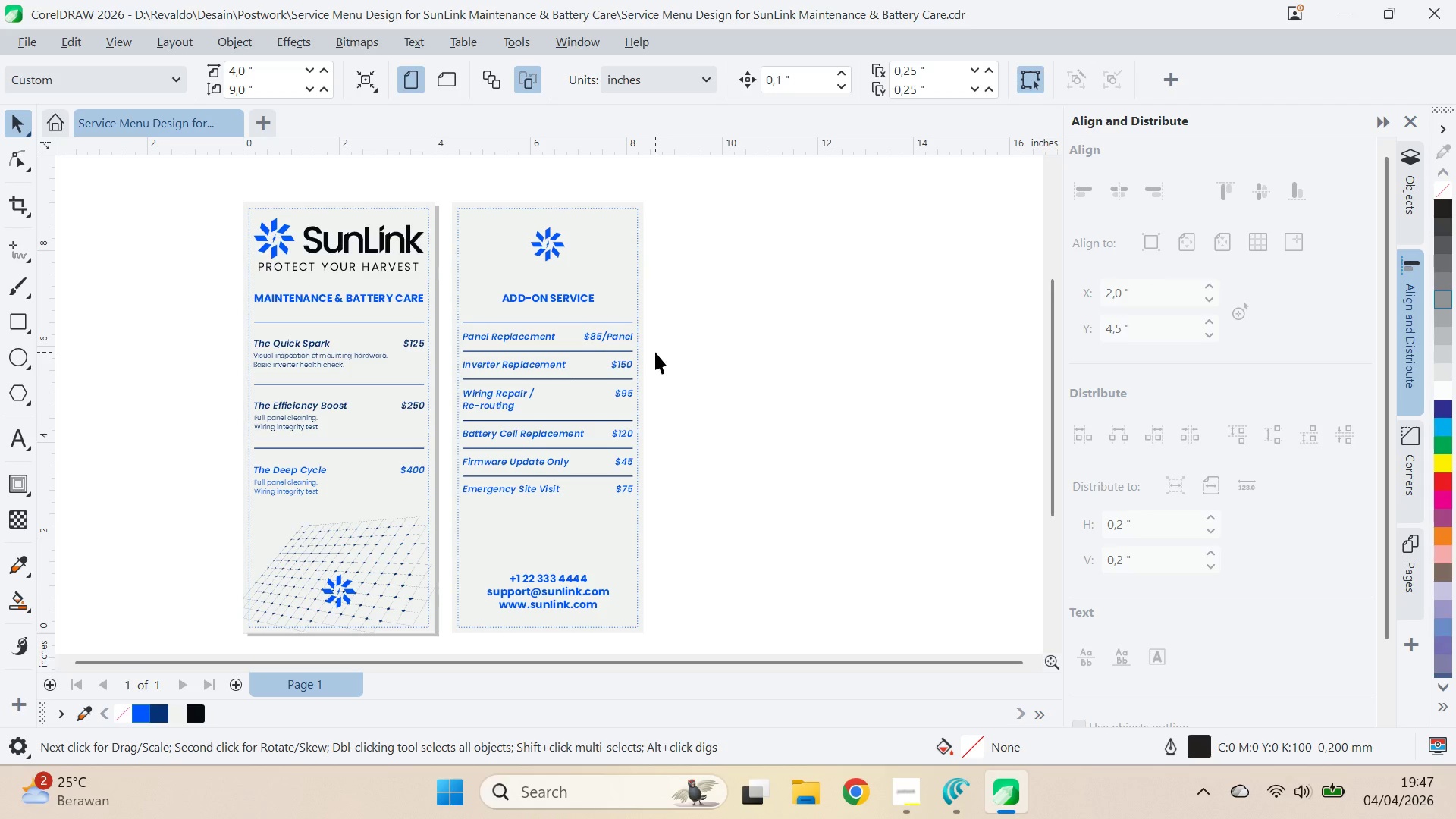 
key(Alt+Tab)
 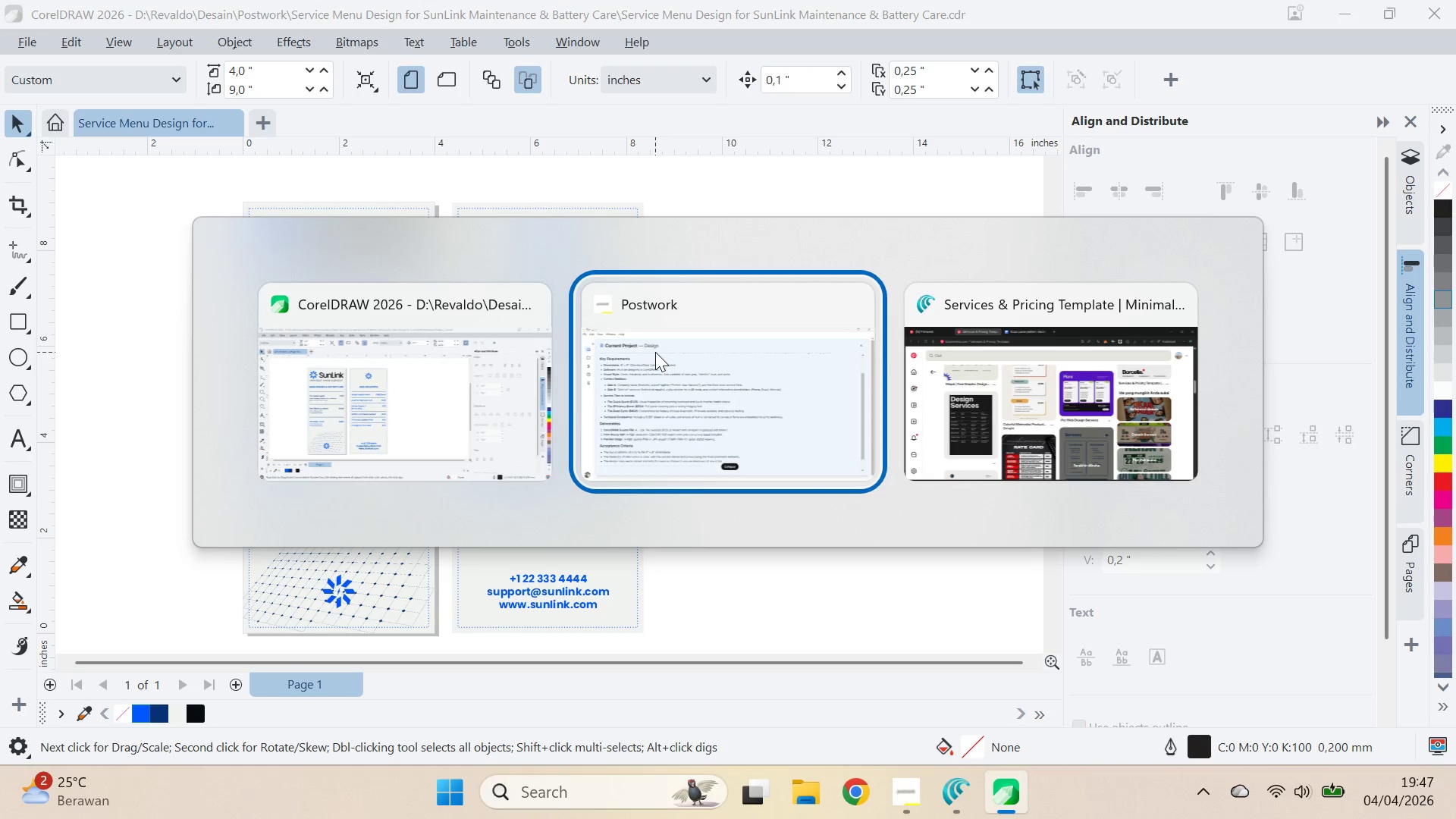 
key(Alt+Tab)
 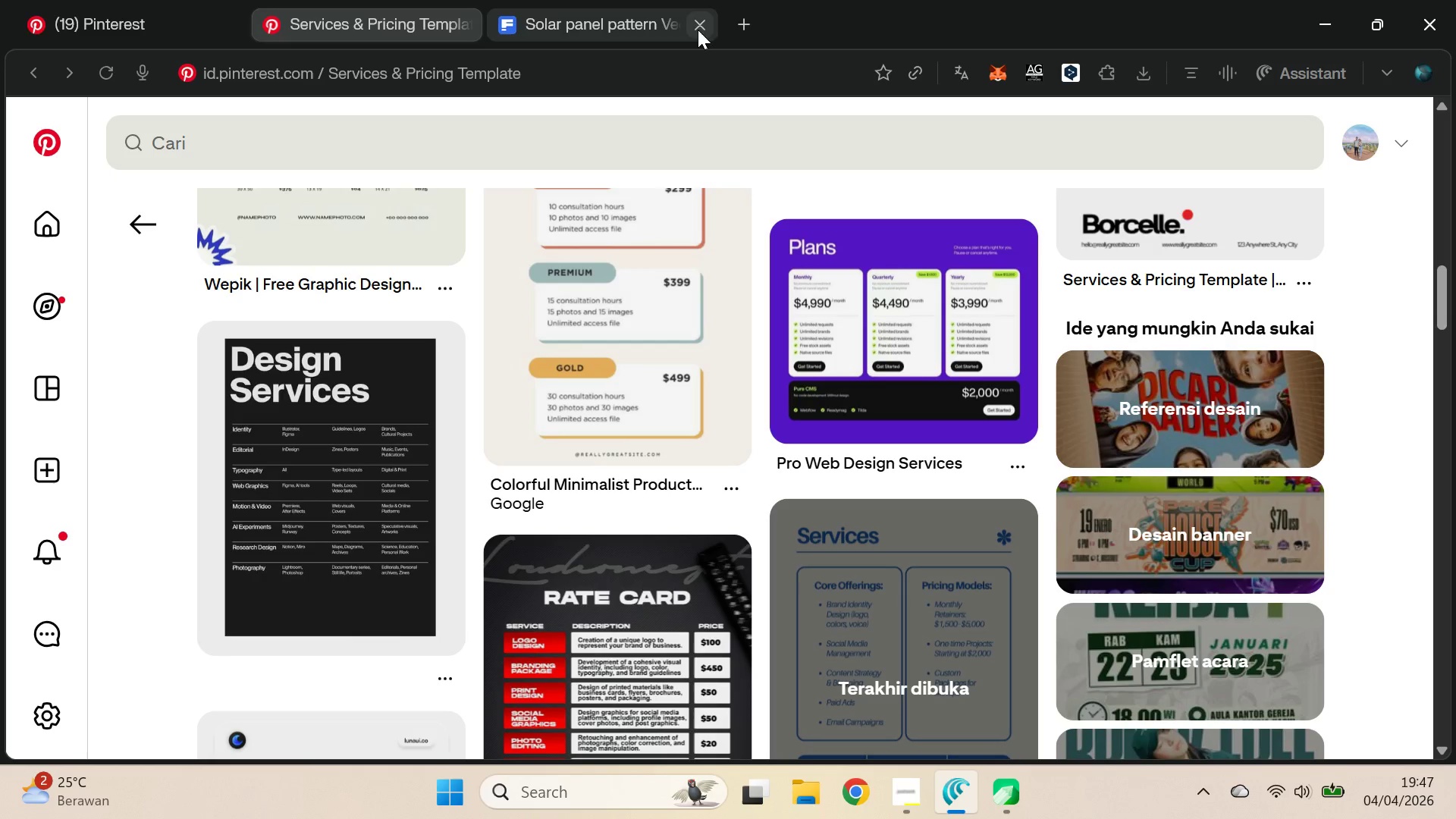 
left_click([750, 23])
 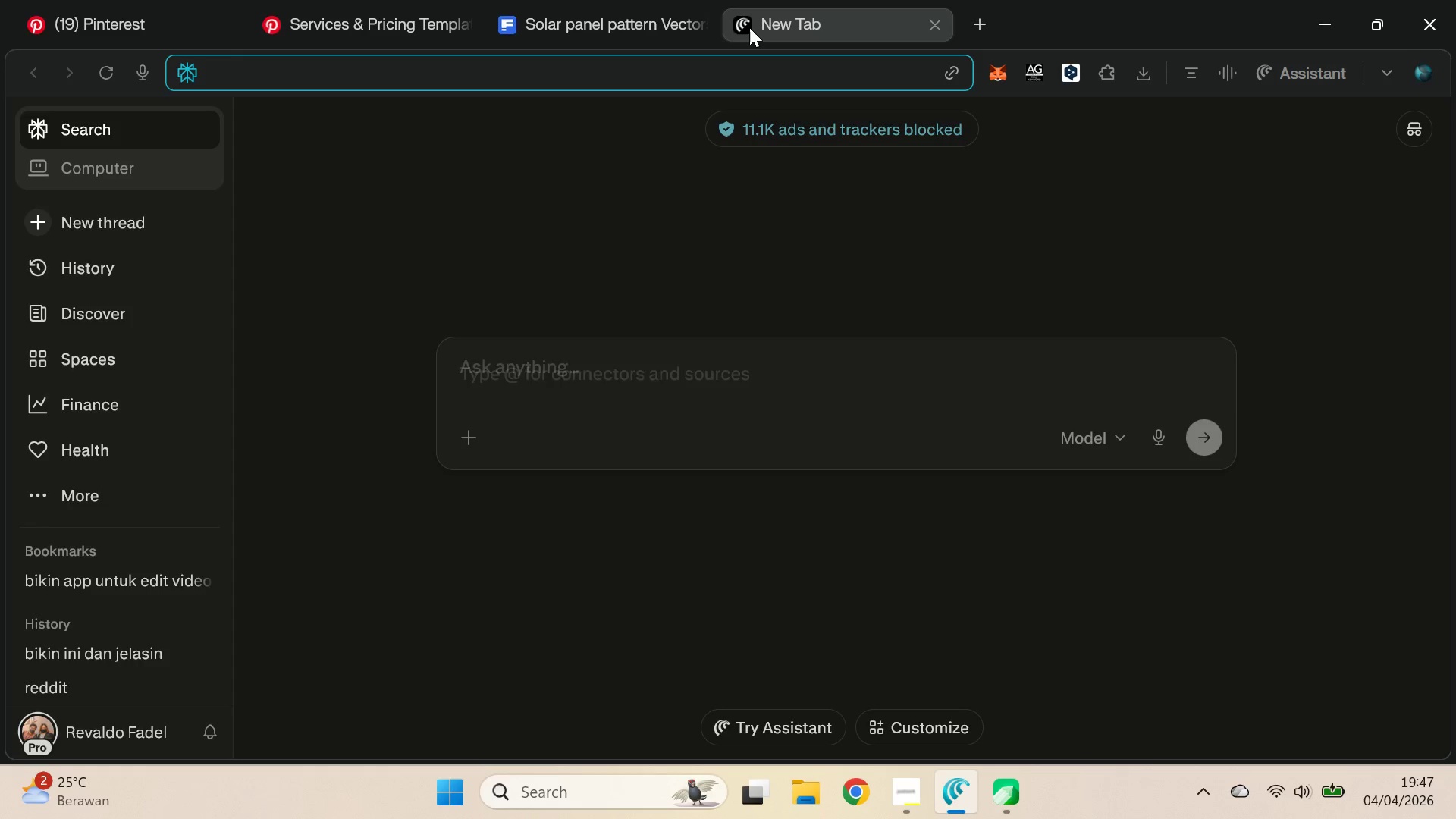 
type(qr code )
 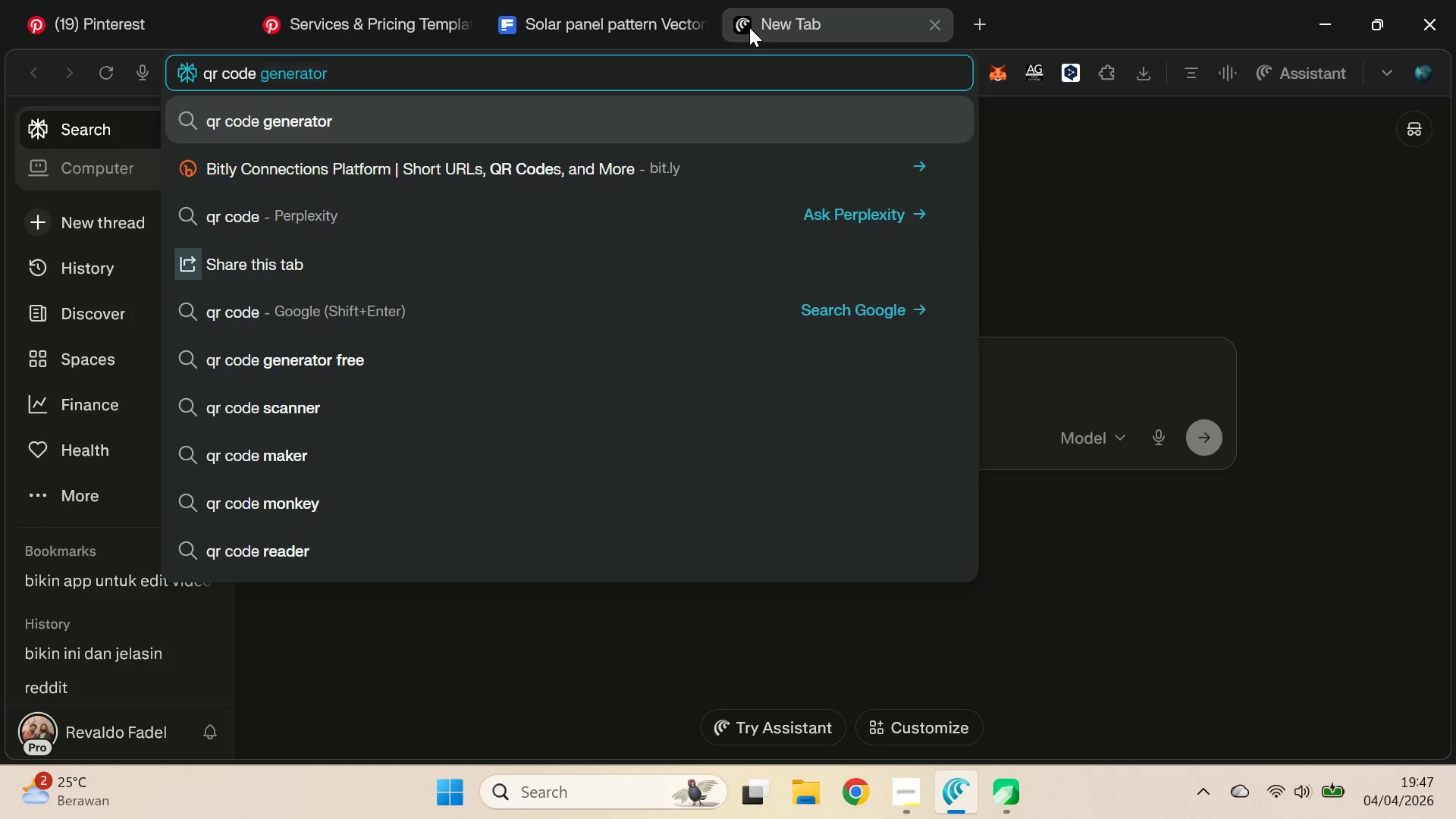 
key(ArrowRight)
 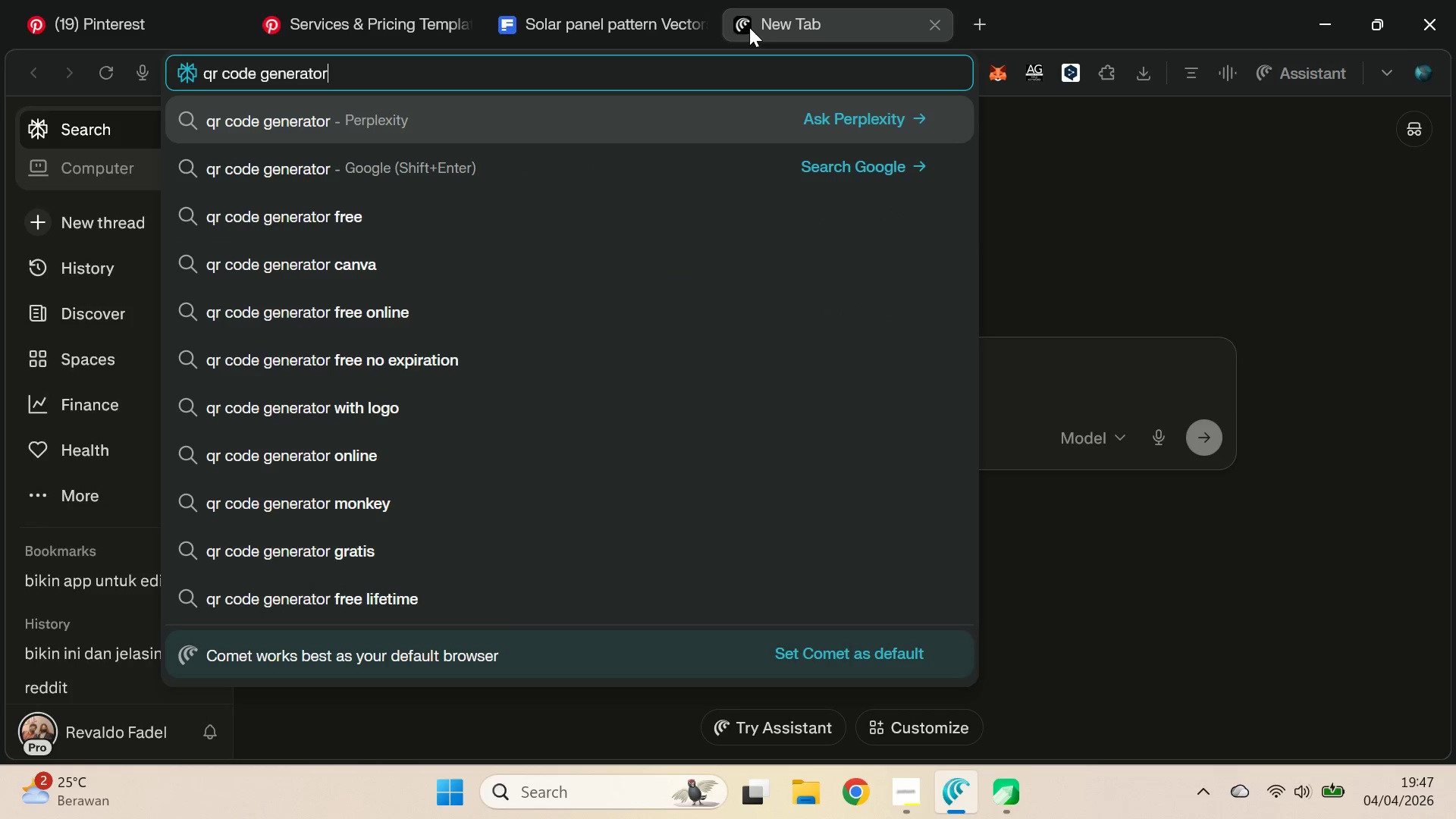 
key(Shift+Enter)
 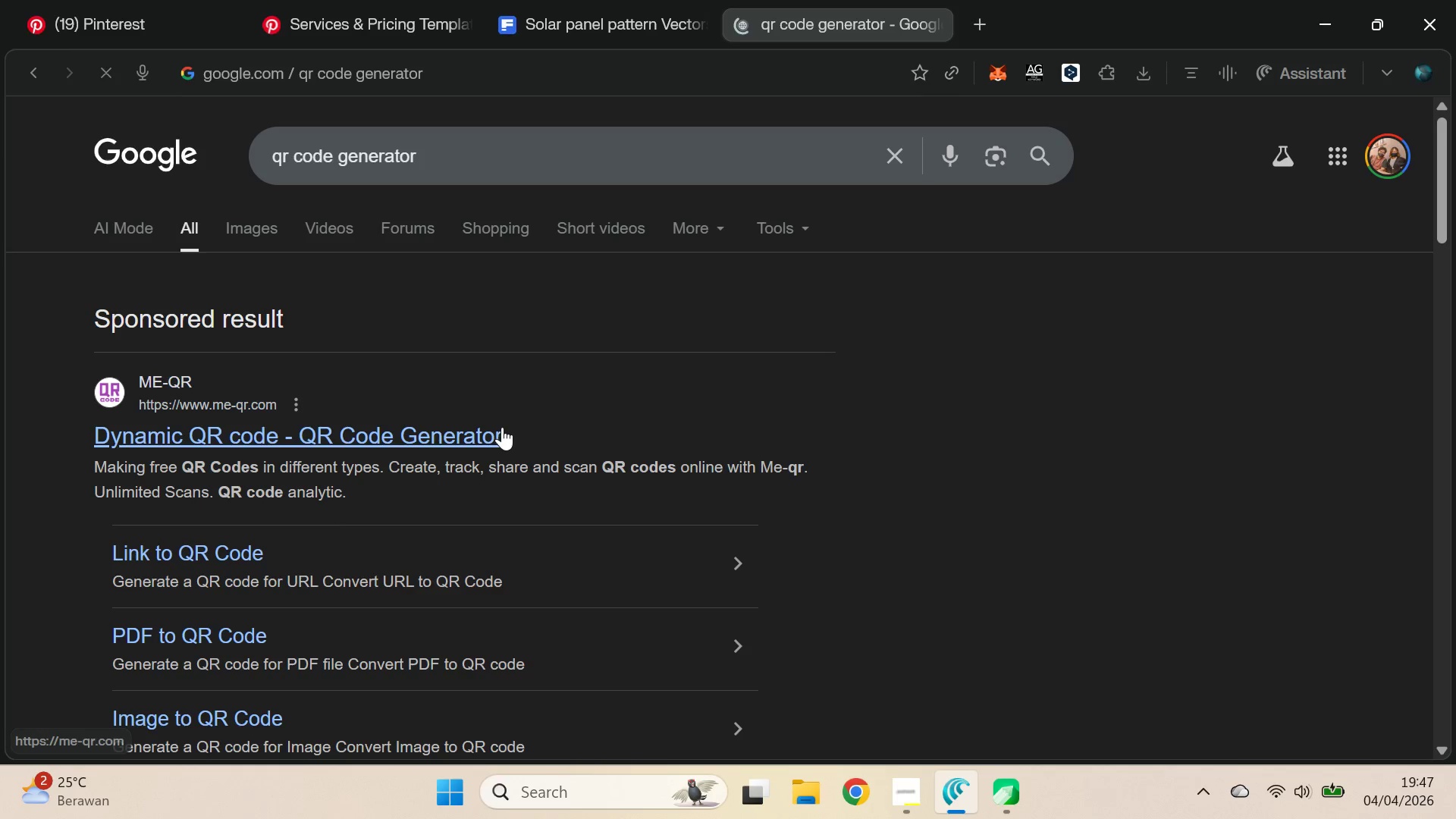 
scroll: coordinate [511, 422], scroll_direction: down, amount: 5.0
 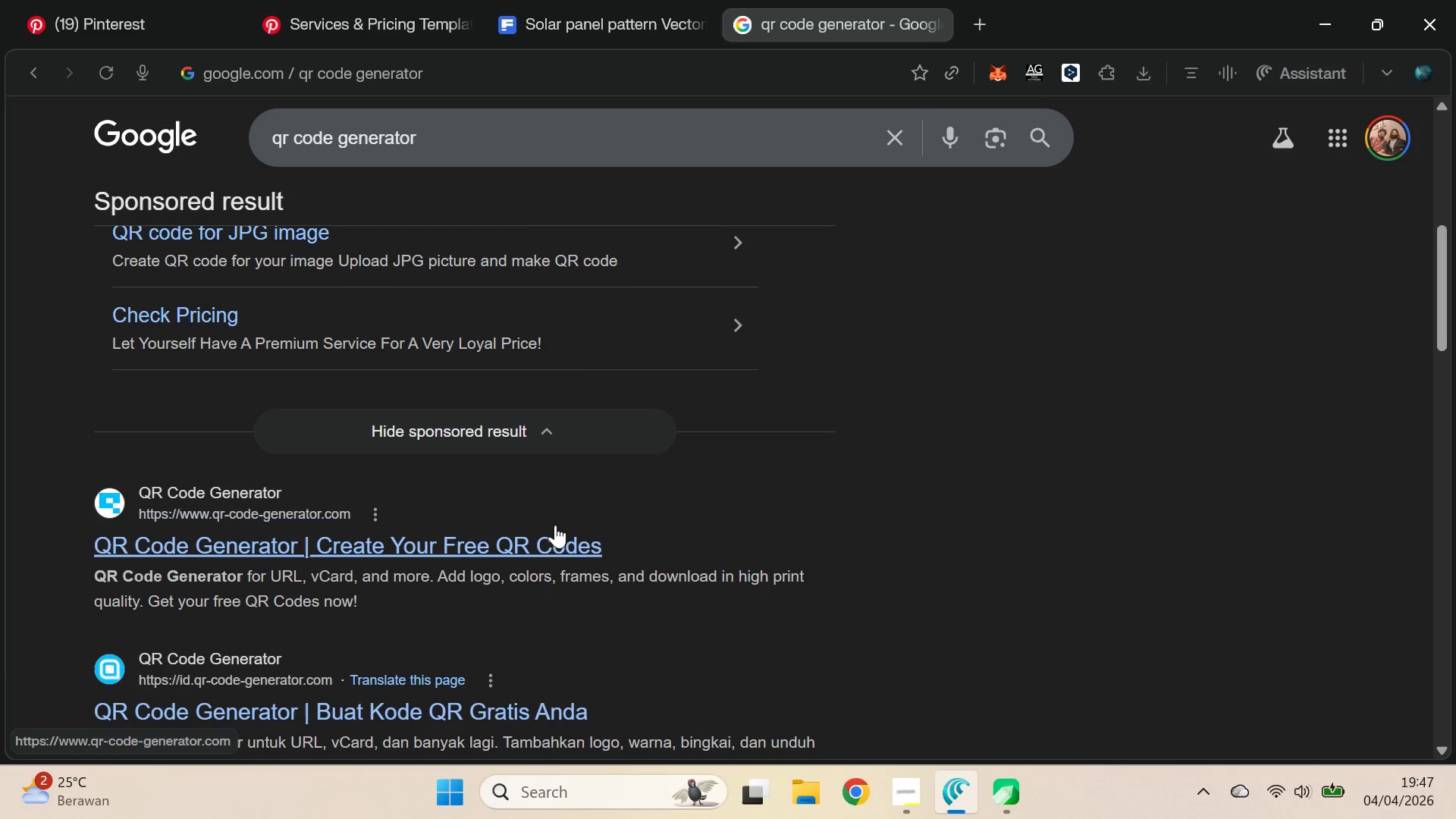 
left_click([555, 525])
 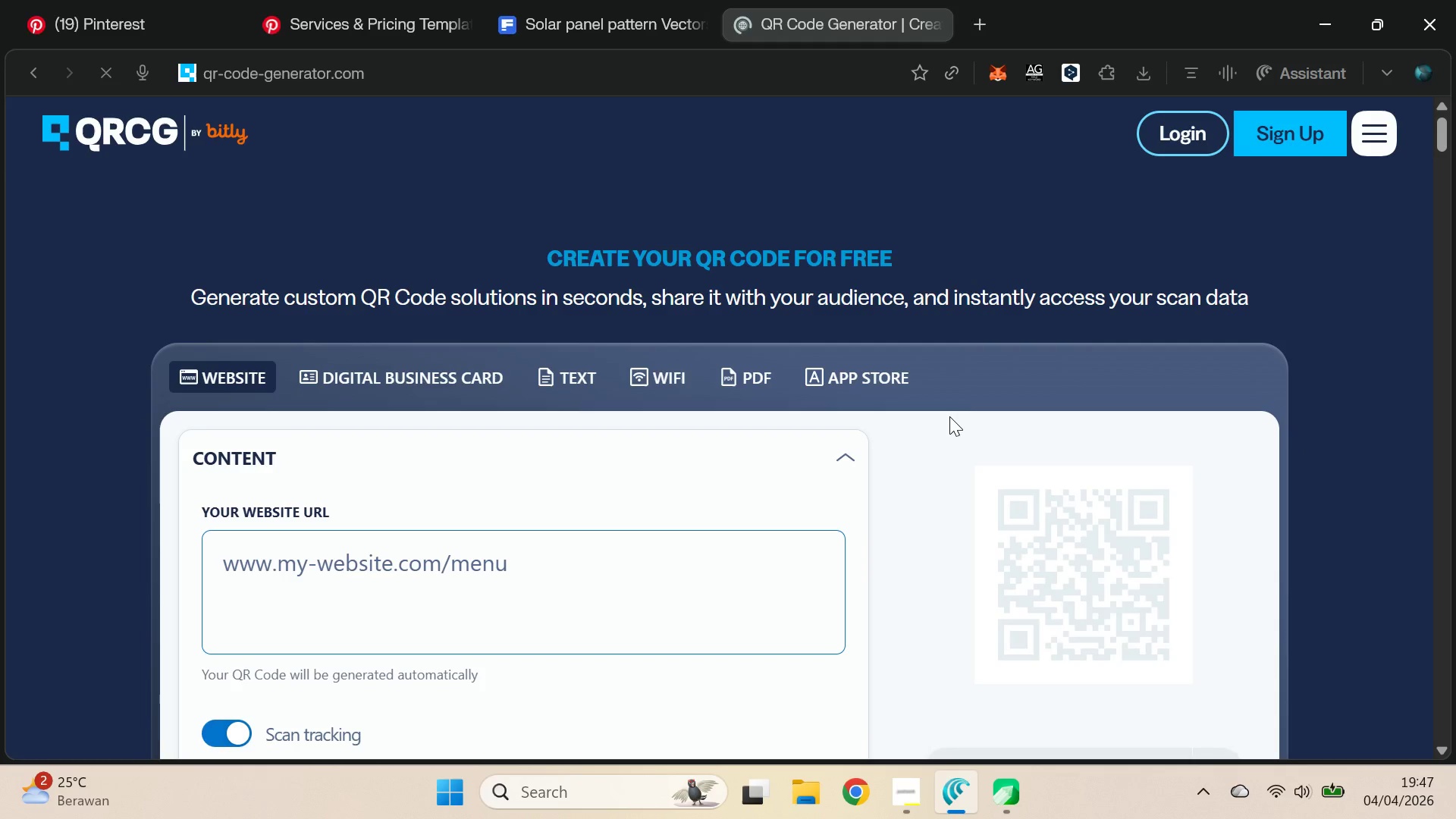 
scroll: coordinate [774, 441], scroll_direction: down, amount: 1.0
 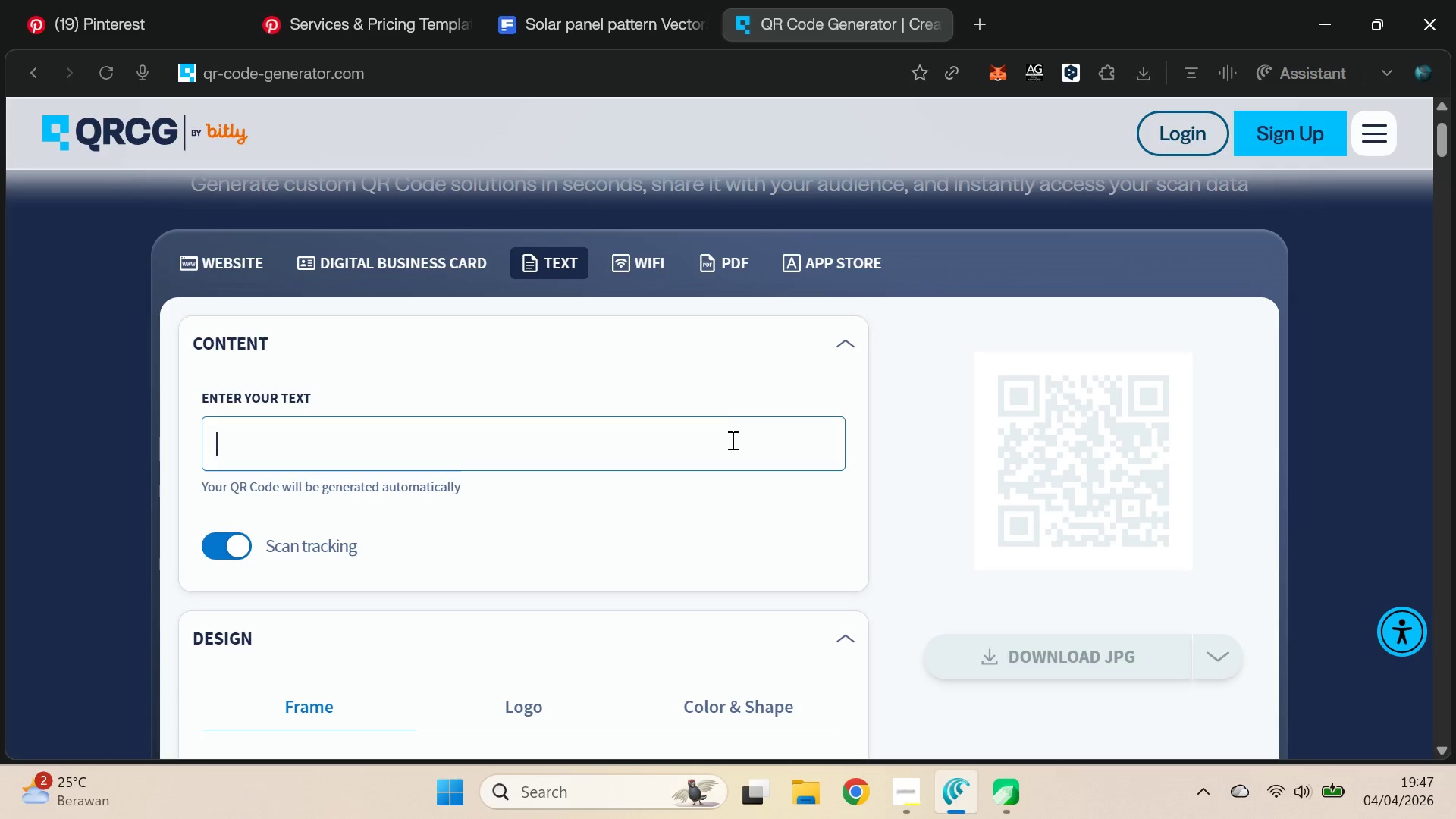 
wait(5.37)
 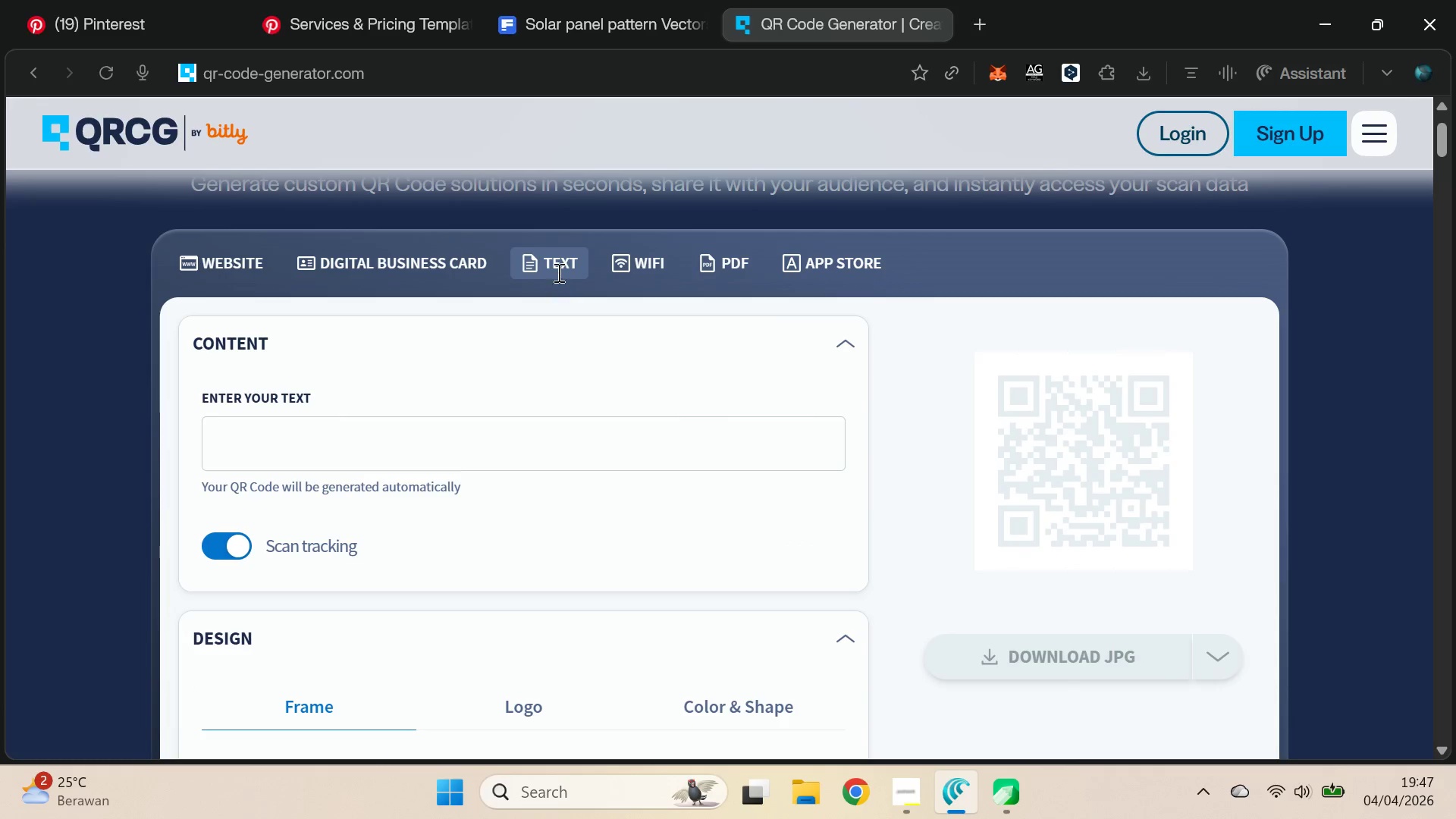 
type(+1 222 3333 4444)
 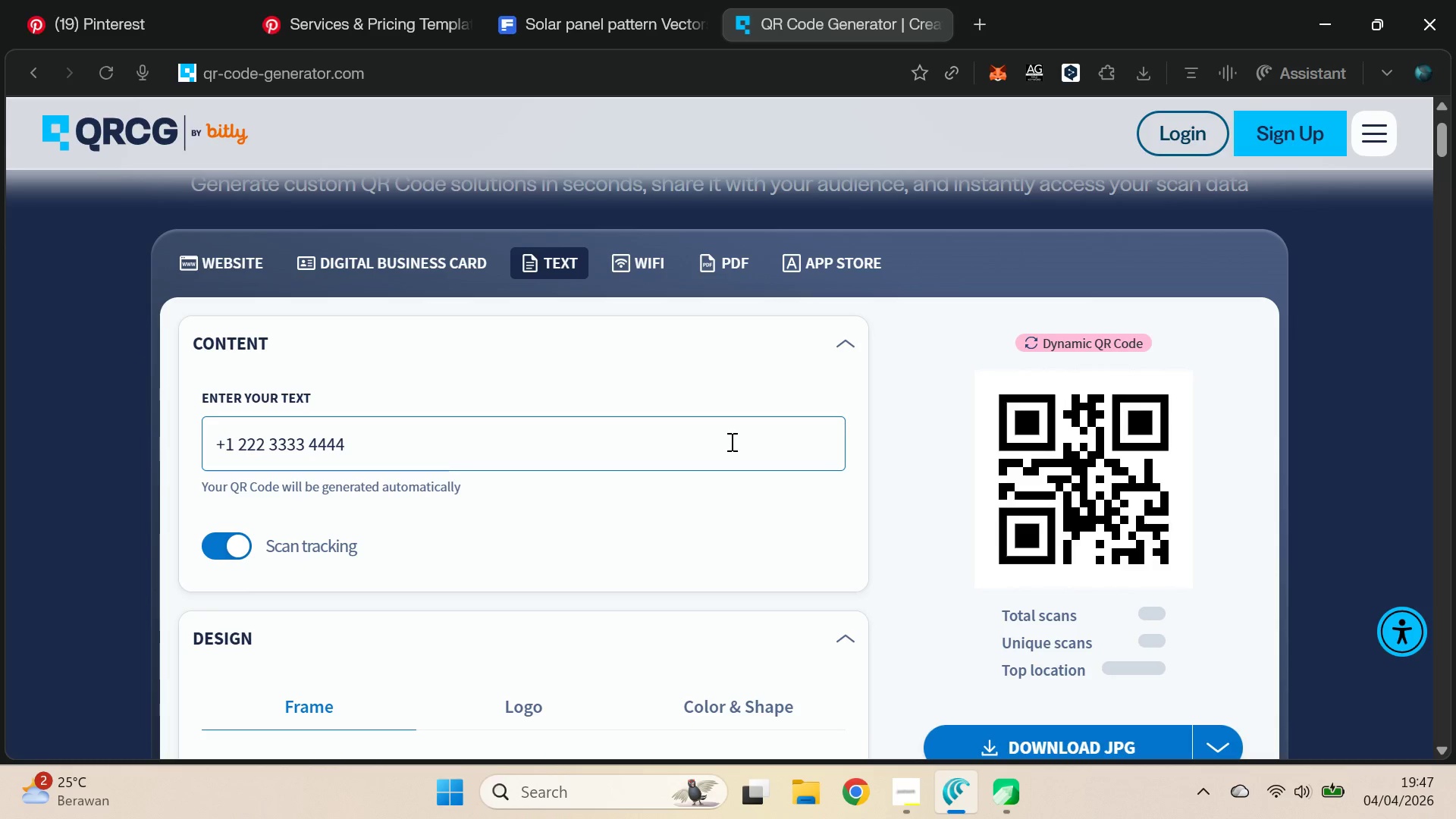 
key(Shift+Enter)
 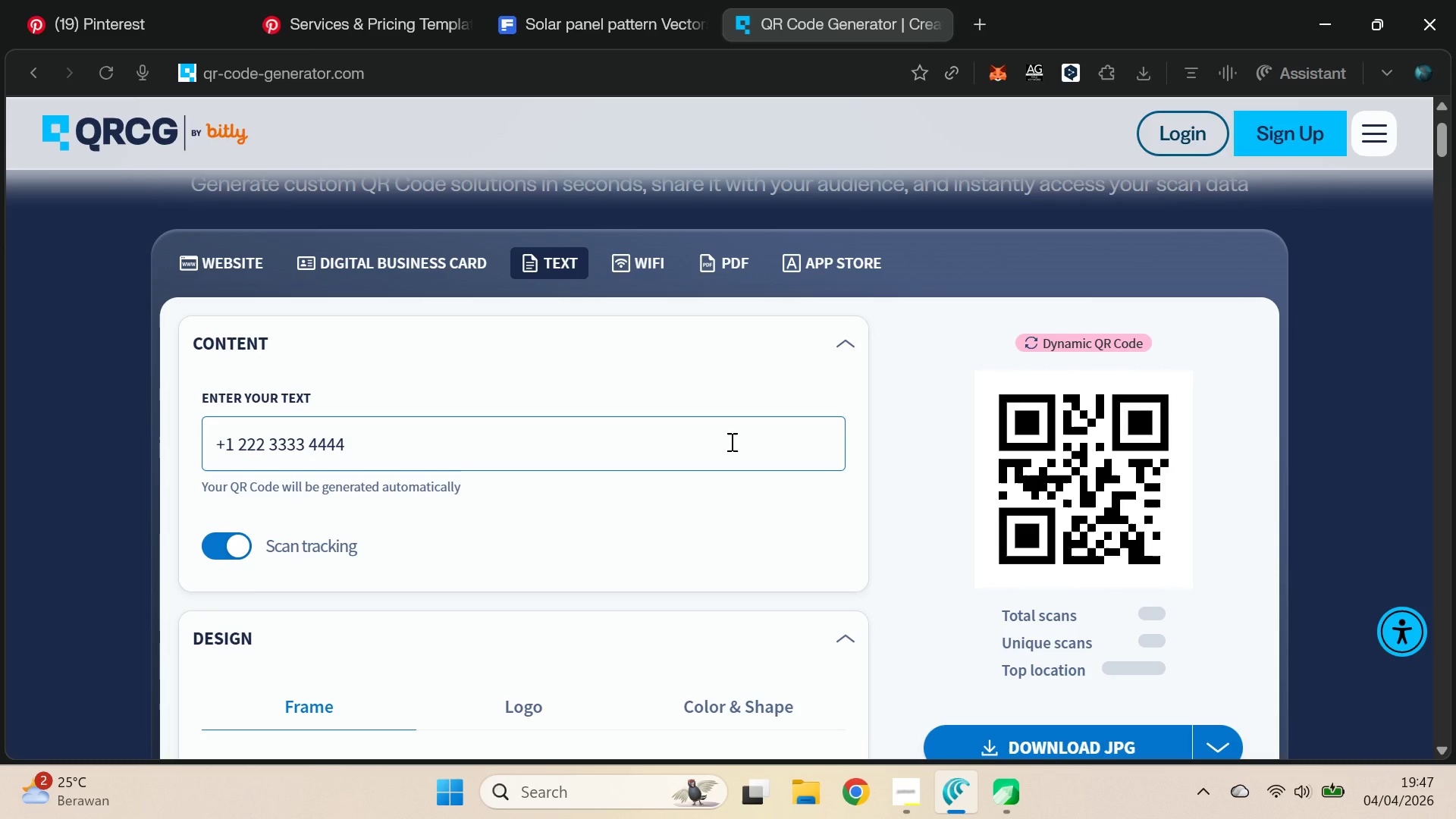 
key(Enter)
 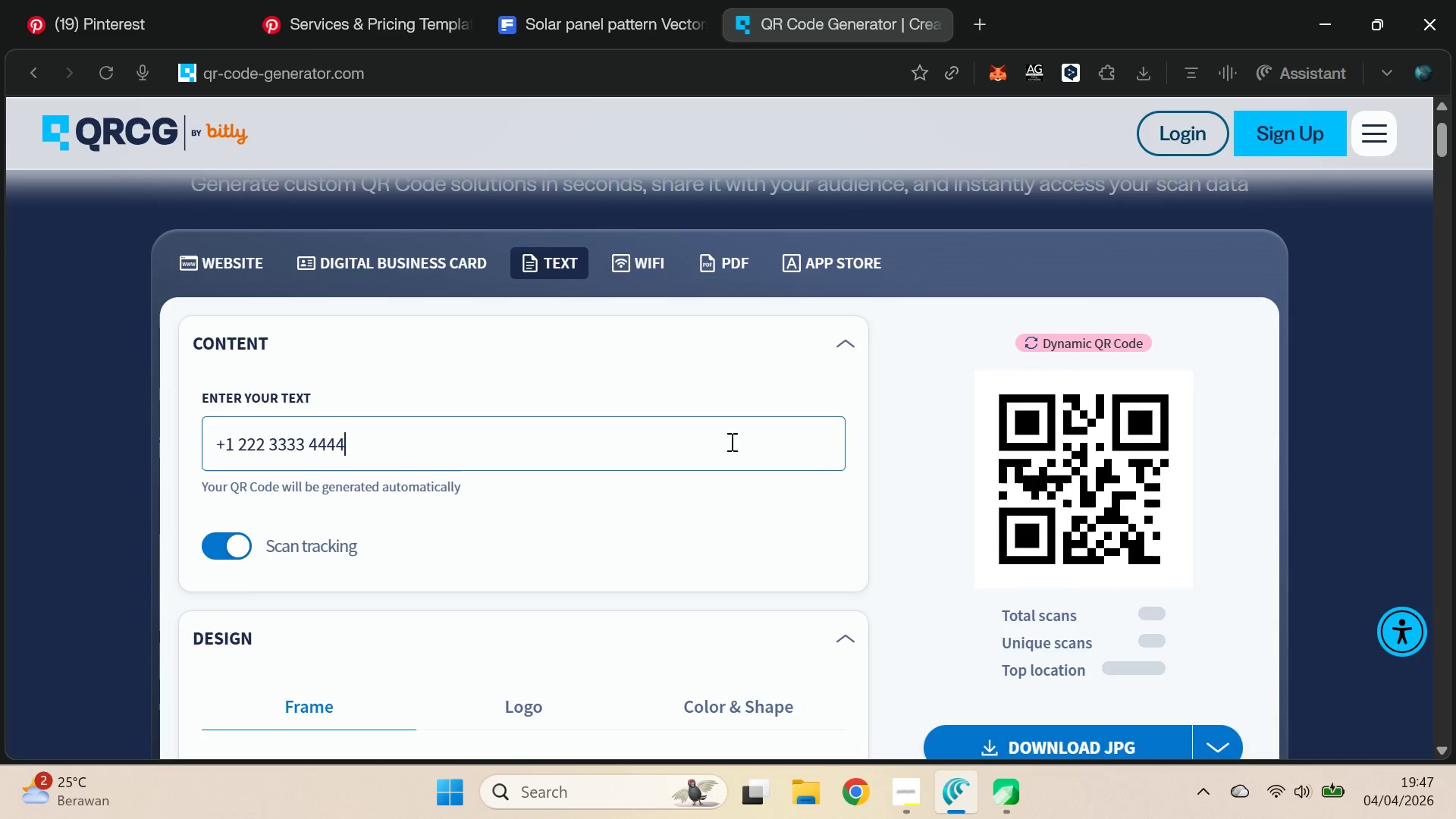 
type( | supper)
key(Backspace)
key(Backspace)
type(ort@sunlink.com | www.sunlink.com)
 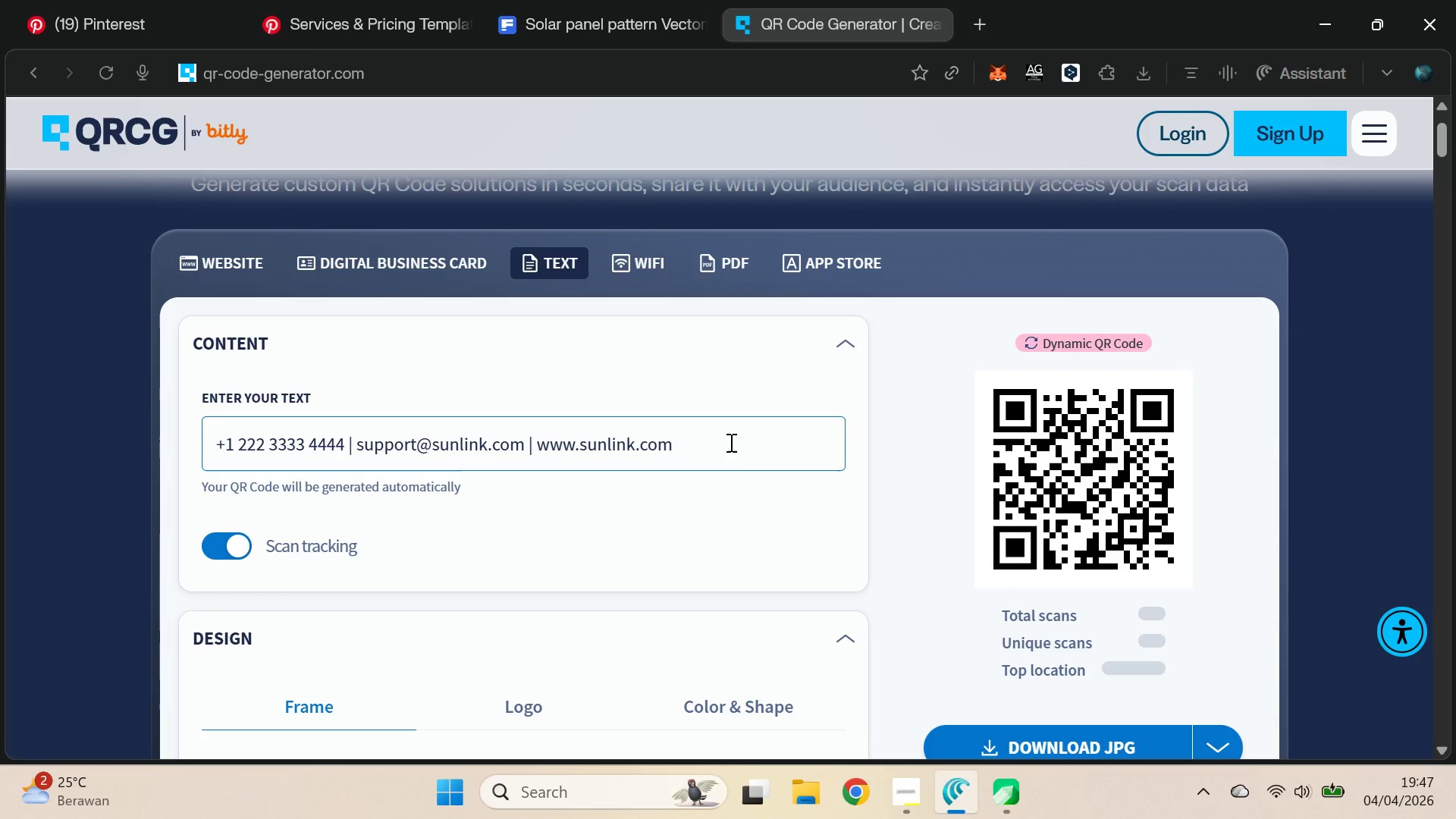 
scroll: coordinate [1291, 304], scroll_direction: none, amount: 0.0
 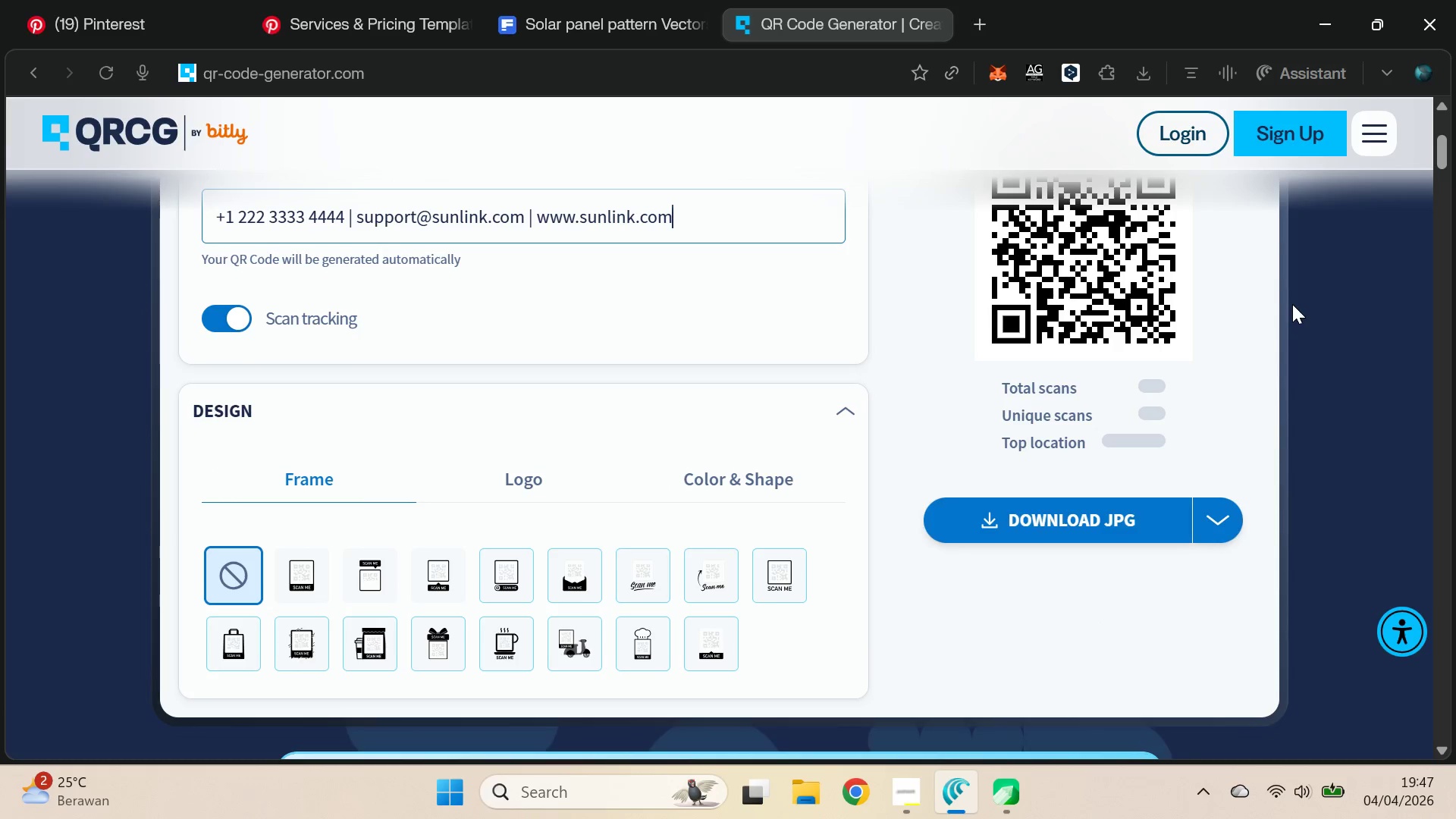 
scroll: coordinate [1292, 304], scroll_direction: up, amount: 1.0
 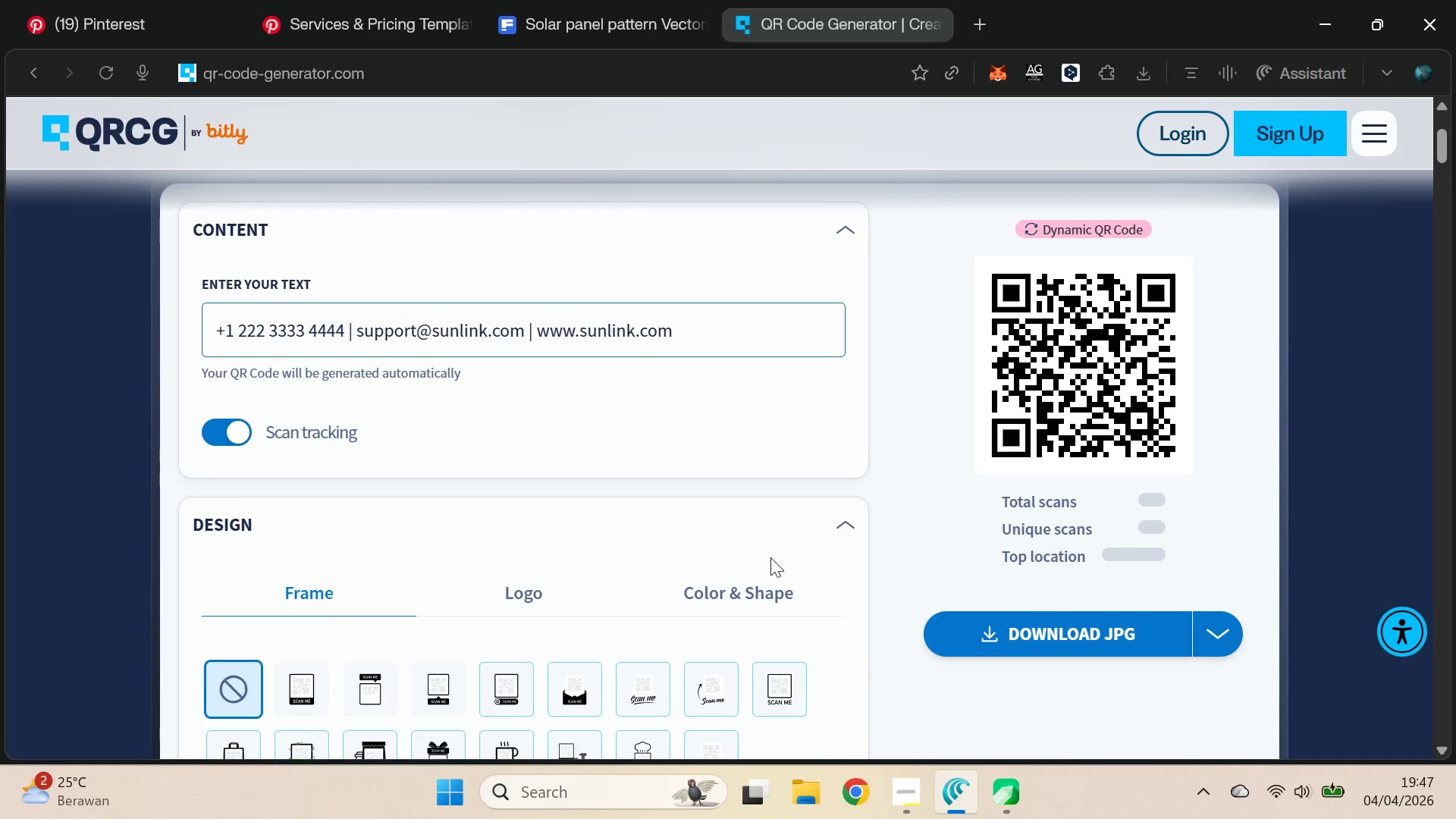 
left_click([234, 444])
 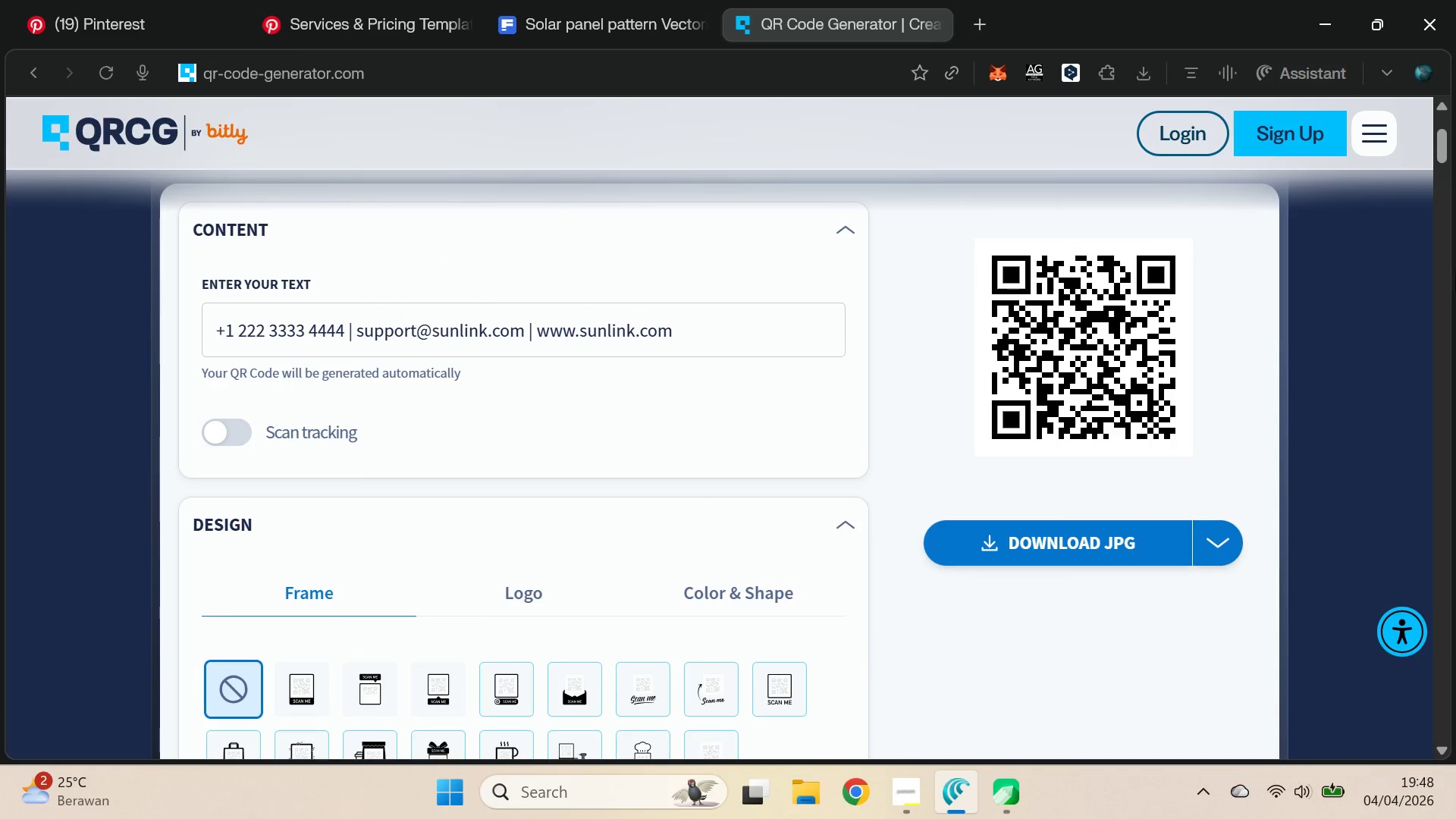 
left_click_drag(start_coordinate=[1442, 148], to_coordinate=[1438, 153])
 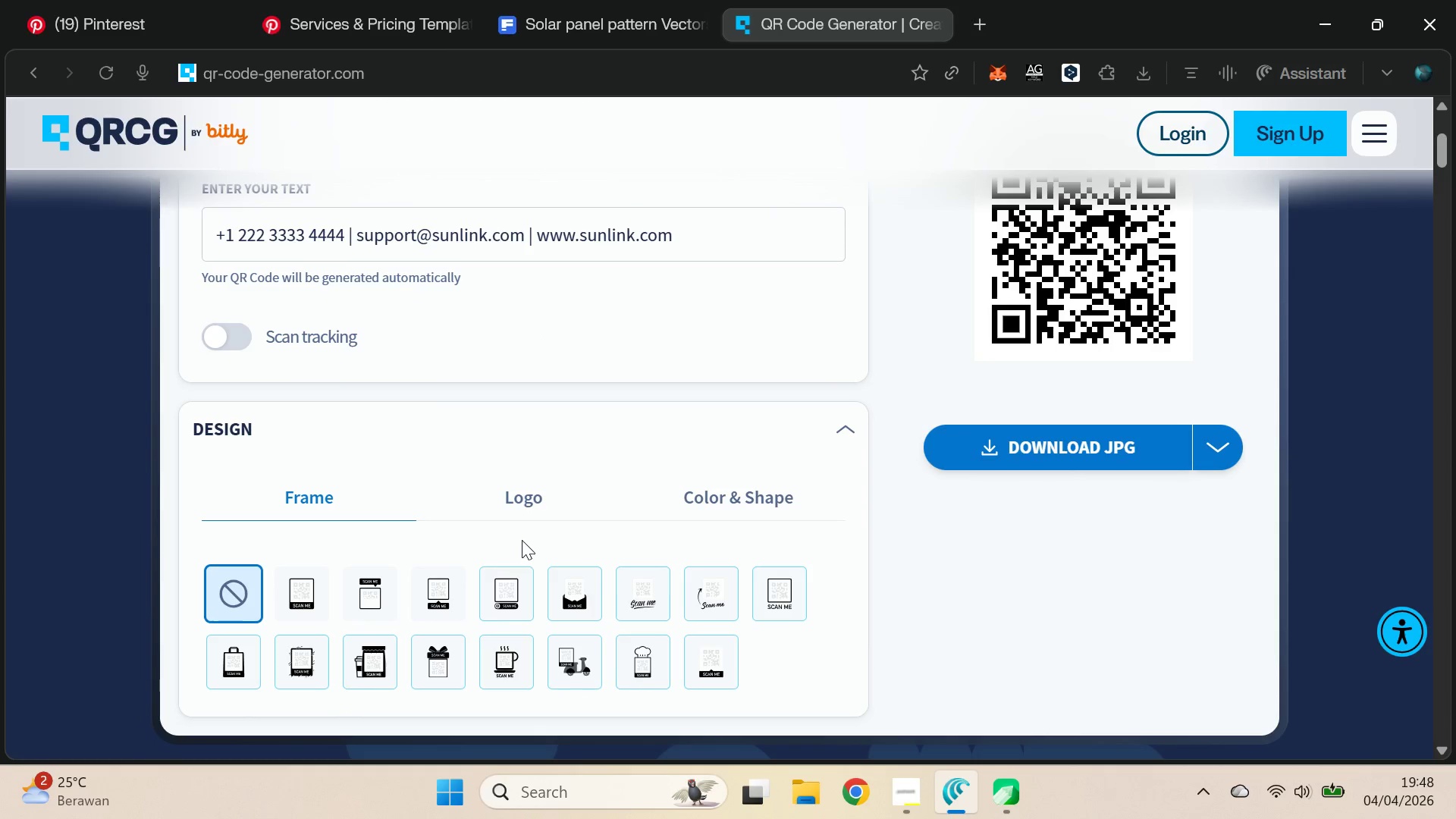 
left_click([526, 513])
 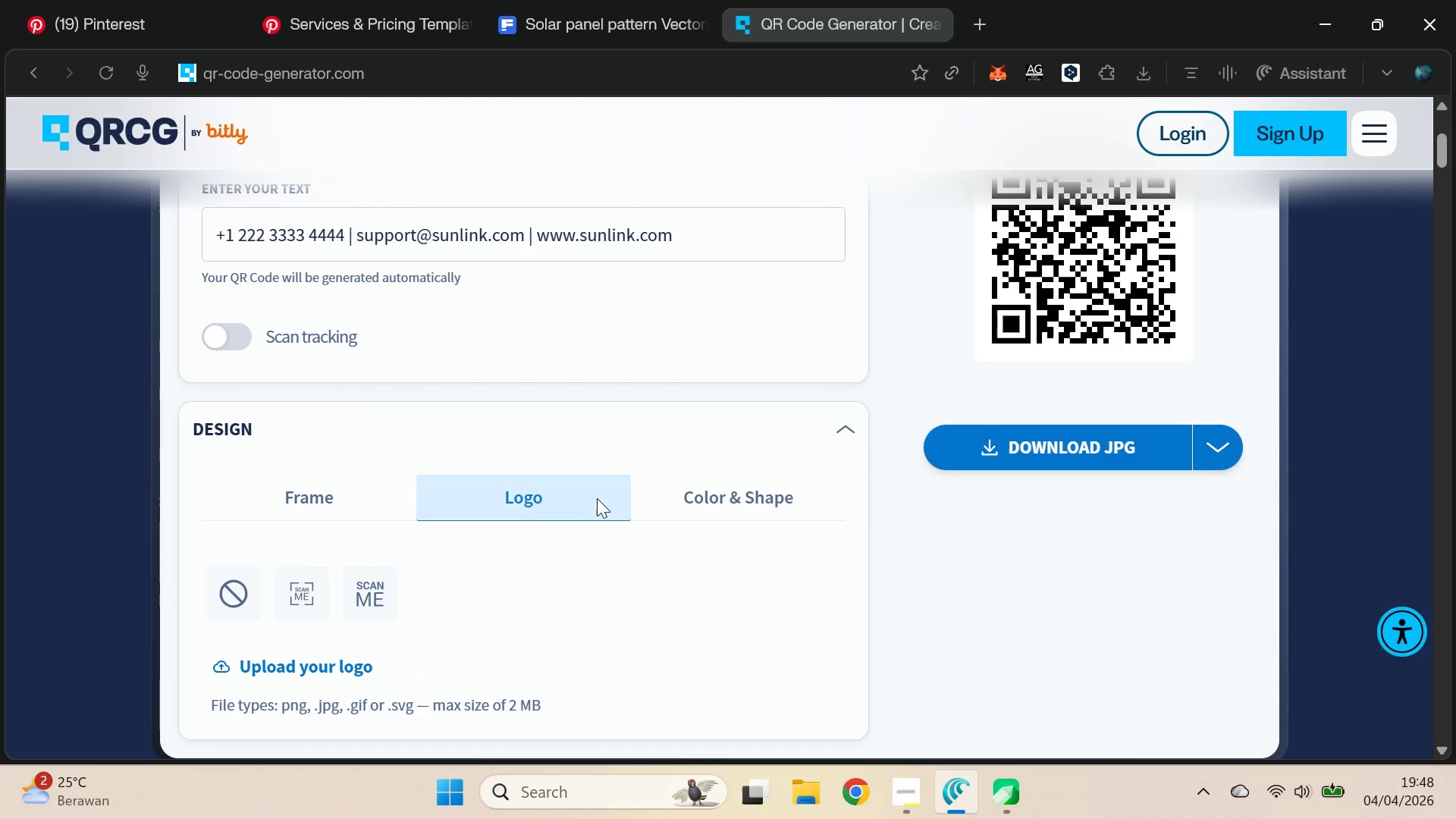 
scroll: coordinate [601, 506], scroll_direction: down, amount: 1.0
 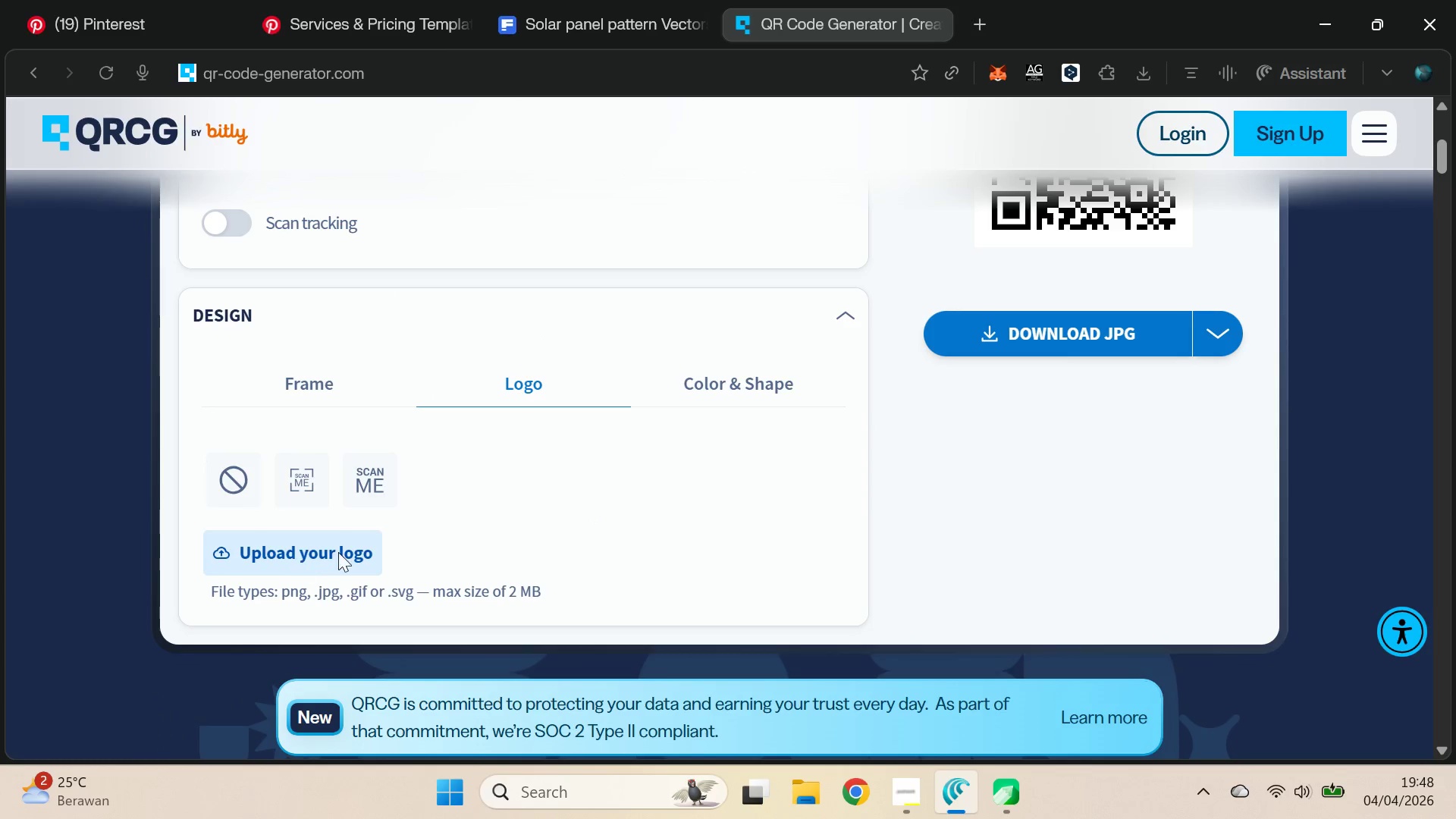 
key(Alt+AltLeft)
 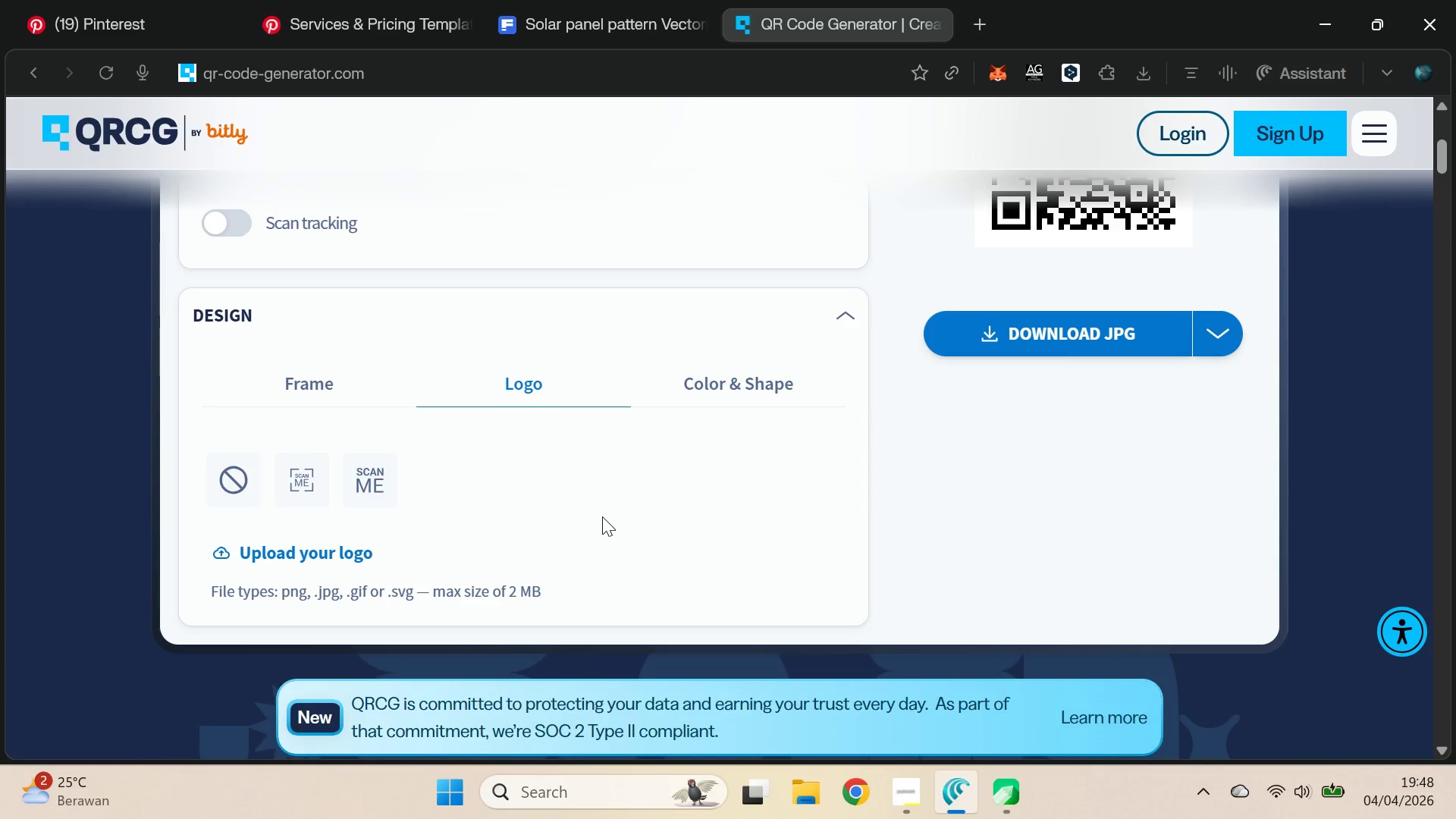 
key(Alt+Tab)
 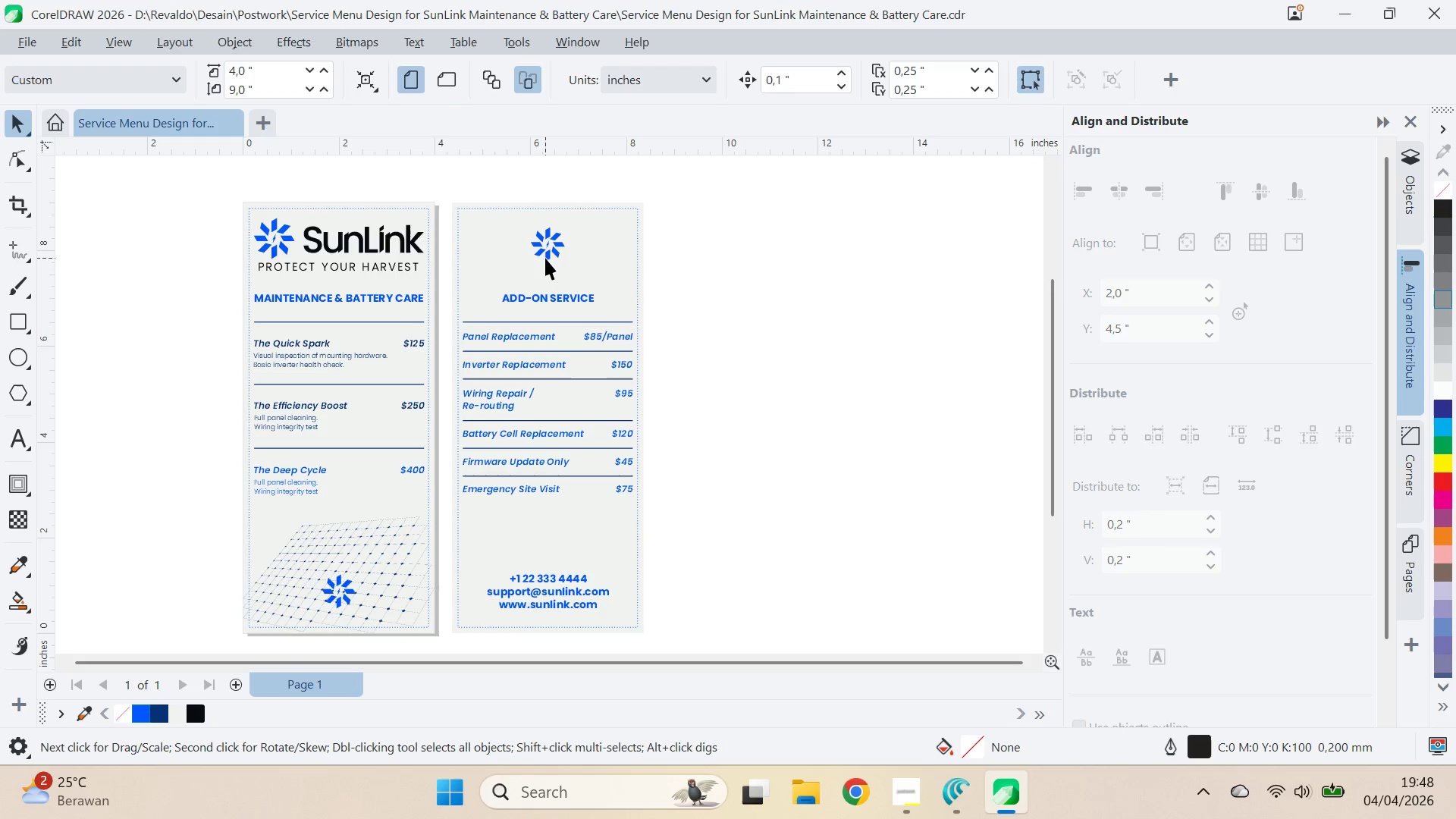 
key(Control+C)
 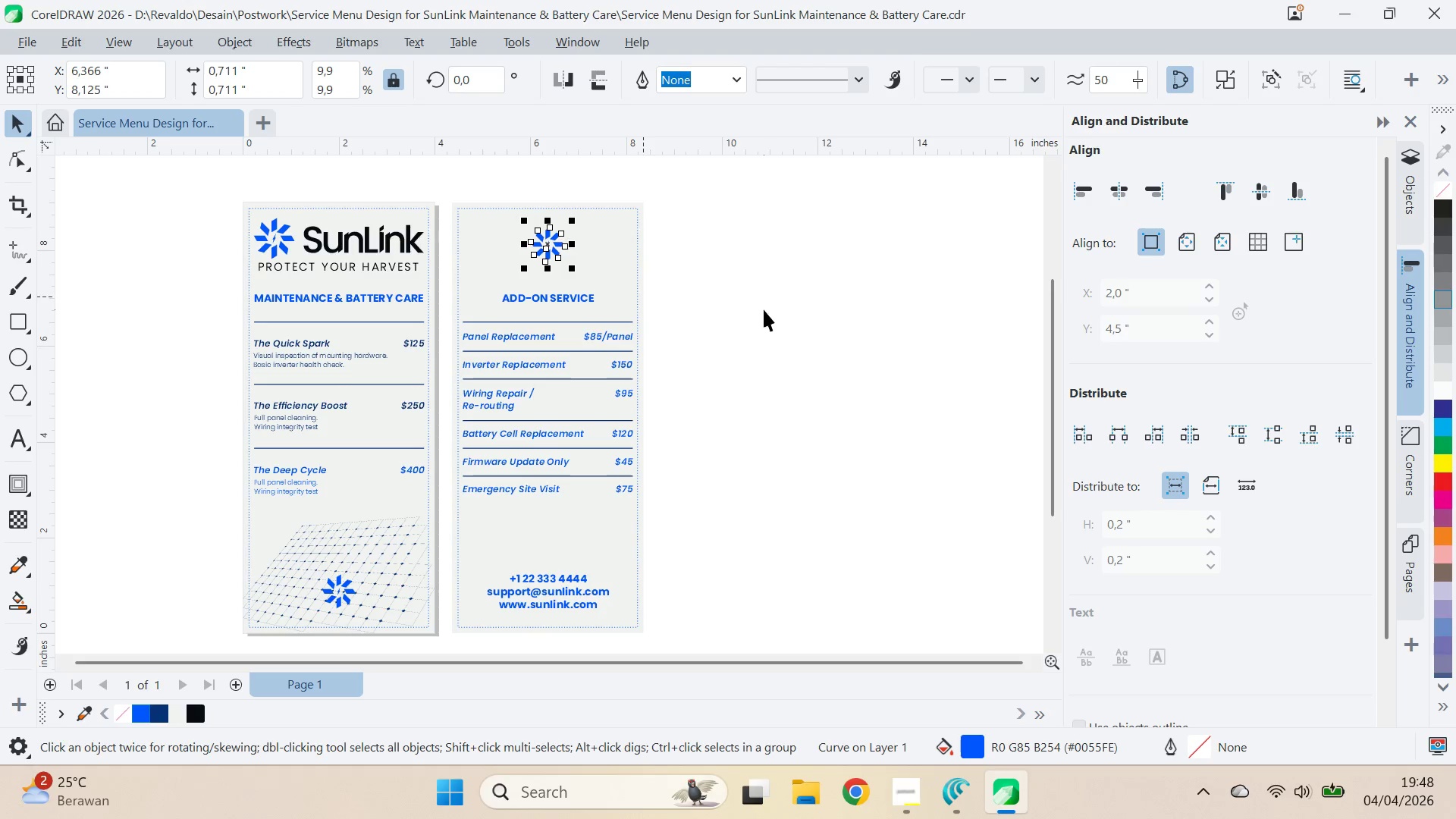 
left_click([764, 309])
 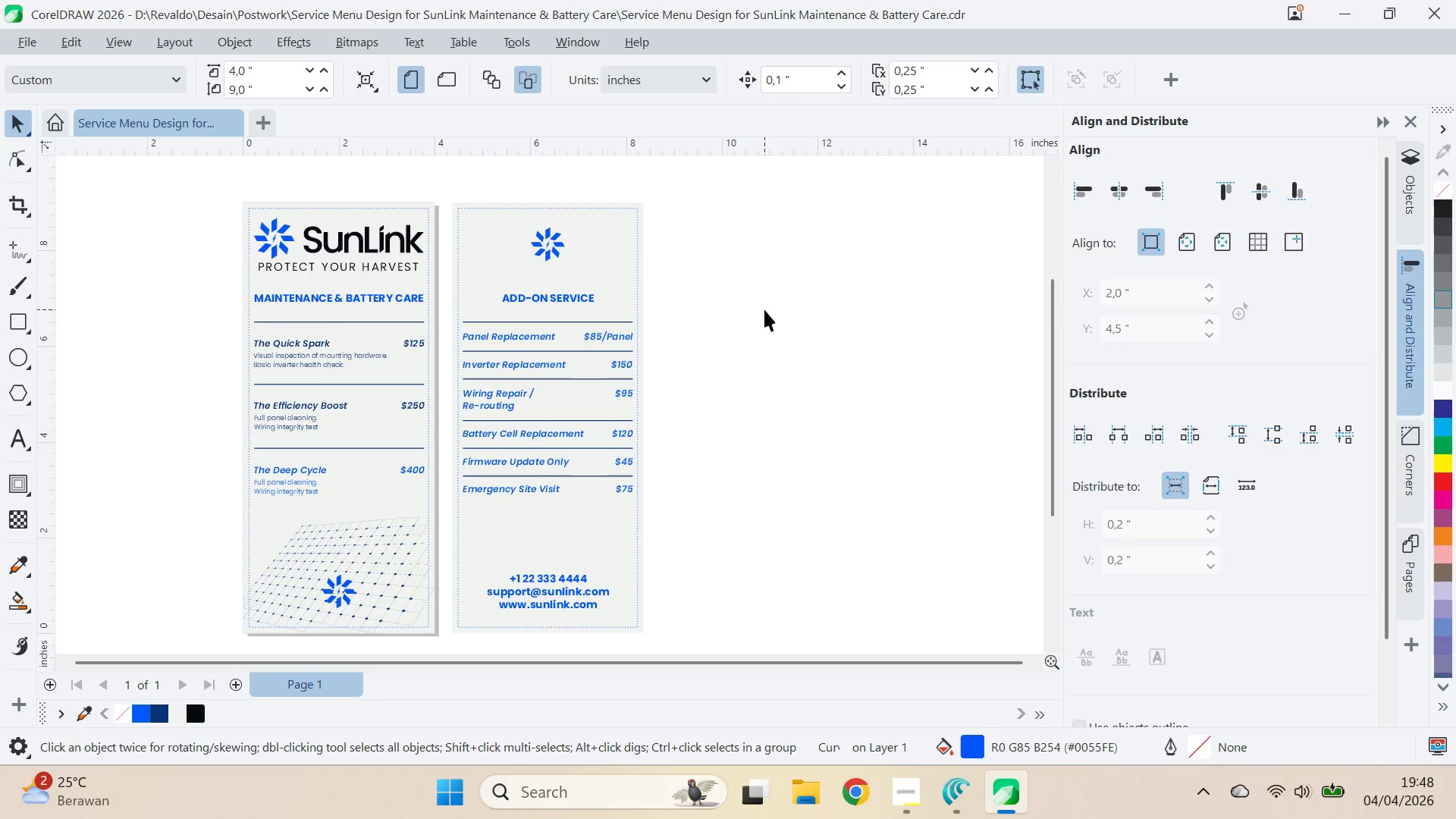 
key(Alt+AltLeft)
 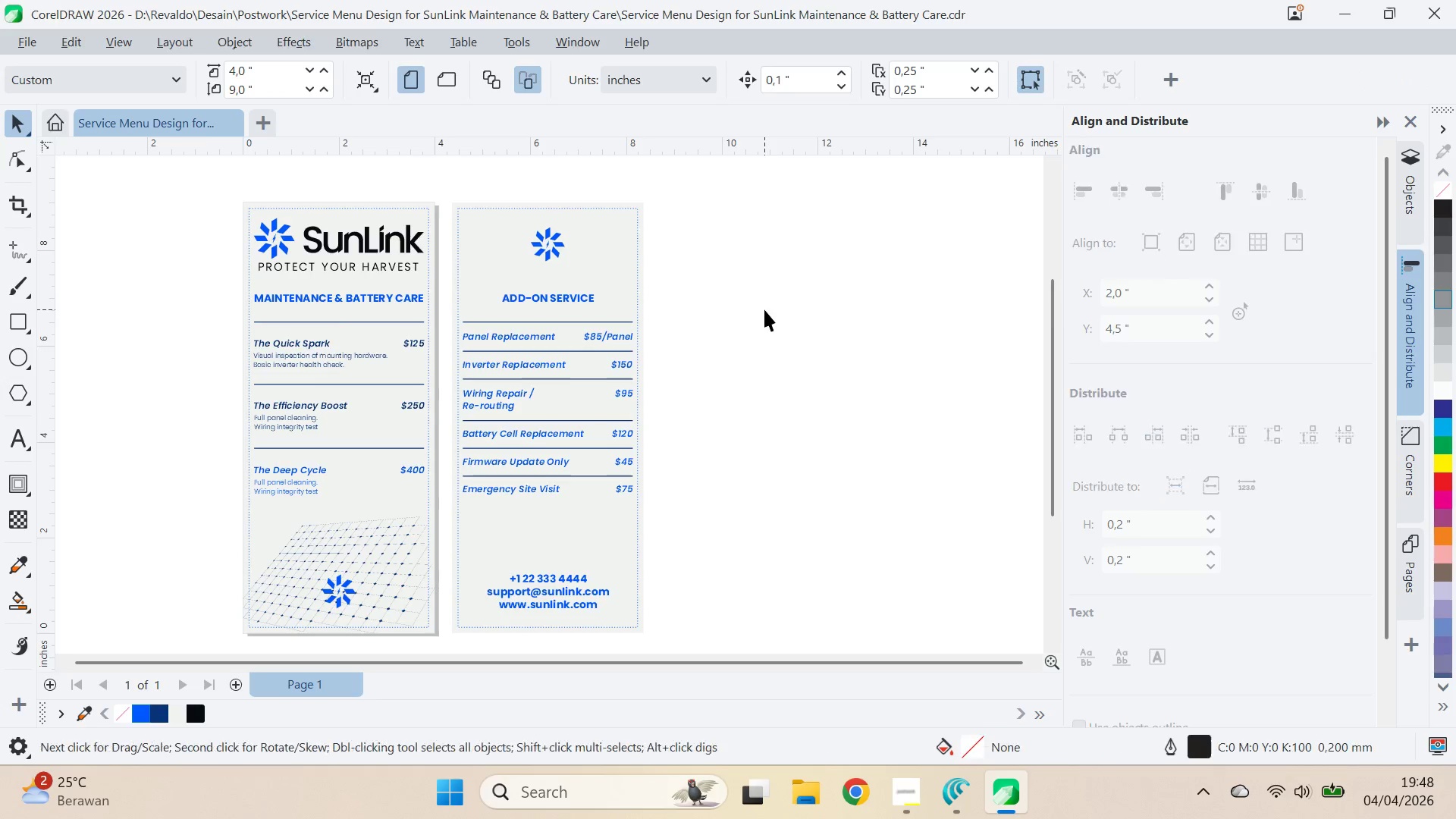 
key(Alt+Tab)
 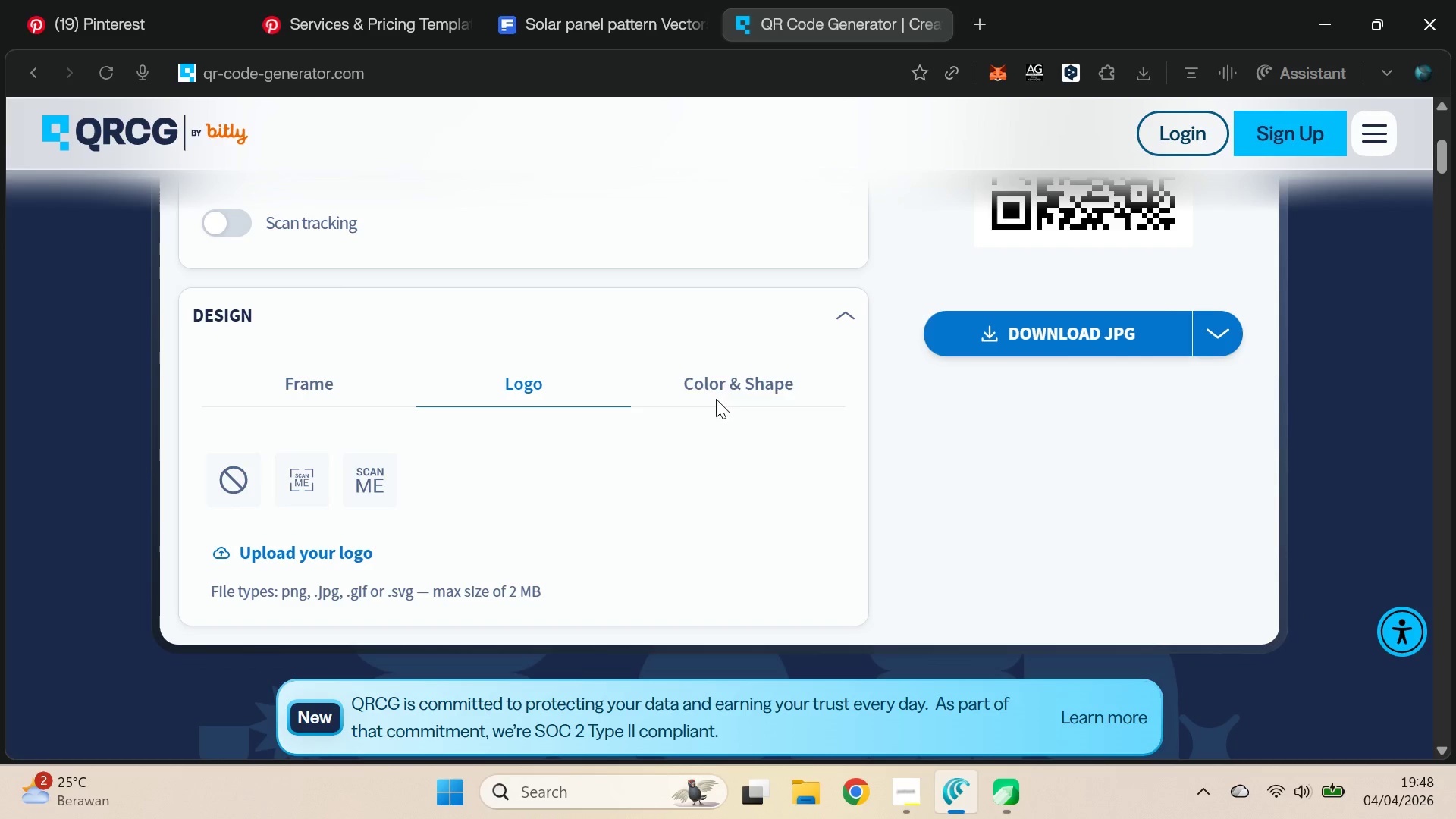 
key(Control+ControlLeft)
 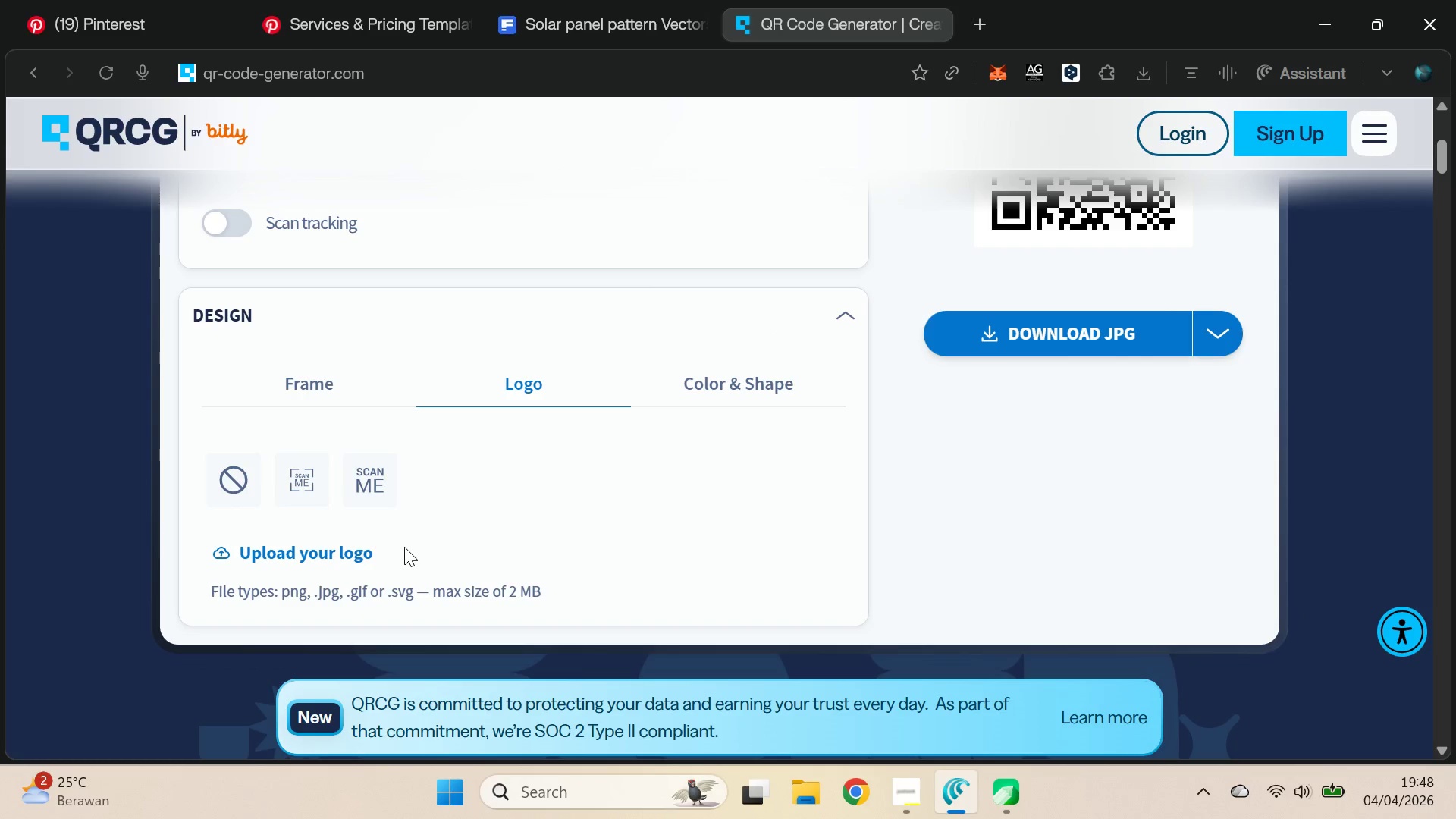 
key(Control+V)
 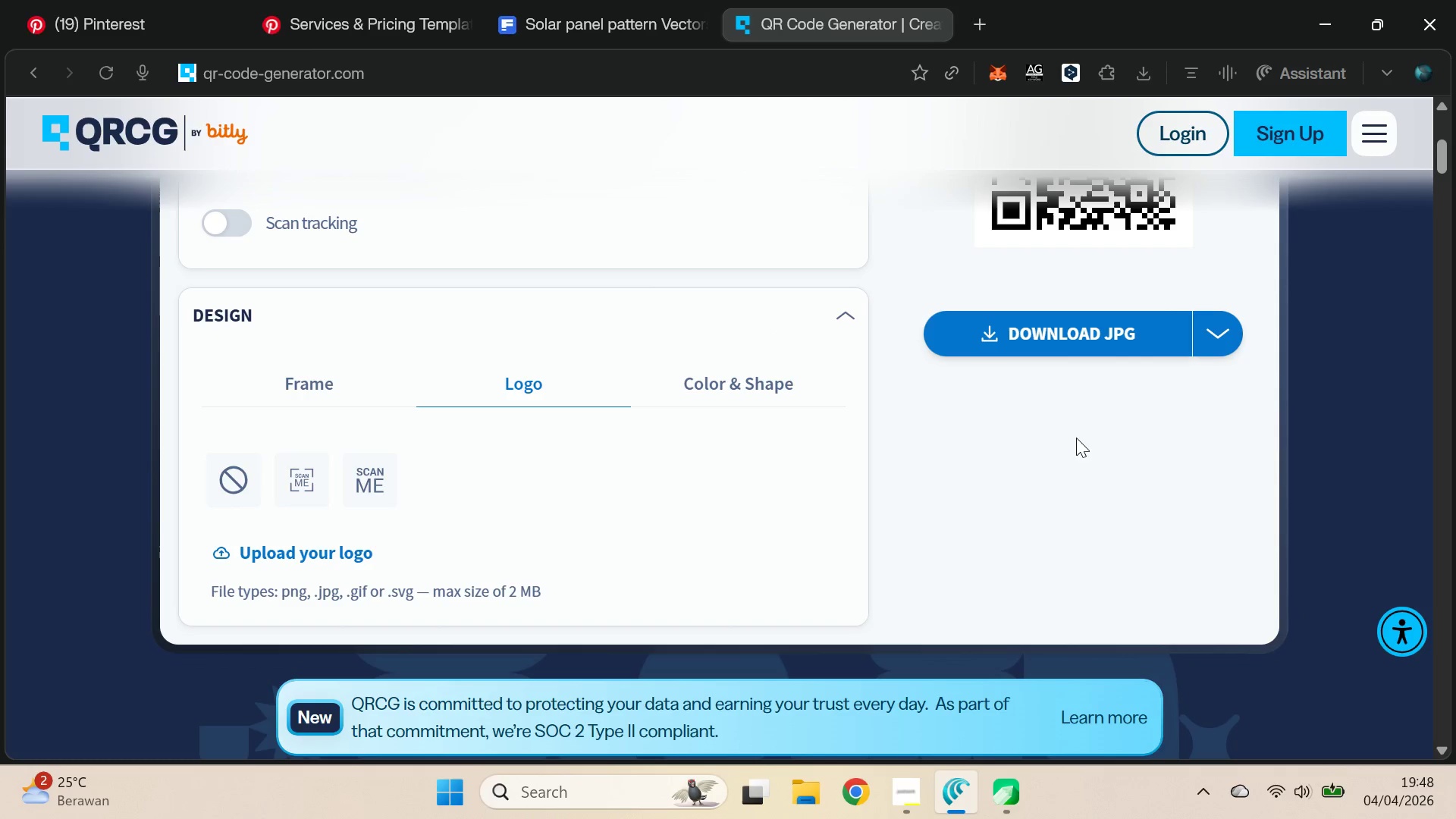 
wait(5.91)
 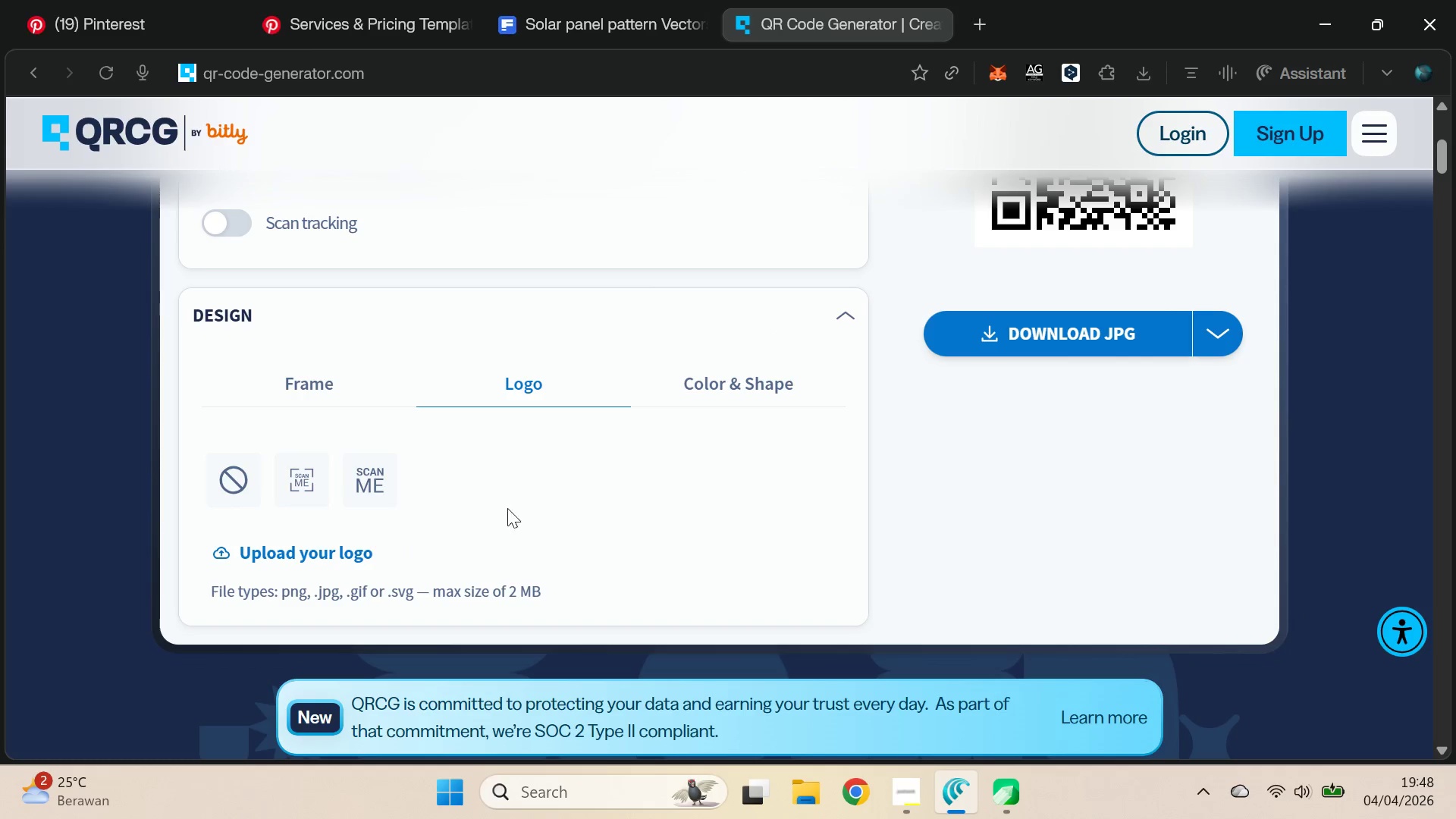 
left_click([297, 484])
 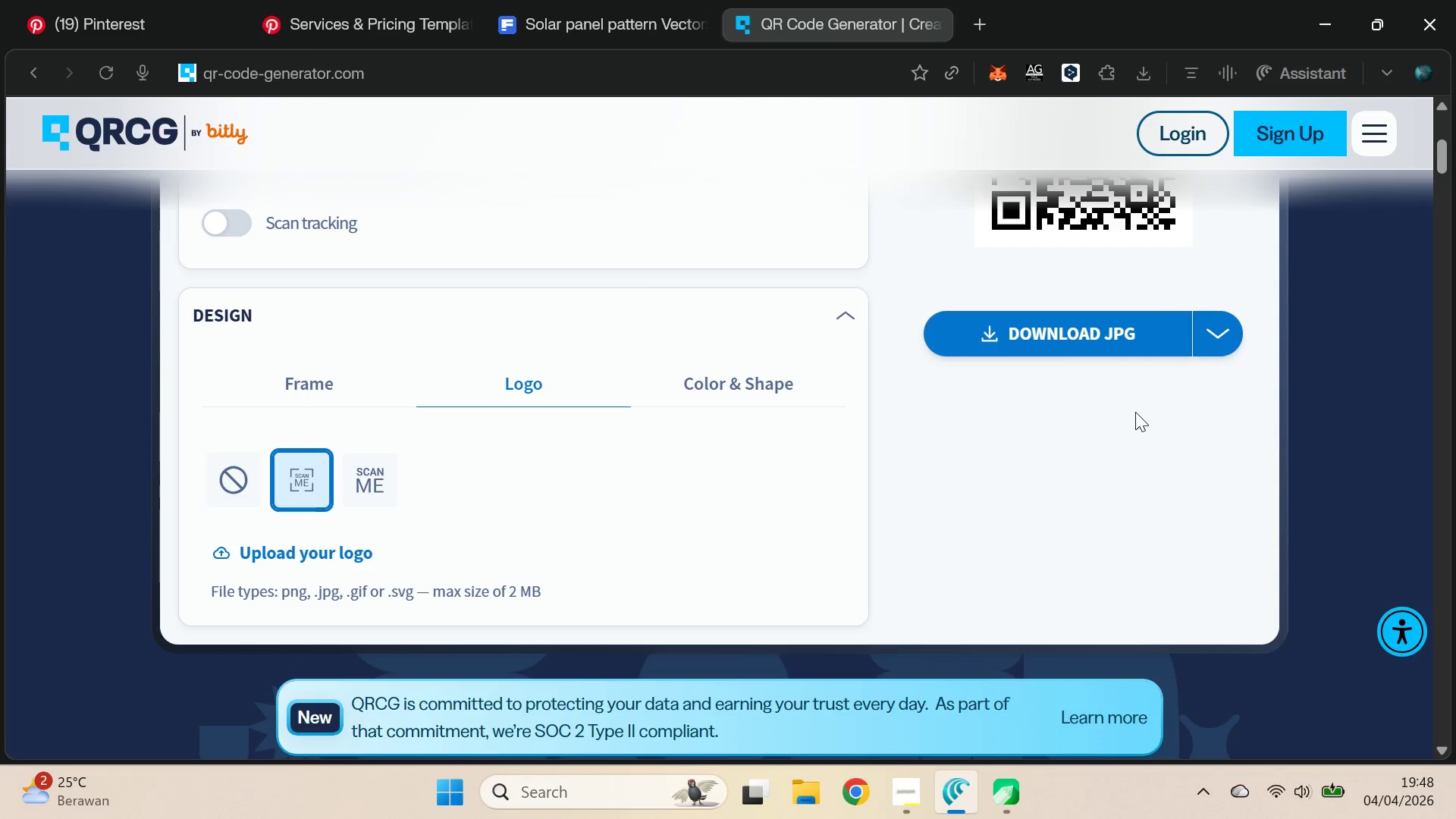 
scroll: coordinate [1138, 411], scroll_direction: none, amount: 0.0
 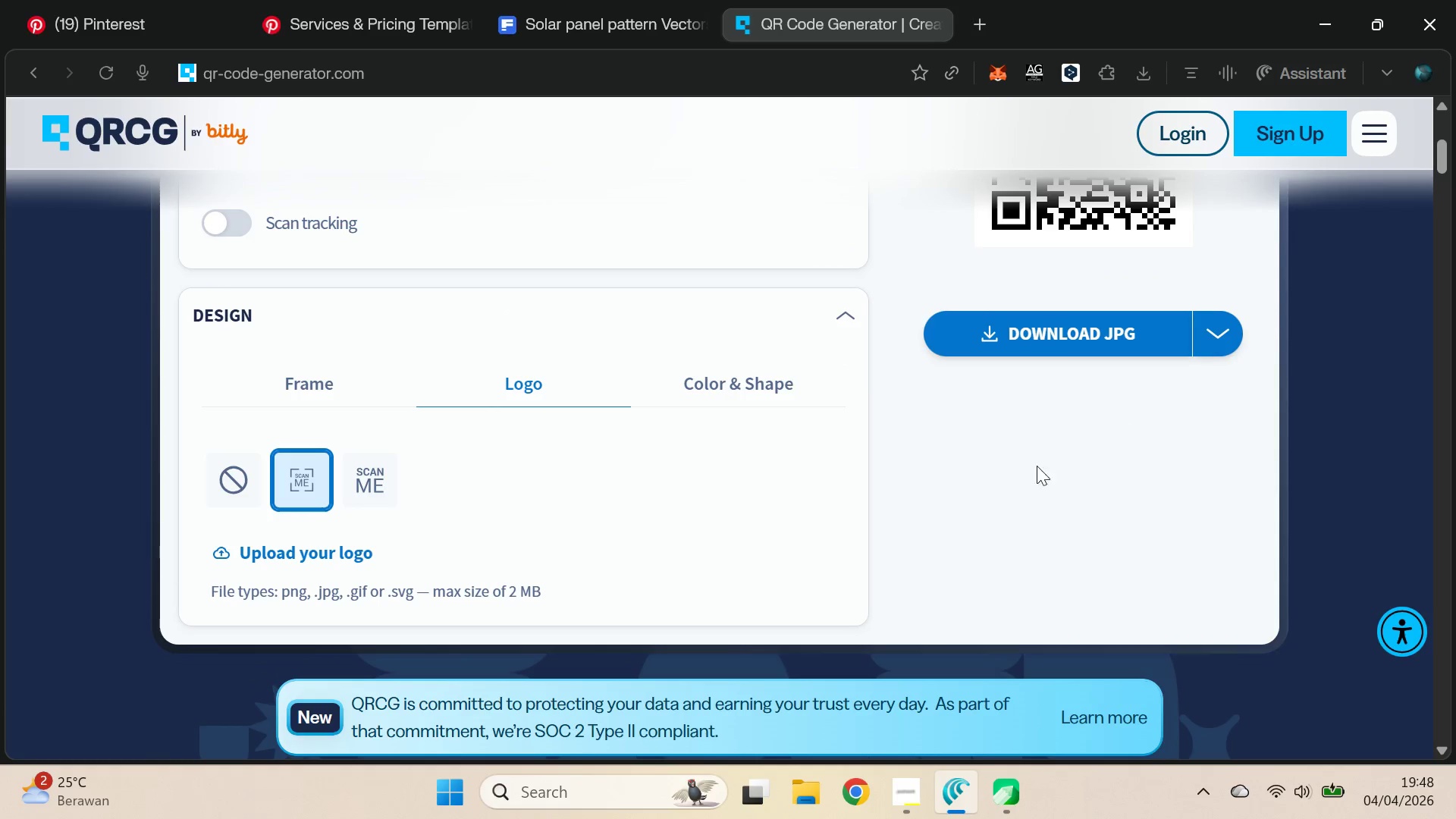 
scroll: coordinate [918, 494], scroll_direction: up, amount: 1.0
 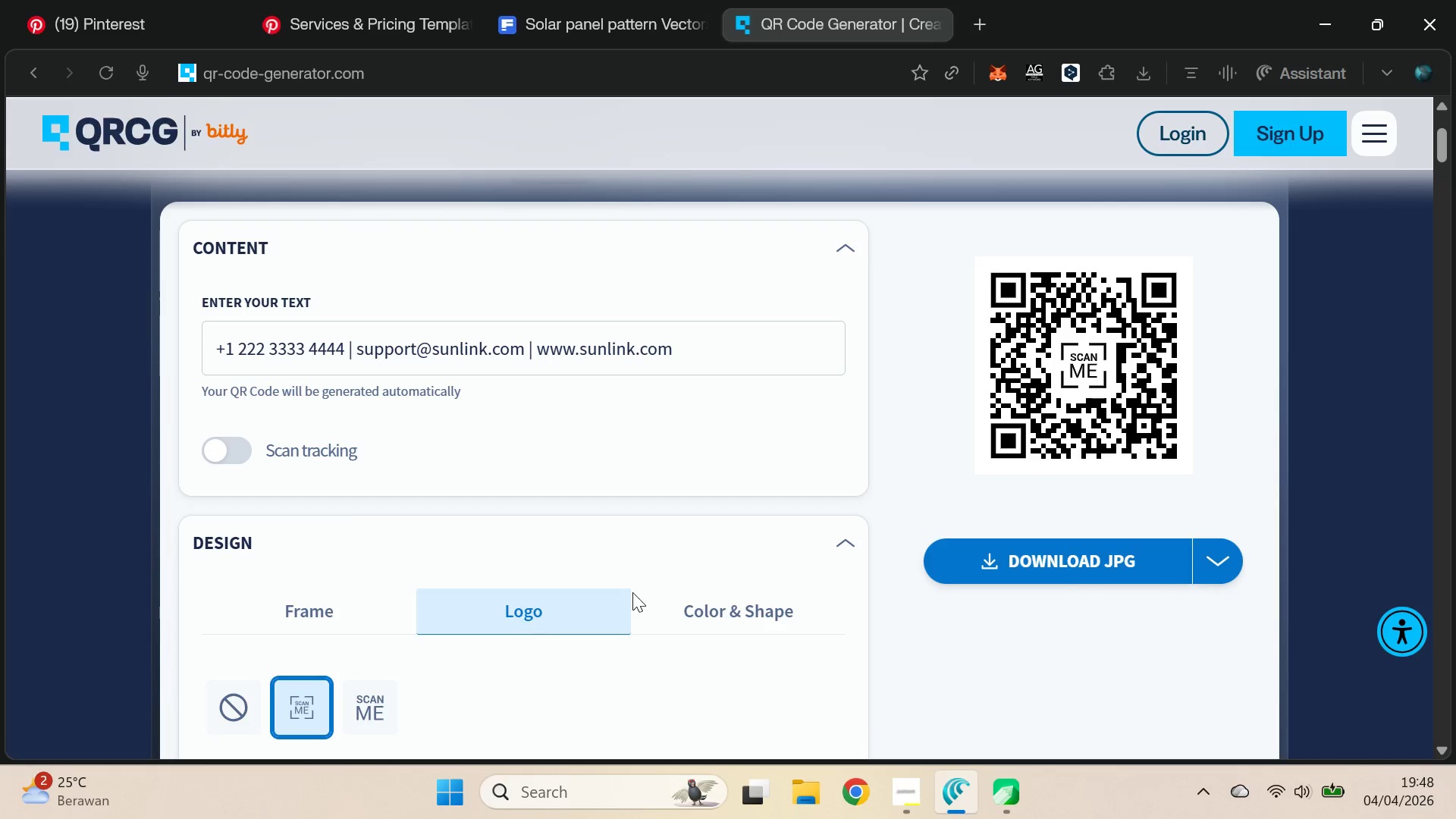 
scroll: coordinate [726, 579], scroll_direction: none, amount: 0.0
 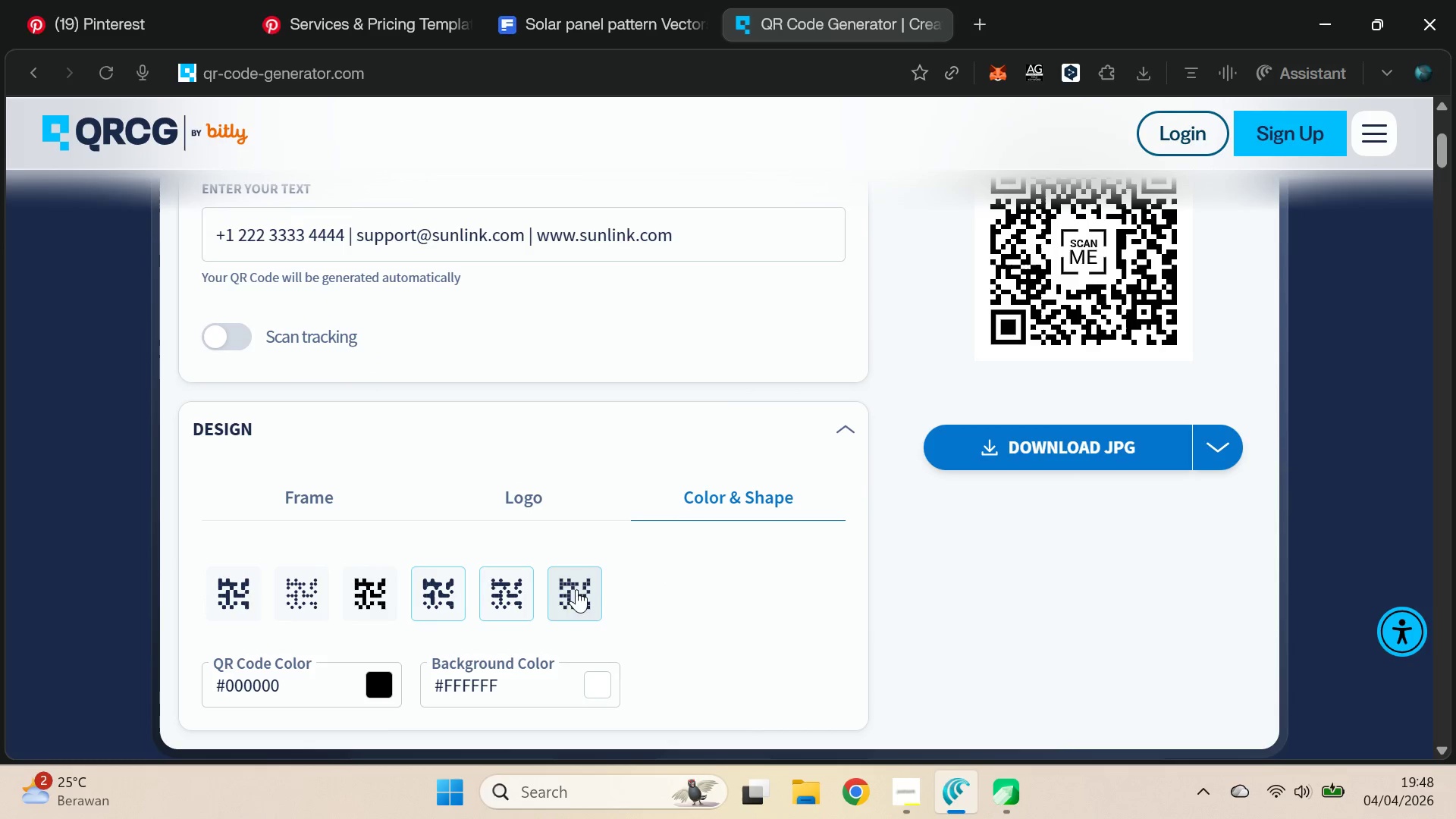 
mouse_move([360, 486])
 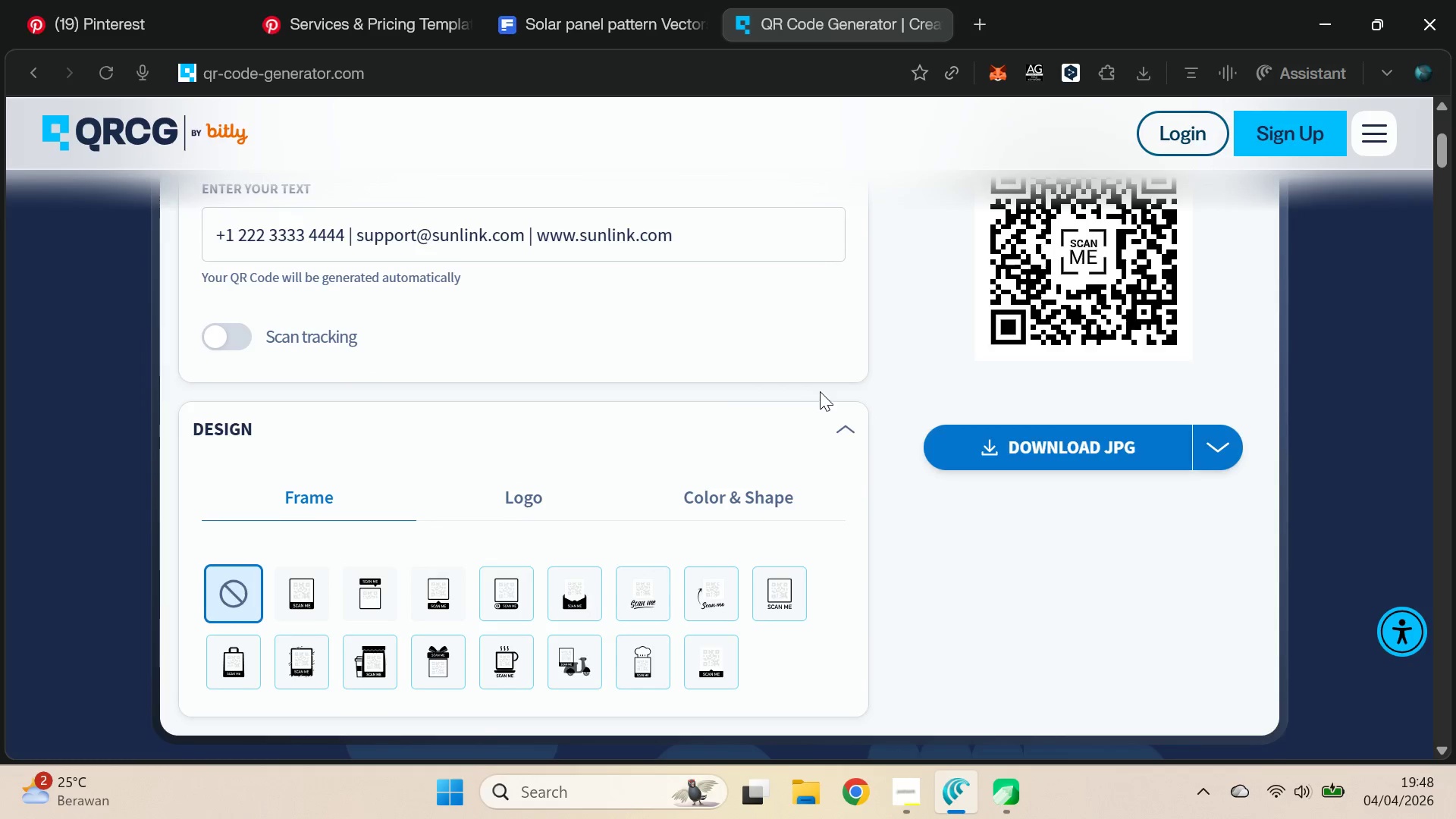 
scroll: coordinate [820, 391], scroll_direction: none, amount: 0.0
 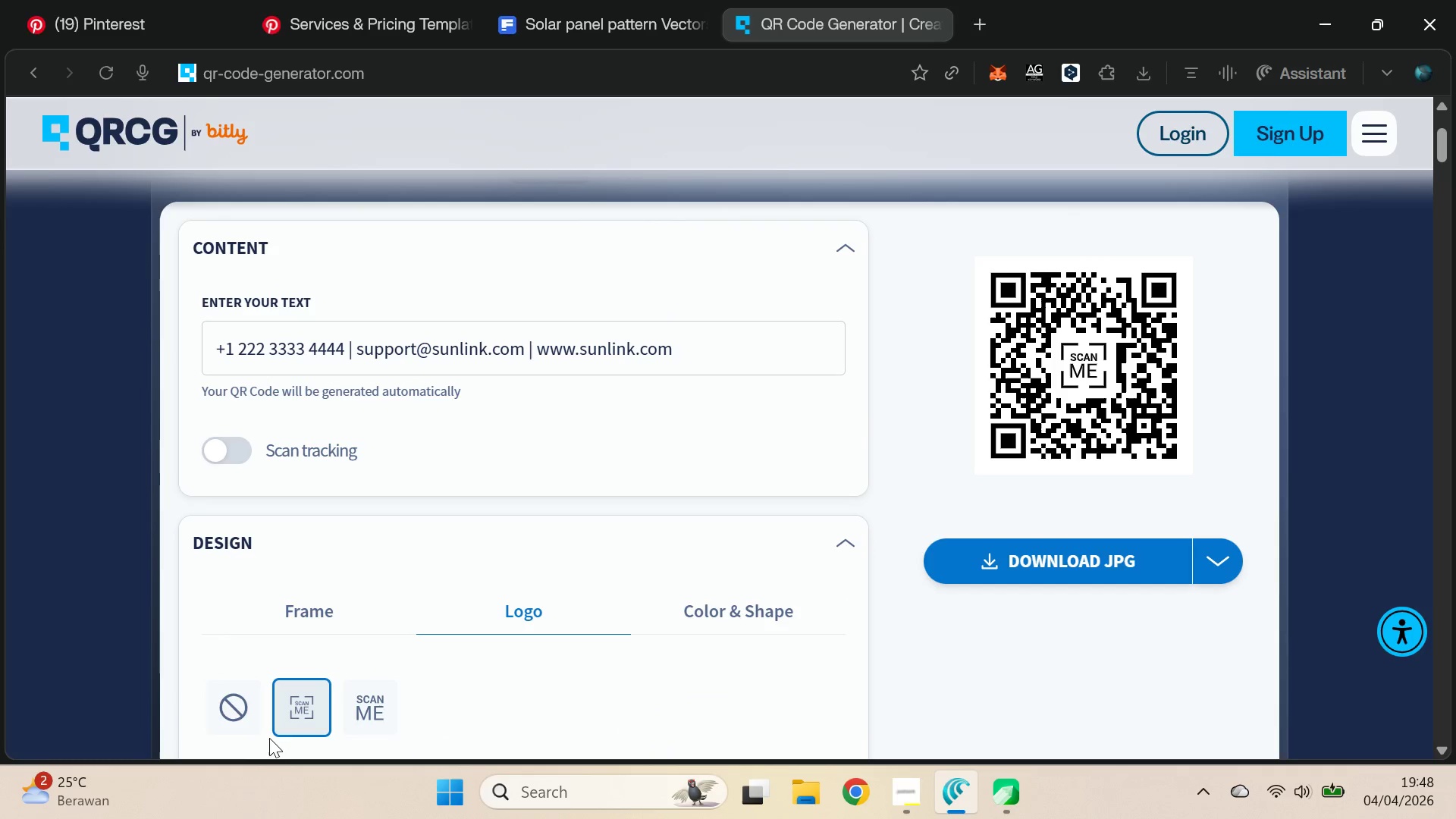 
double_click([378, 695])
 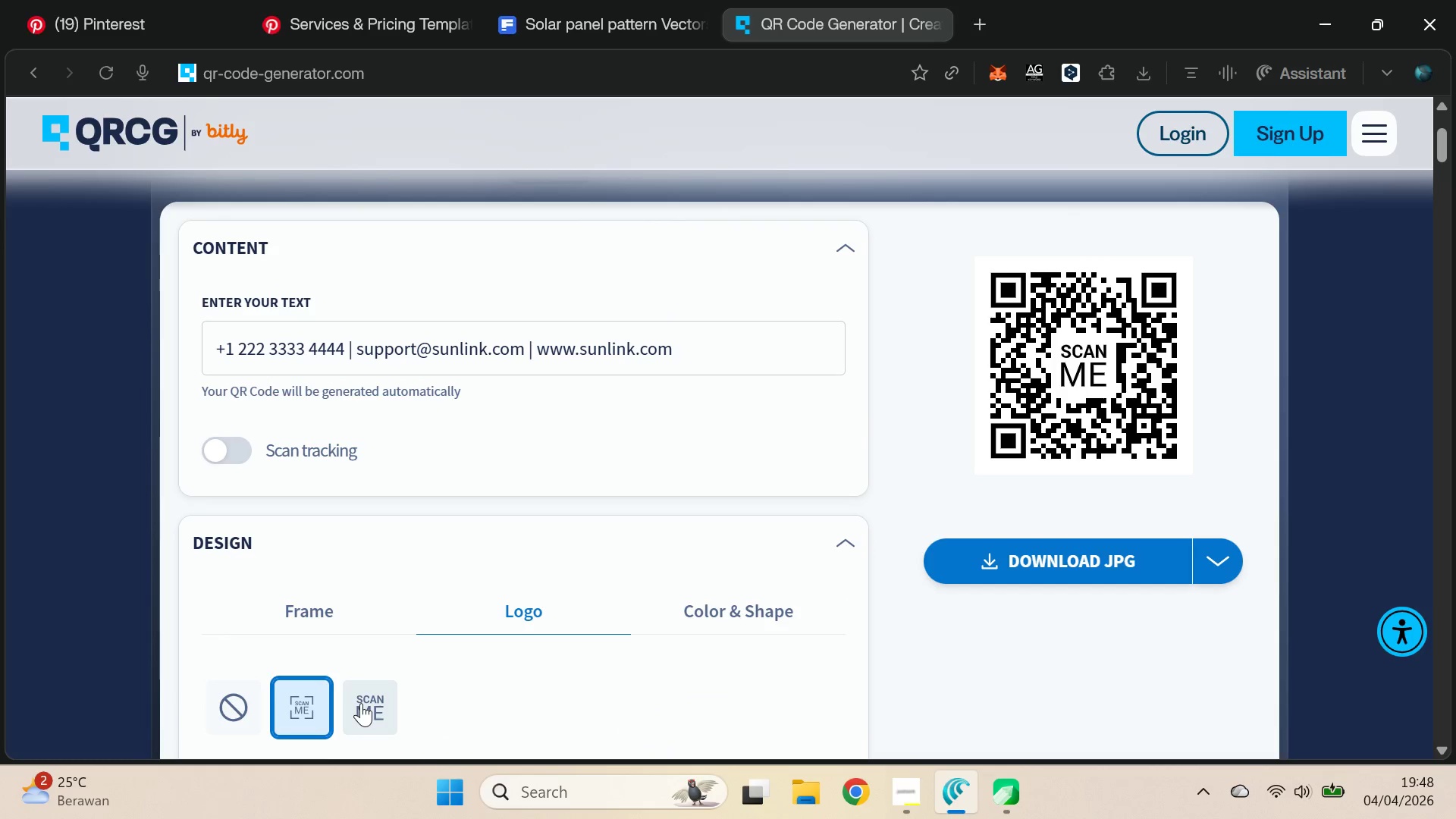 
left_click([362, 703])
 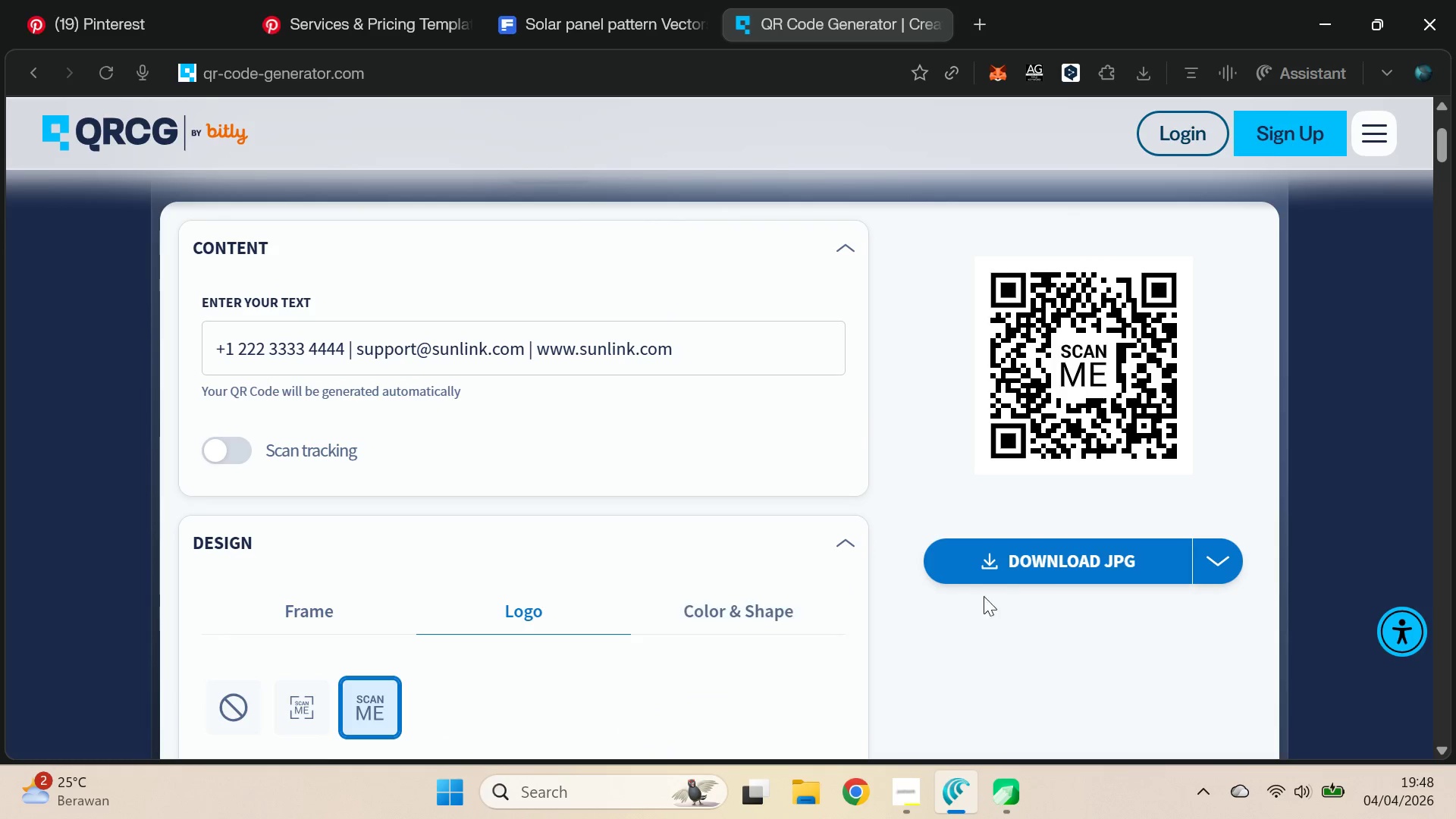 
left_click([1223, 554])
 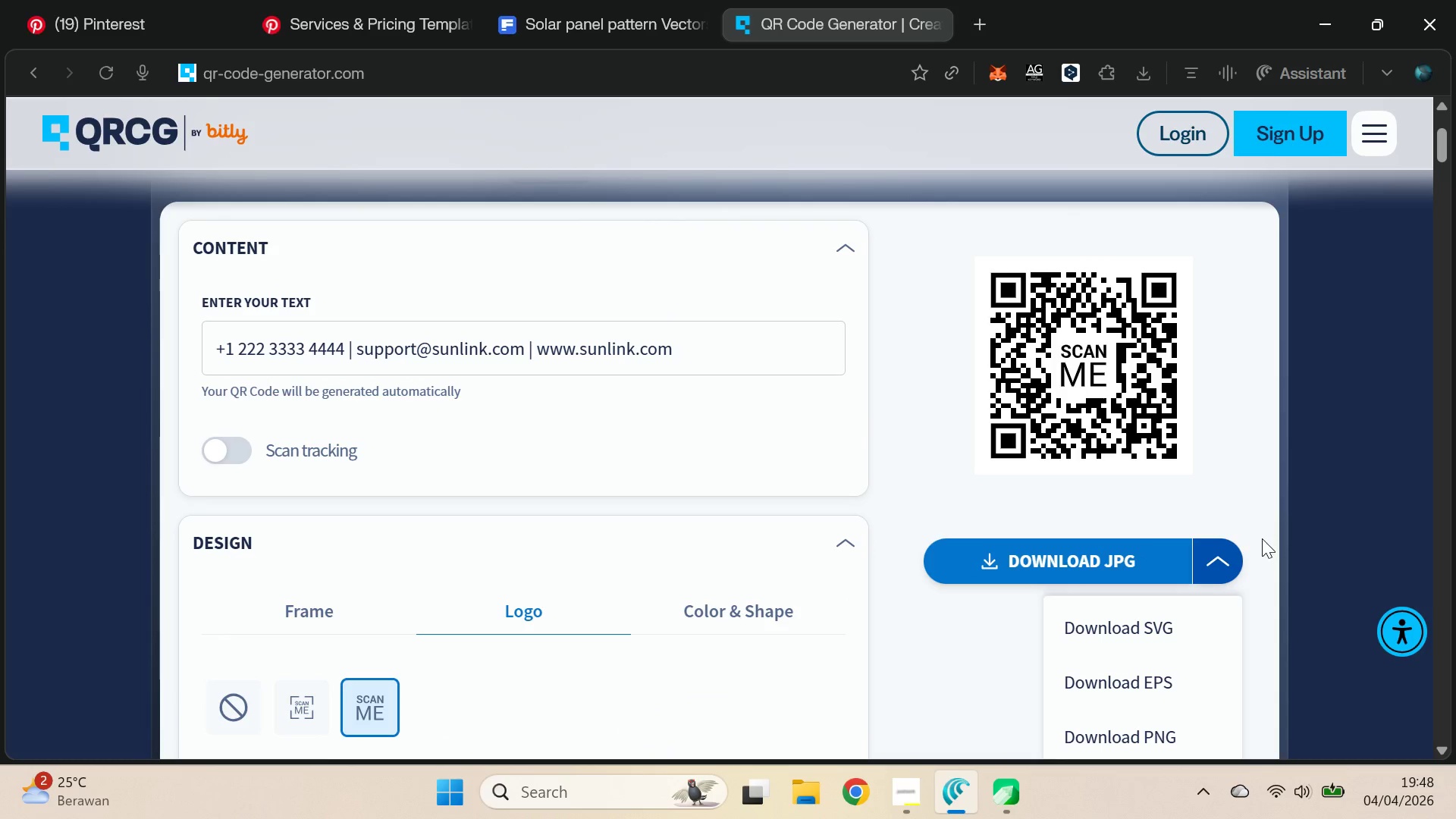 
scroll: coordinate [1257, 562], scroll_direction: up, amount: 1.0
 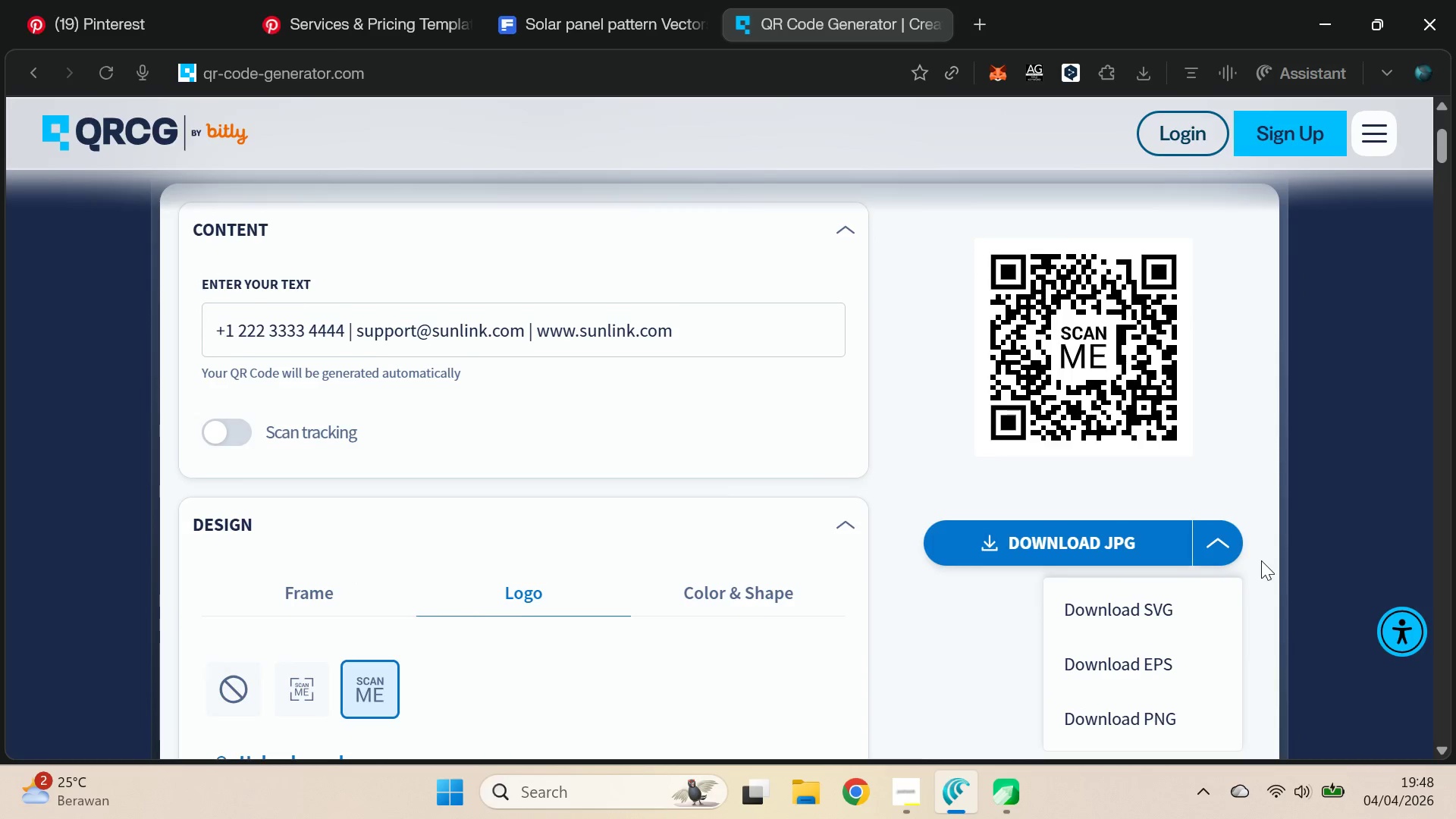 
scroll: coordinate [1261, 560], scroll_direction: down, amount: 2.0
 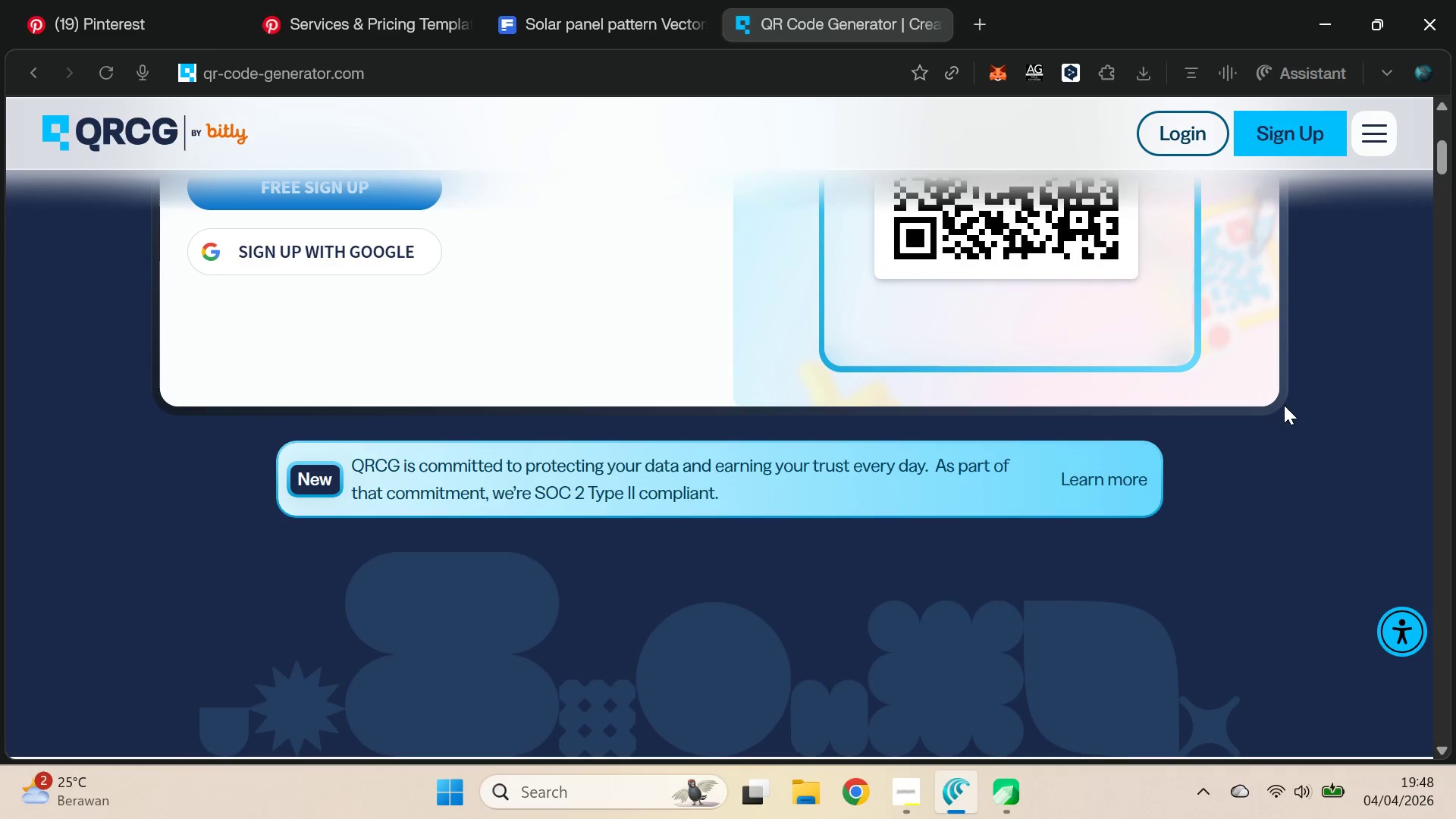 
wait(5.94)
 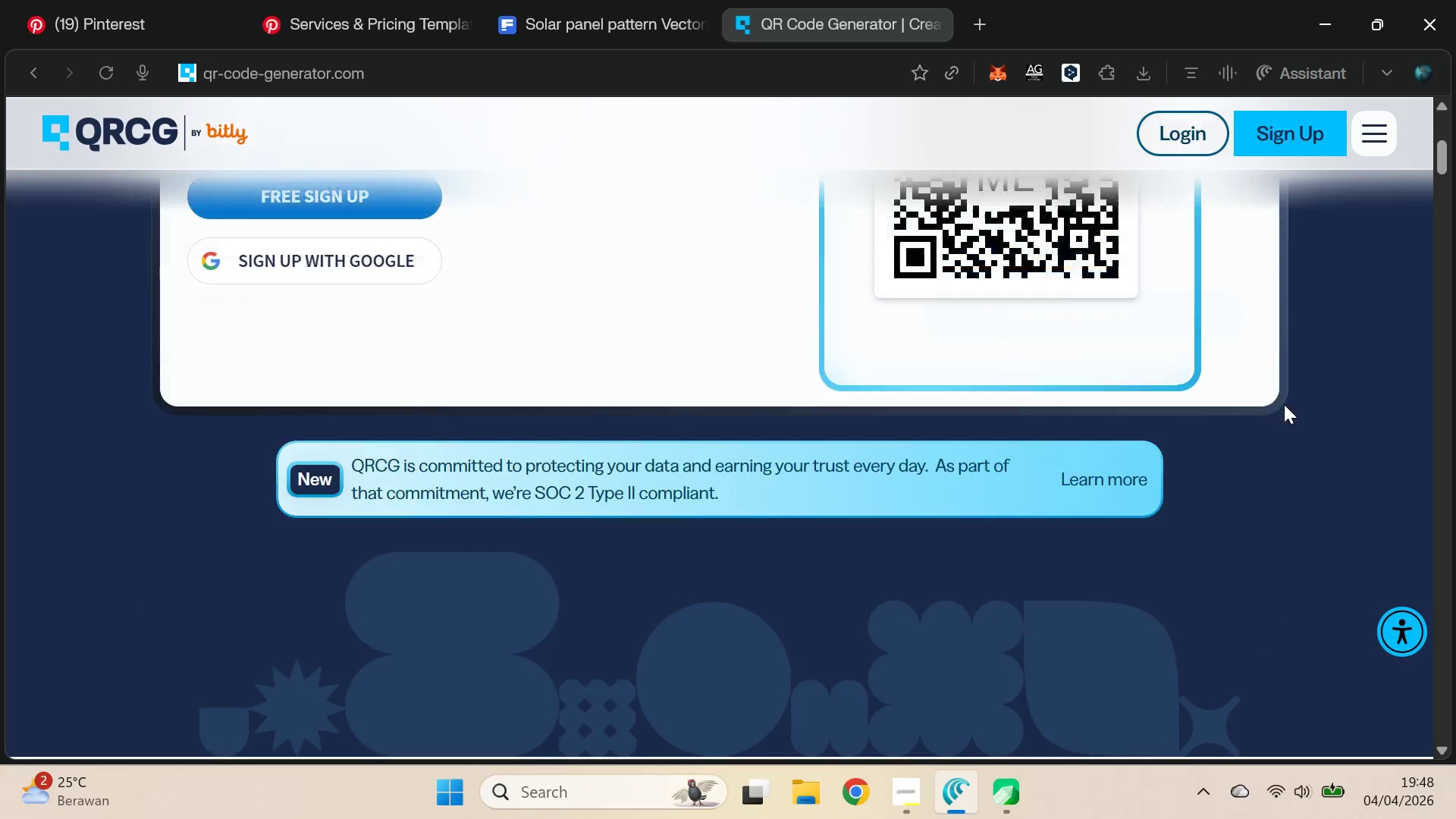 
scroll: coordinate [1284, 398], scroll_direction: up, amount: 5.0
 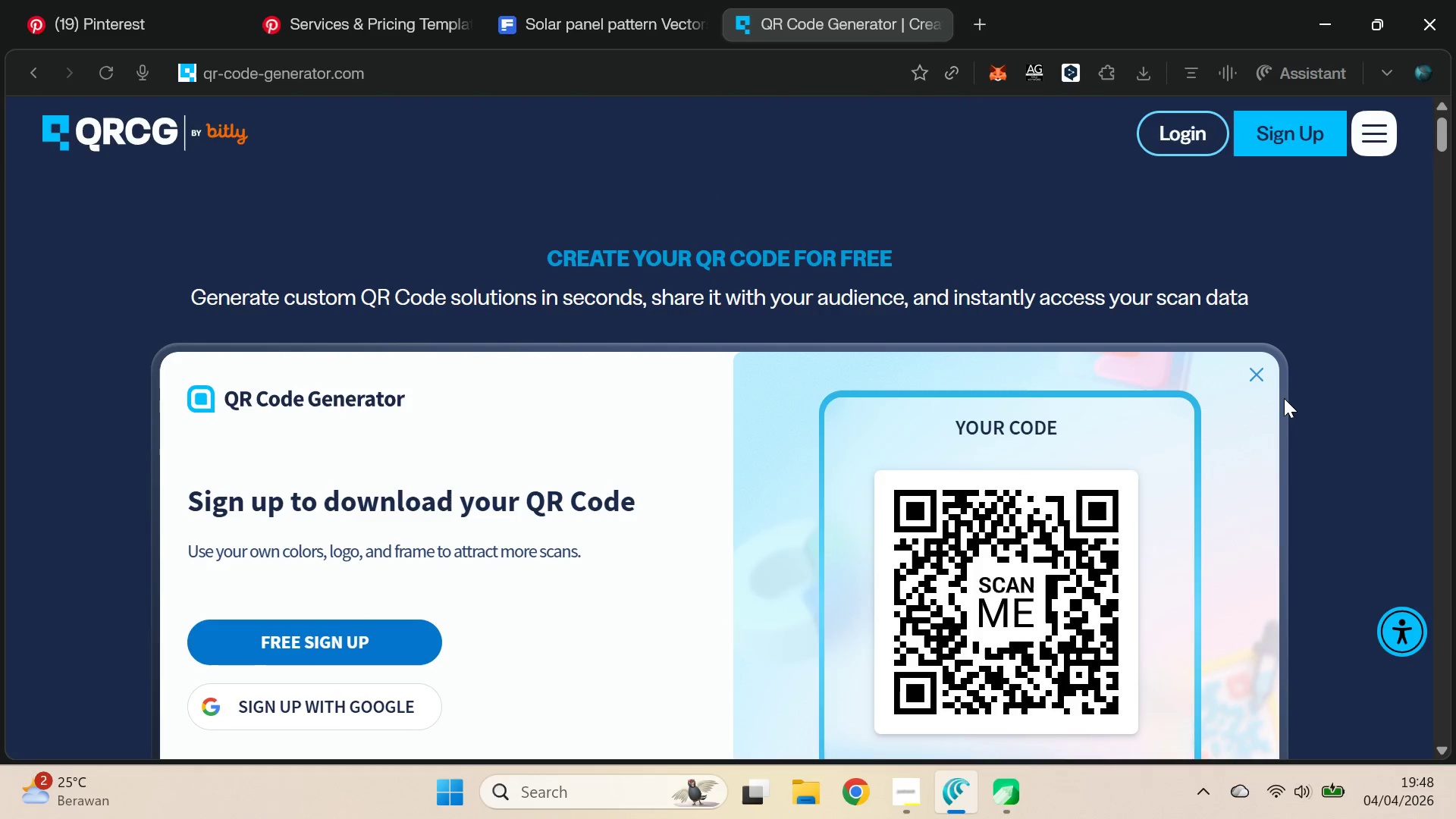 
scroll: coordinate [1284, 398], scroll_direction: none, amount: 0.0
 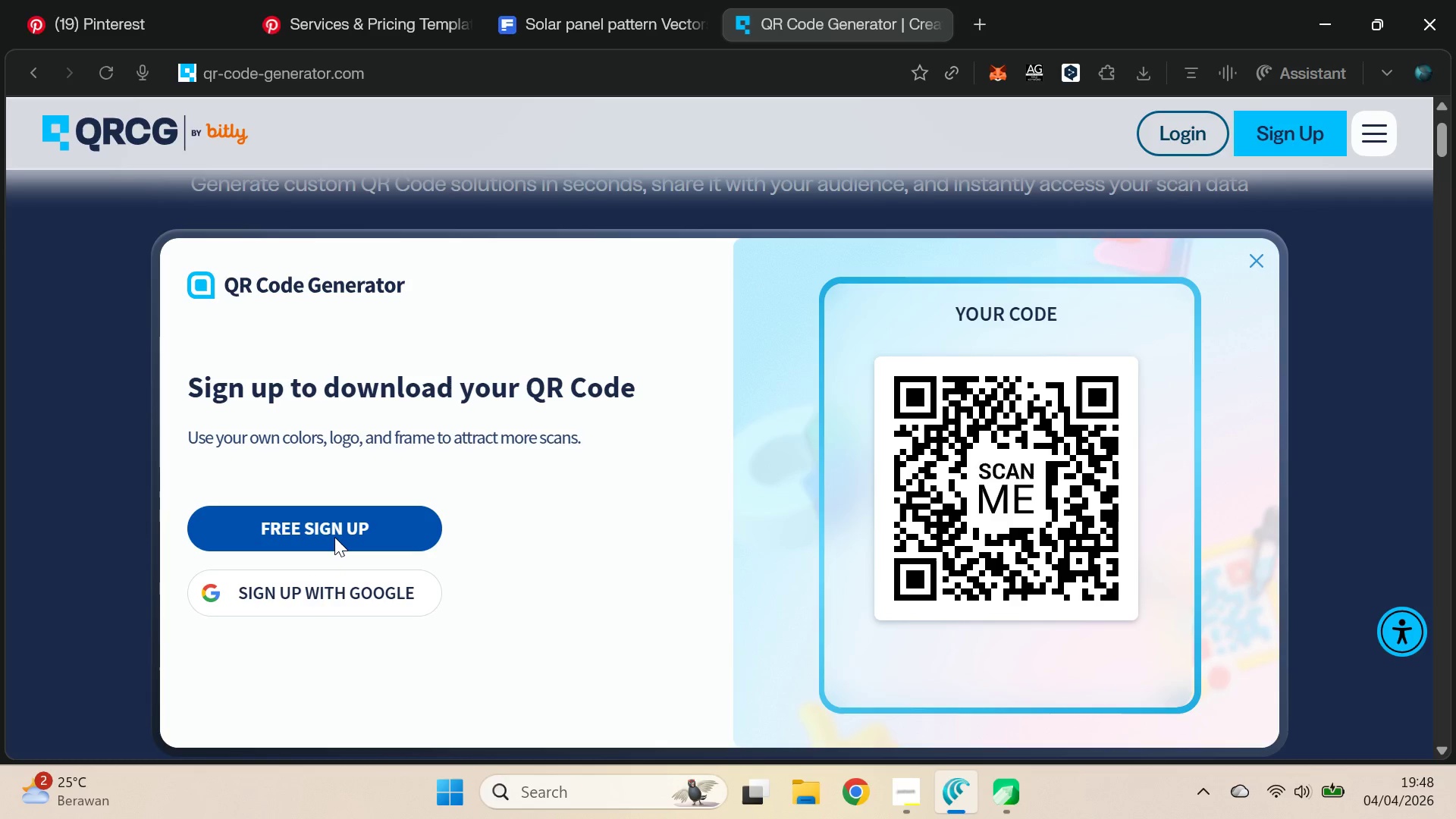 
left_click([334, 536])
 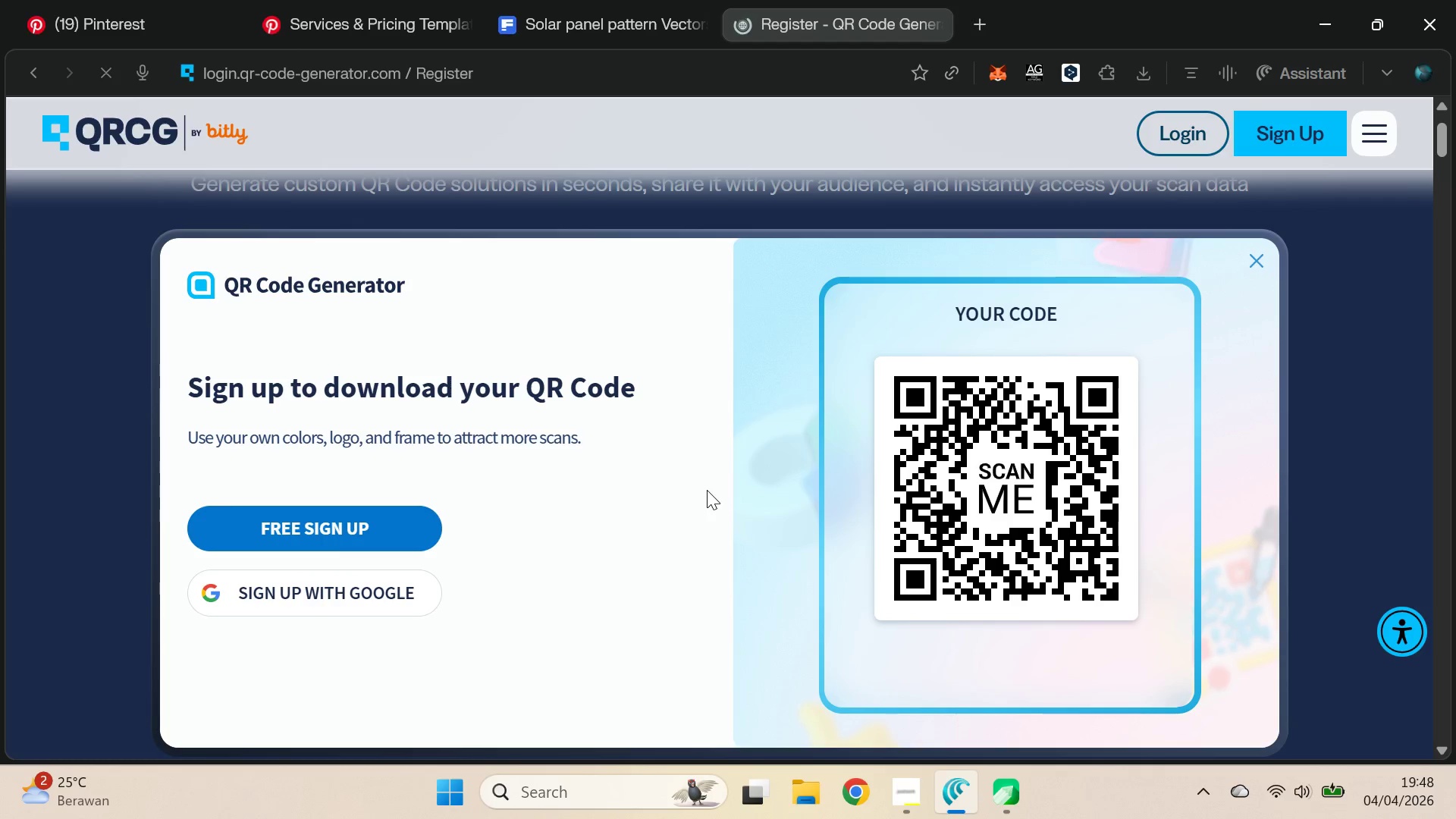 
wait(6.36)
 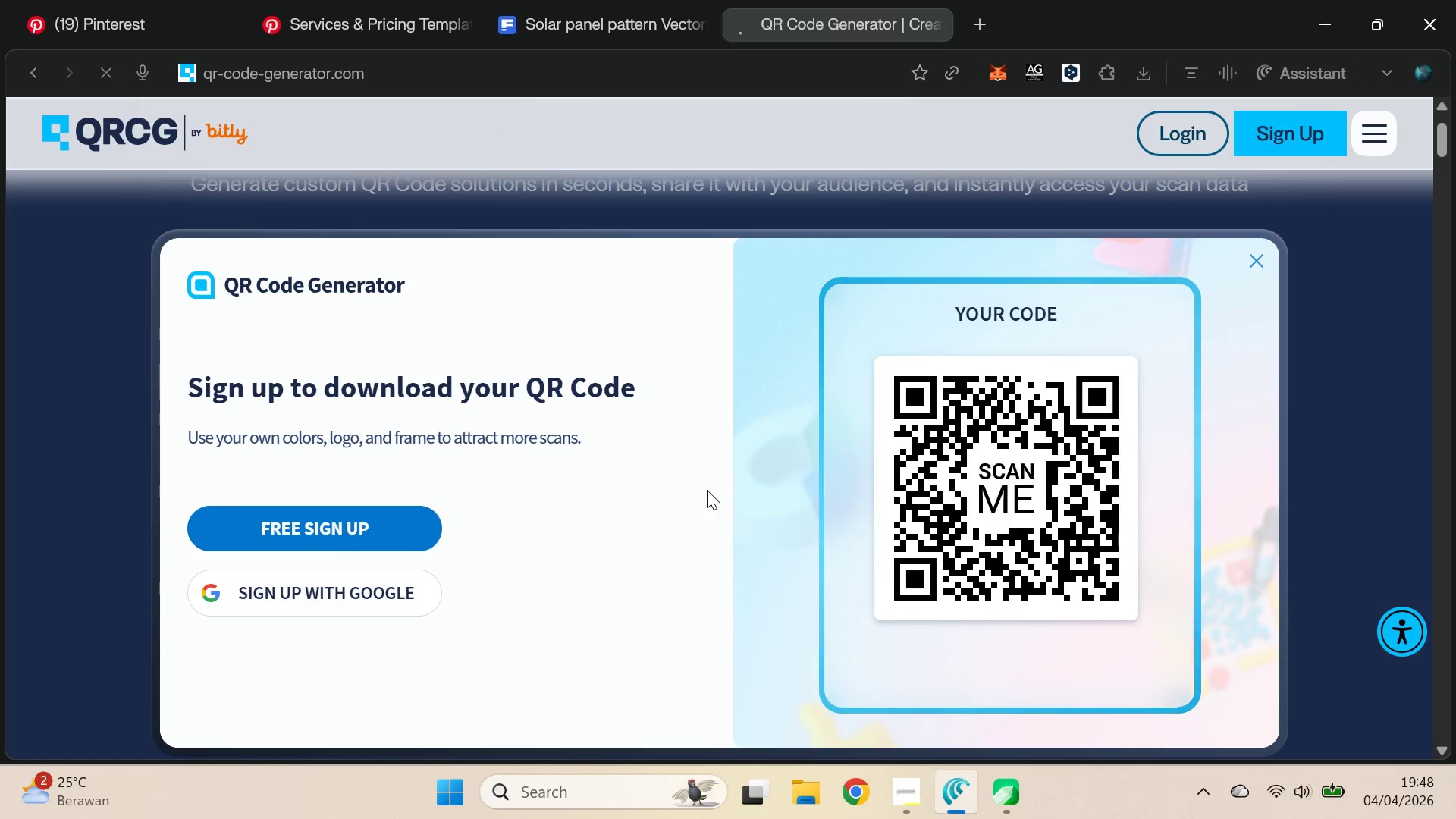 
left_click([42, 75])
 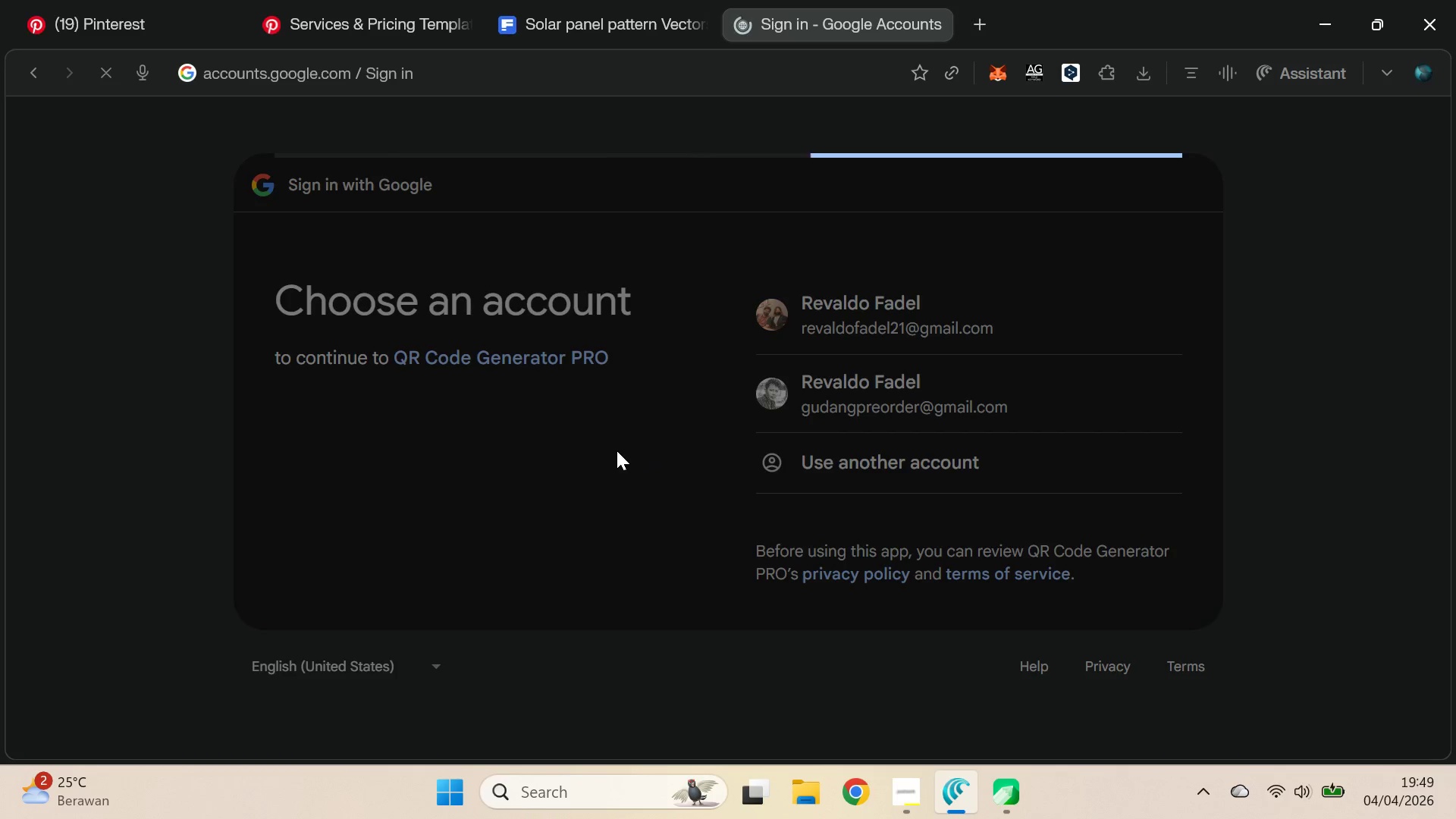 
wait(11.25)
 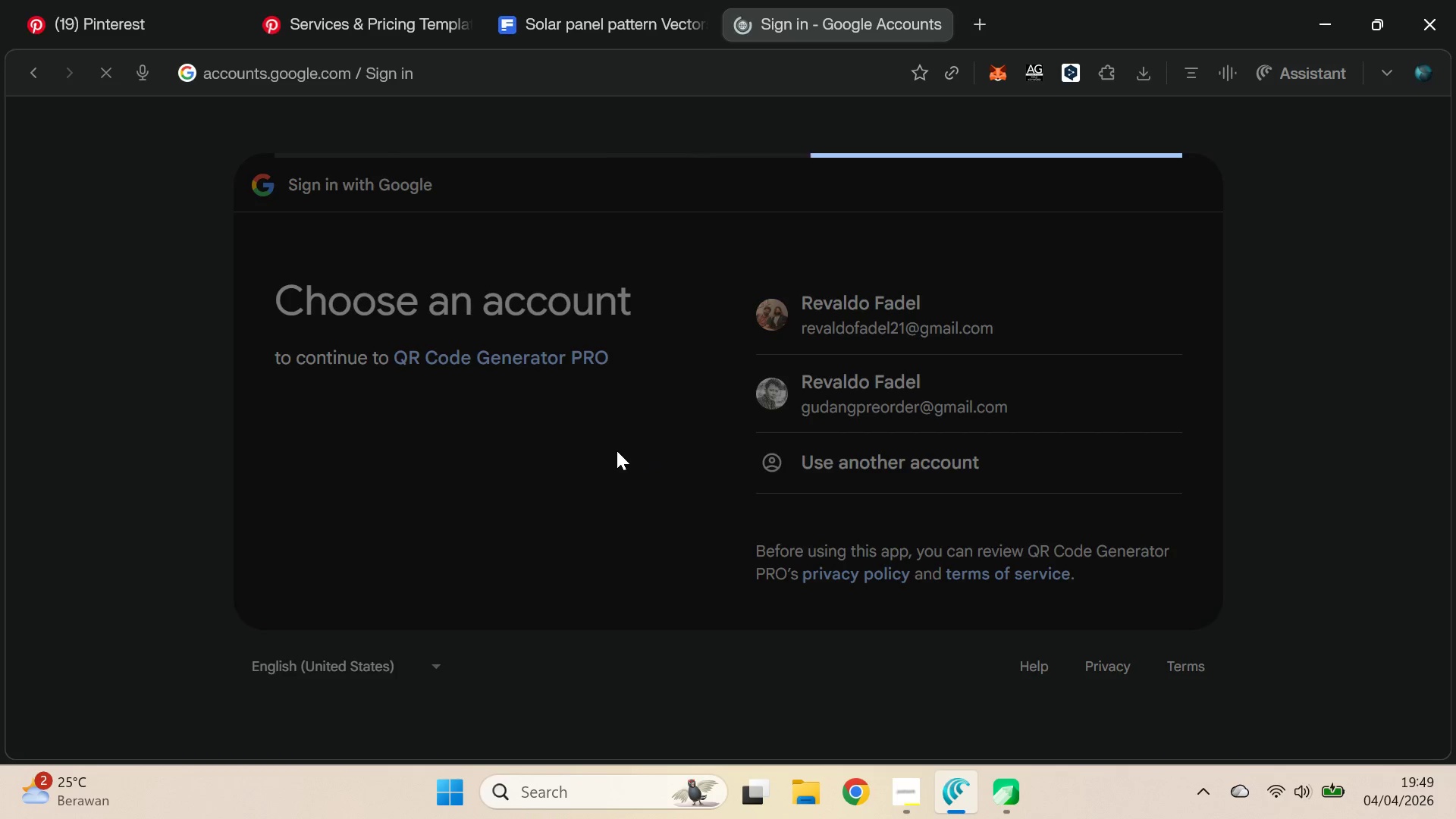 
scroll: coordinate [642, 493], scroll_direction: down, amount: 1.0
 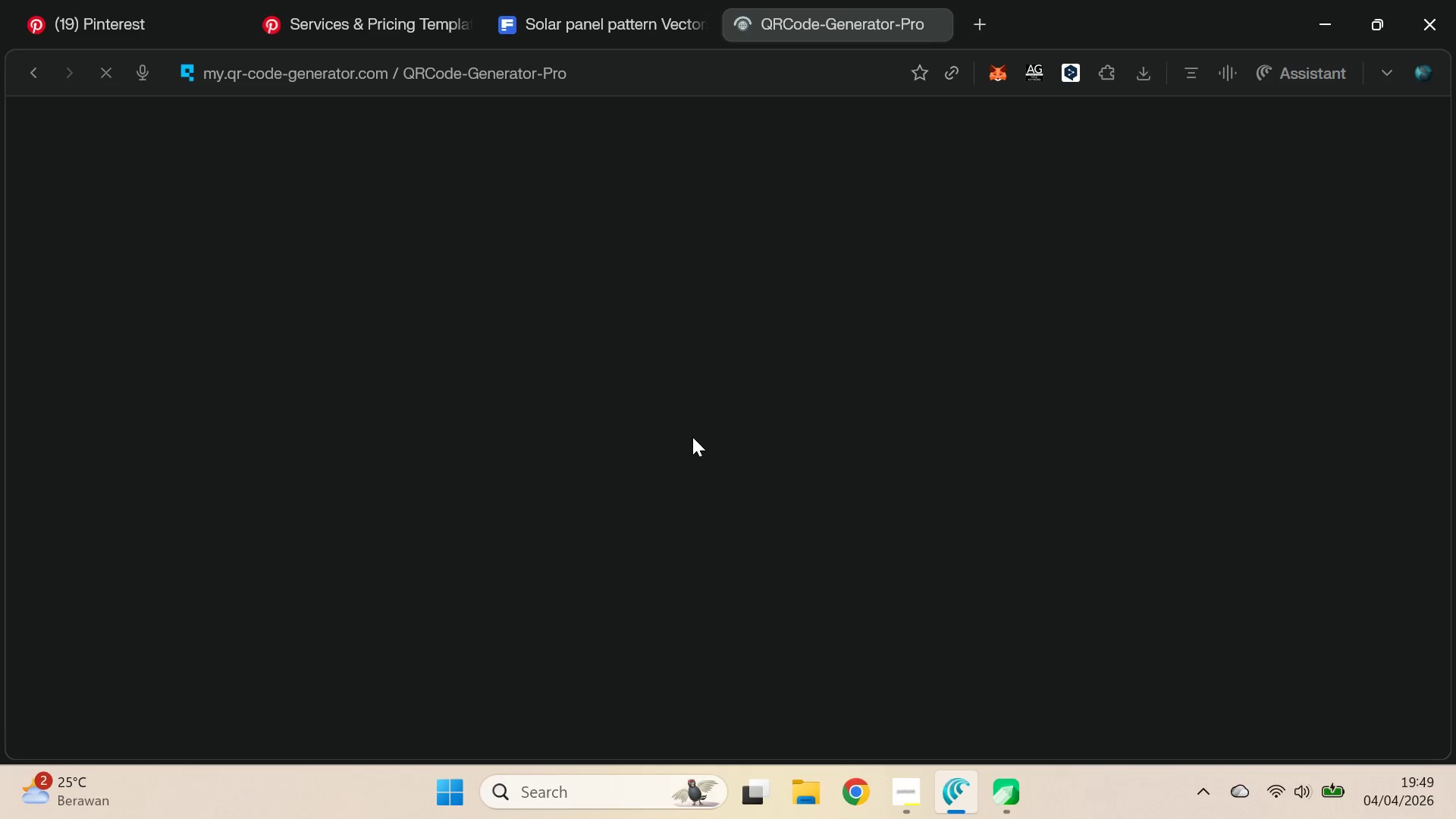 
mouse_move([713, 400])
 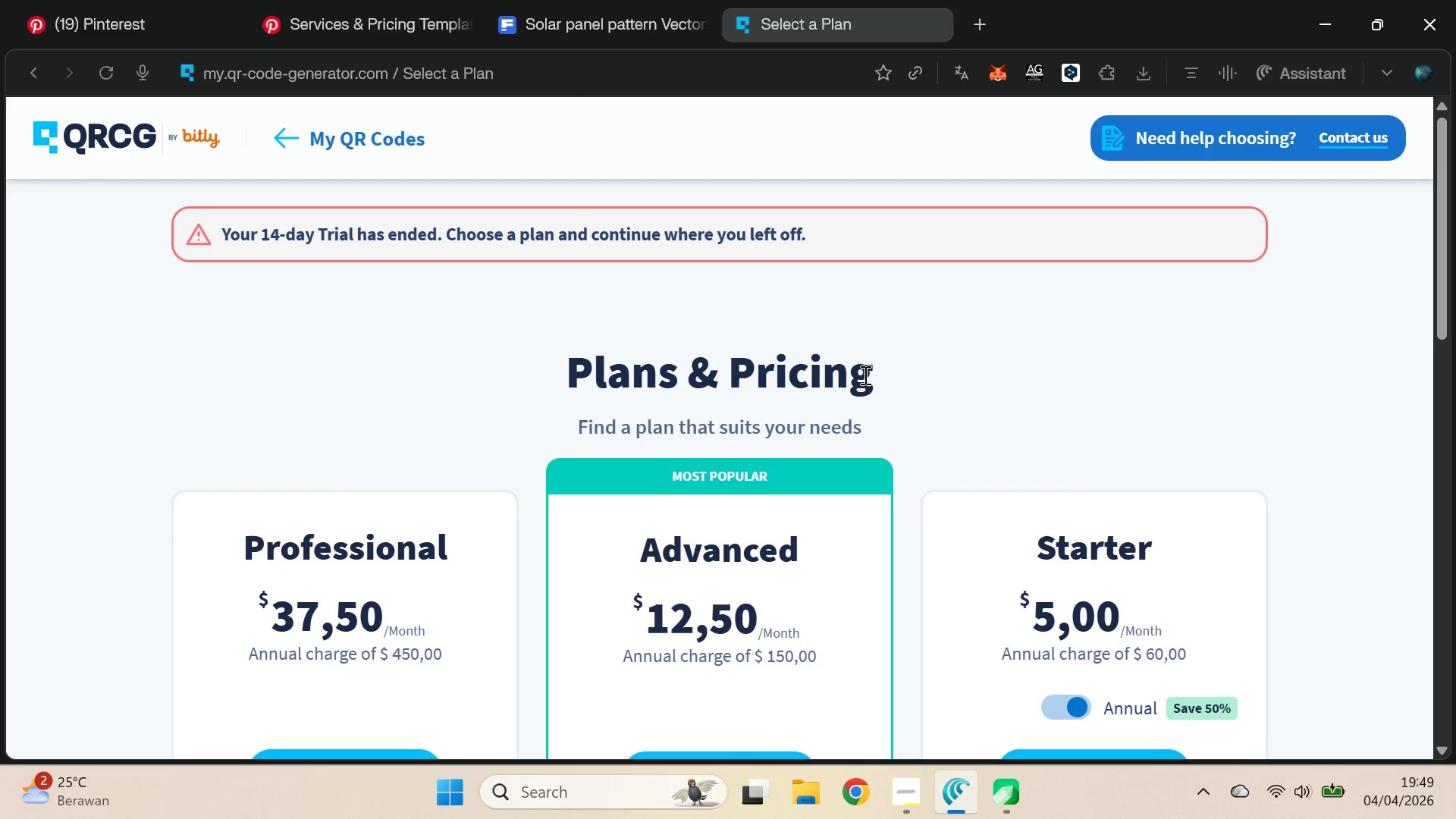 
wait(5.12)
 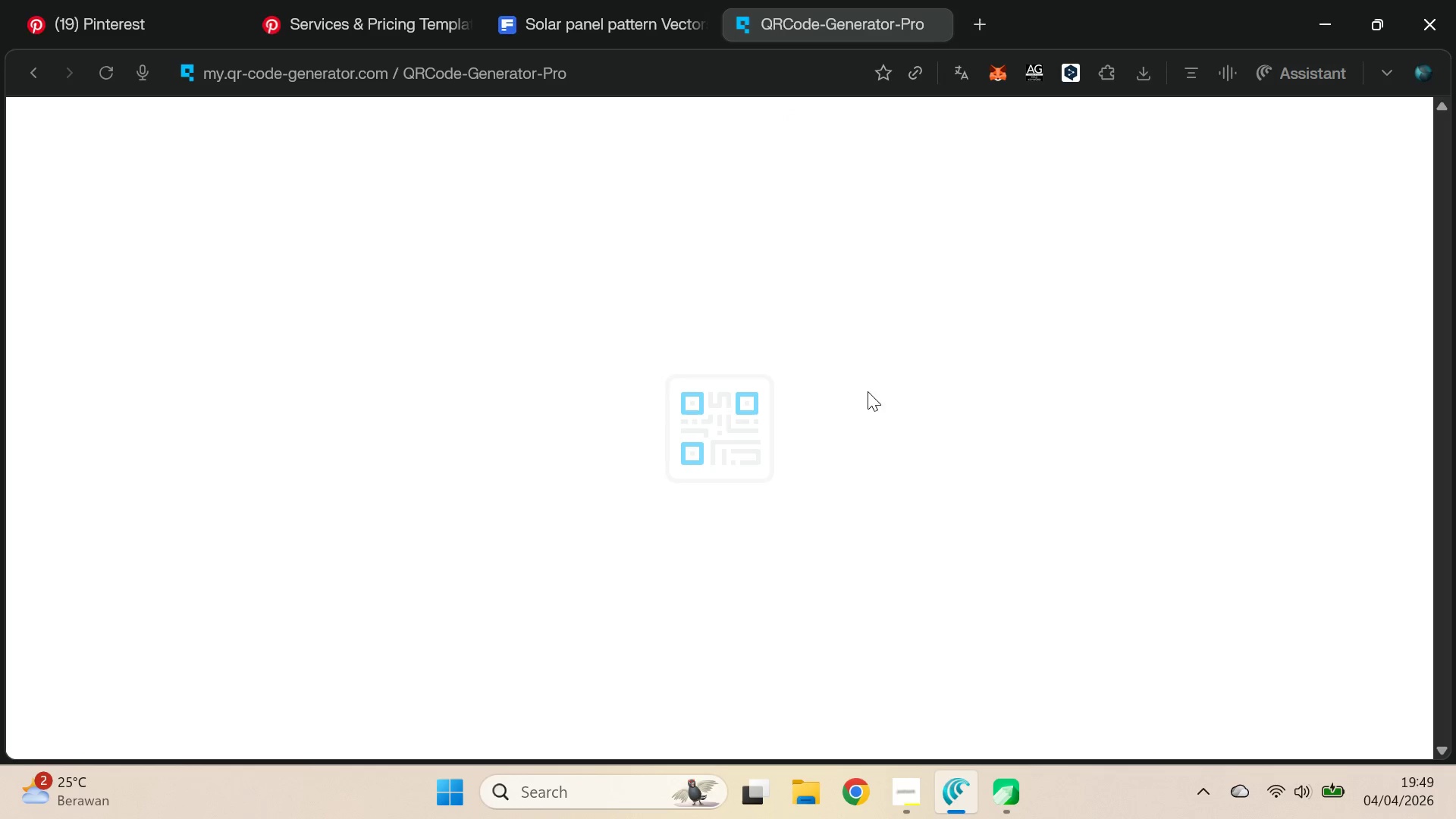 
scroll: coordinate [849, 356], scroll_direction: down, amount: 2.0
 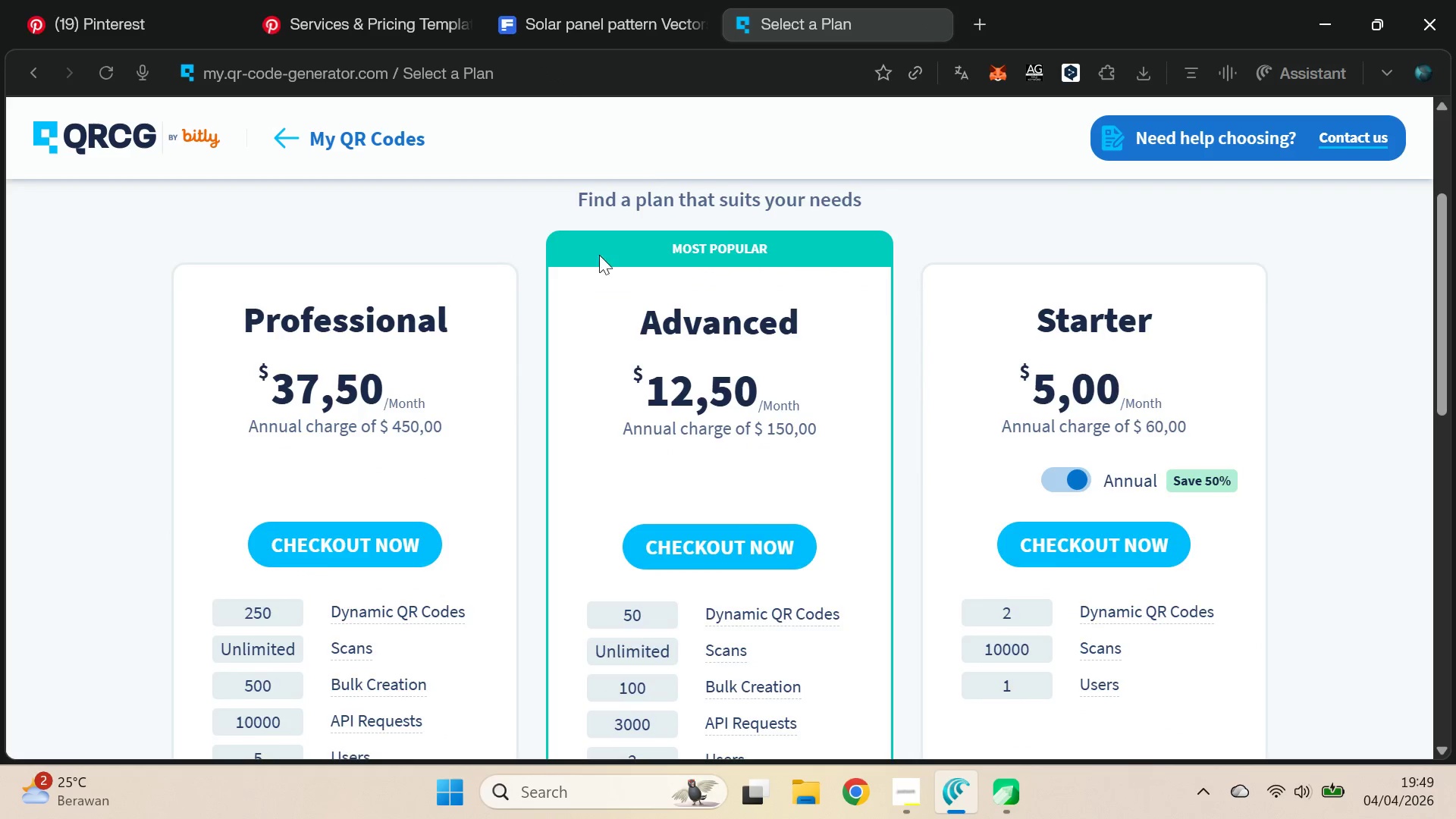 
scroll: coordinate [692, 274], scroll_direction: up, amount: 3.0
 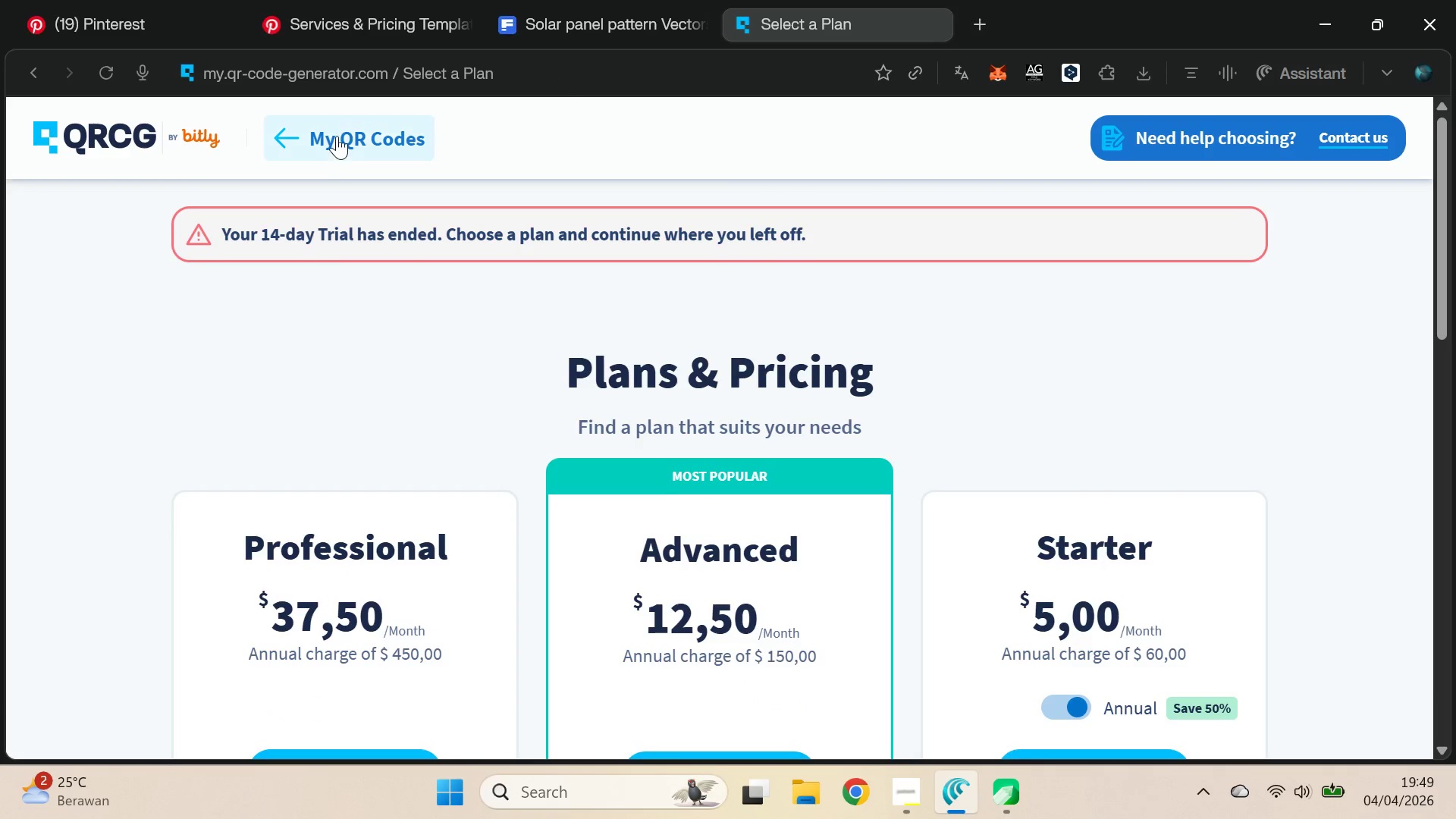 
left_click([337, 135])
 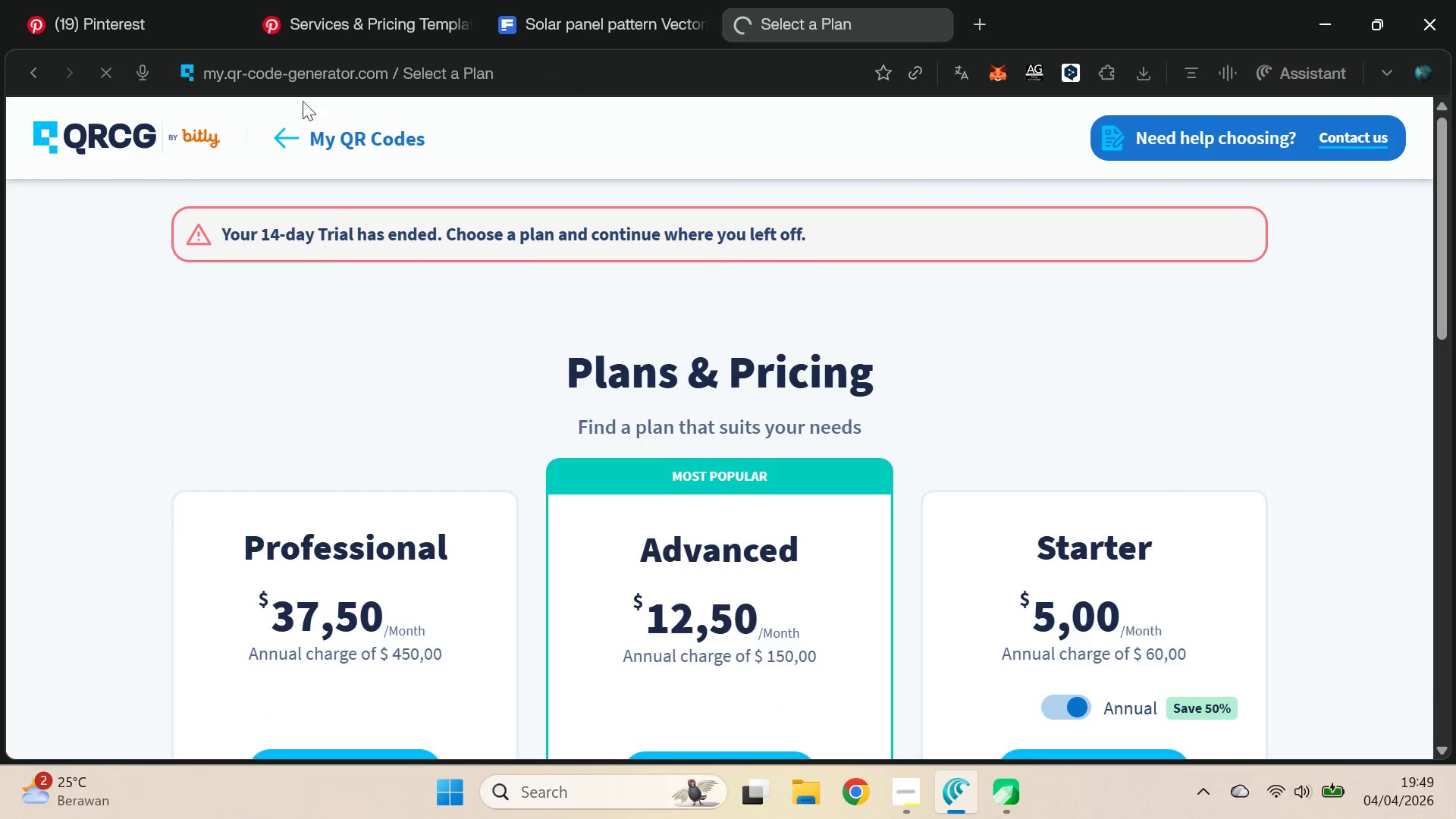 
left_click([294, 63])
 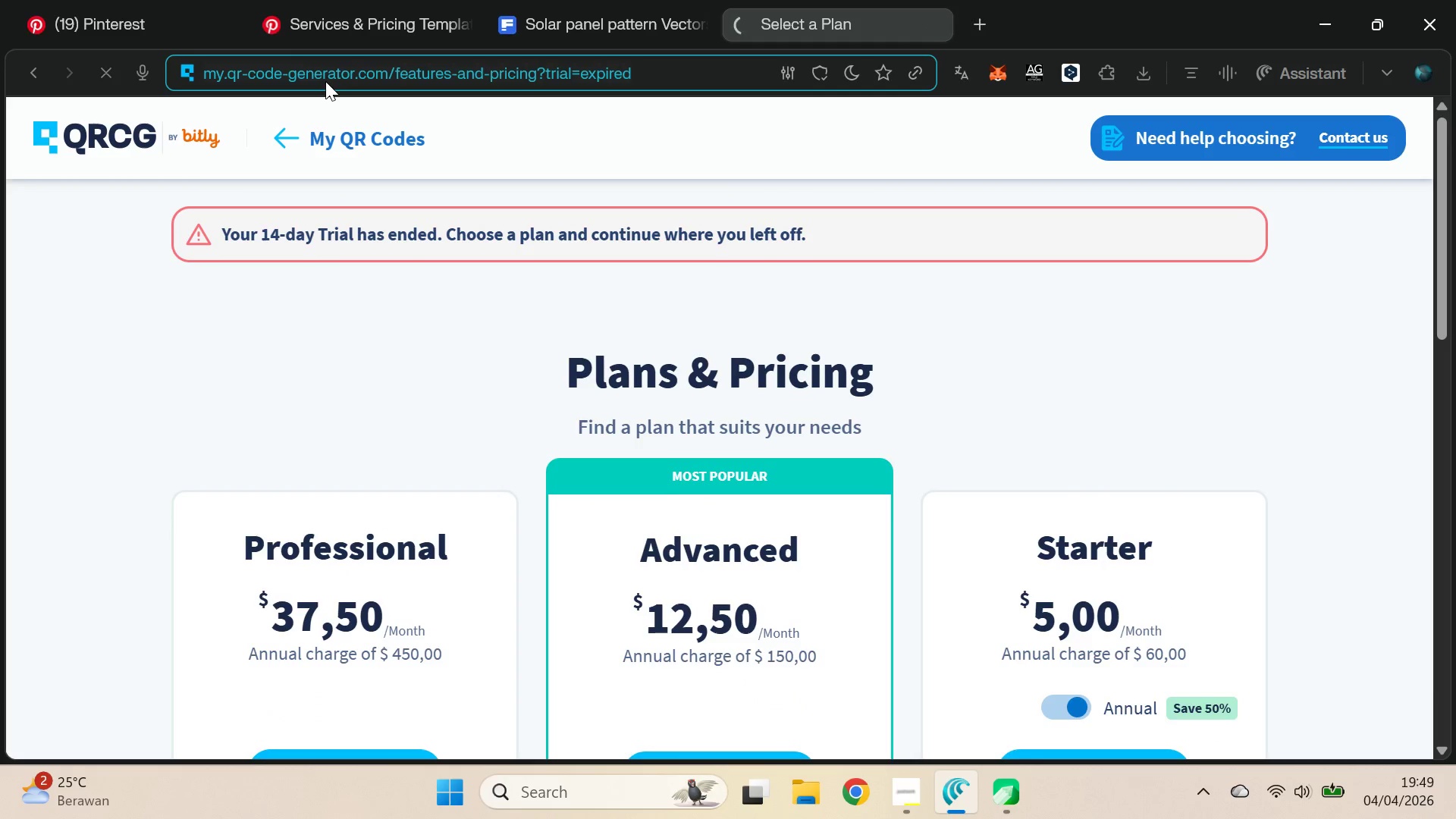 
type(qr co)
 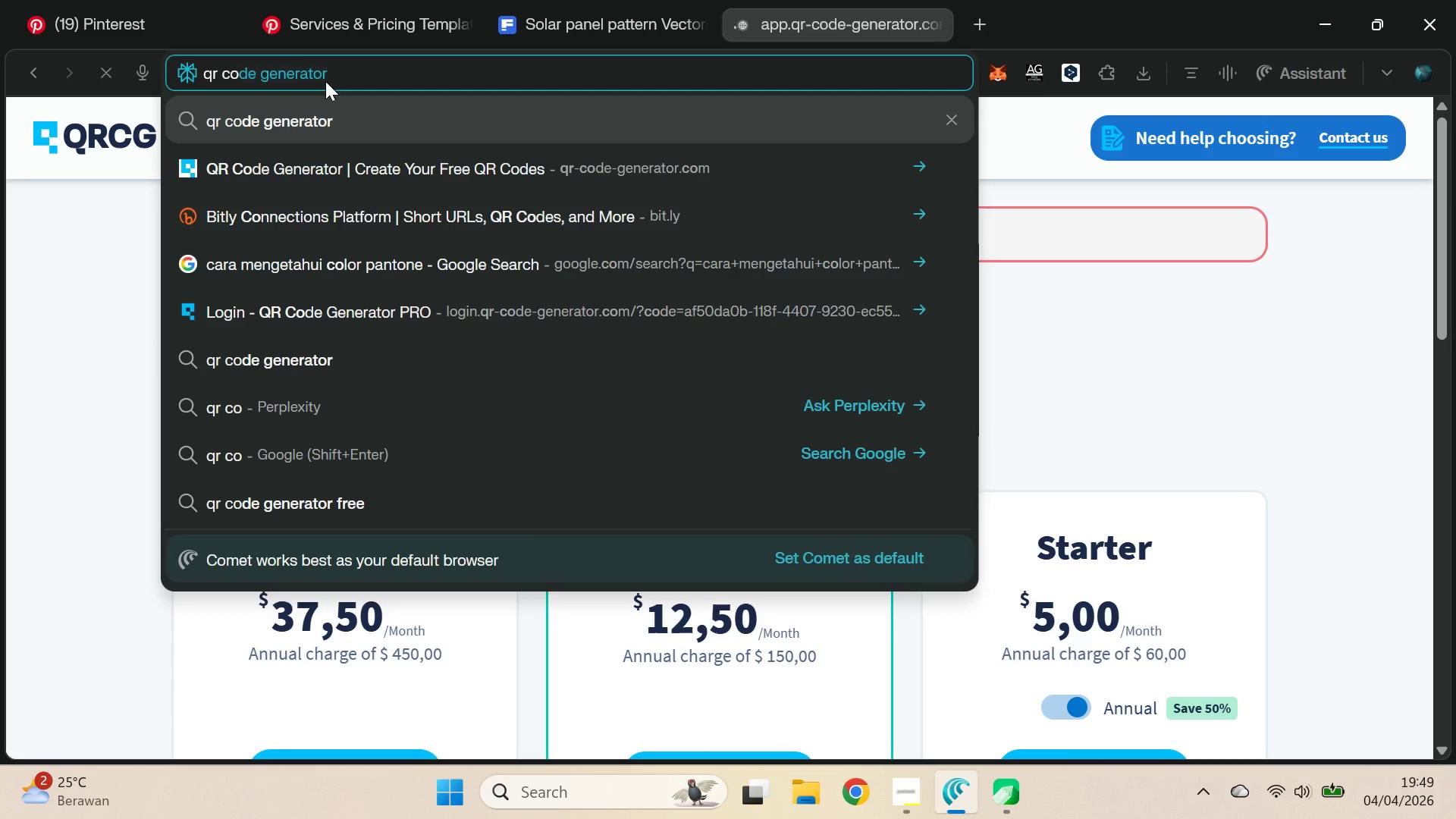 
key(Shift+Enter)
 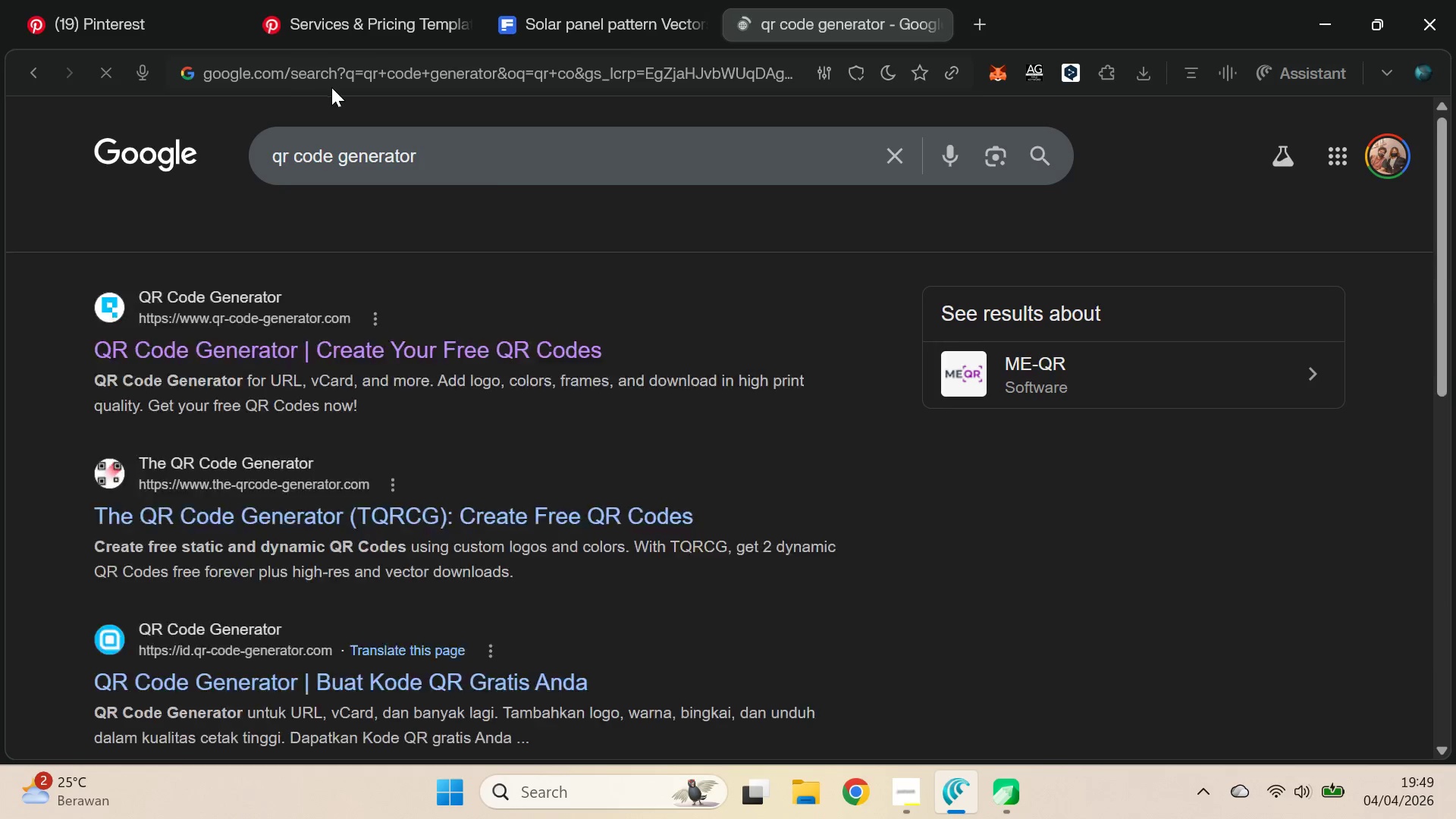 
scroll: coordinate [581, 262], scroll_direction: up, amount: 2.0
 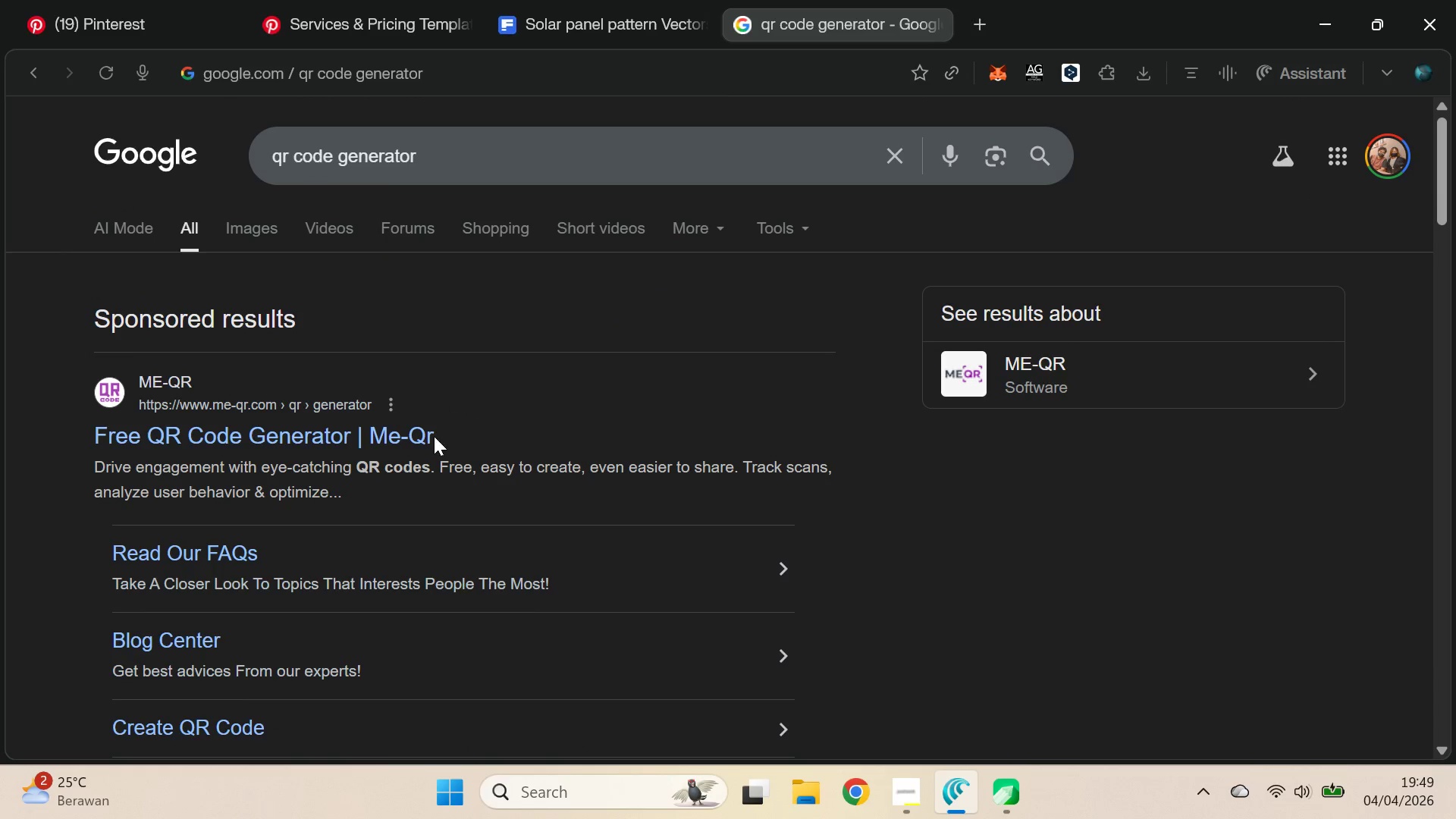 
scroll: coordinate [434, 436], scroll_direction: none, amount: 0.0
 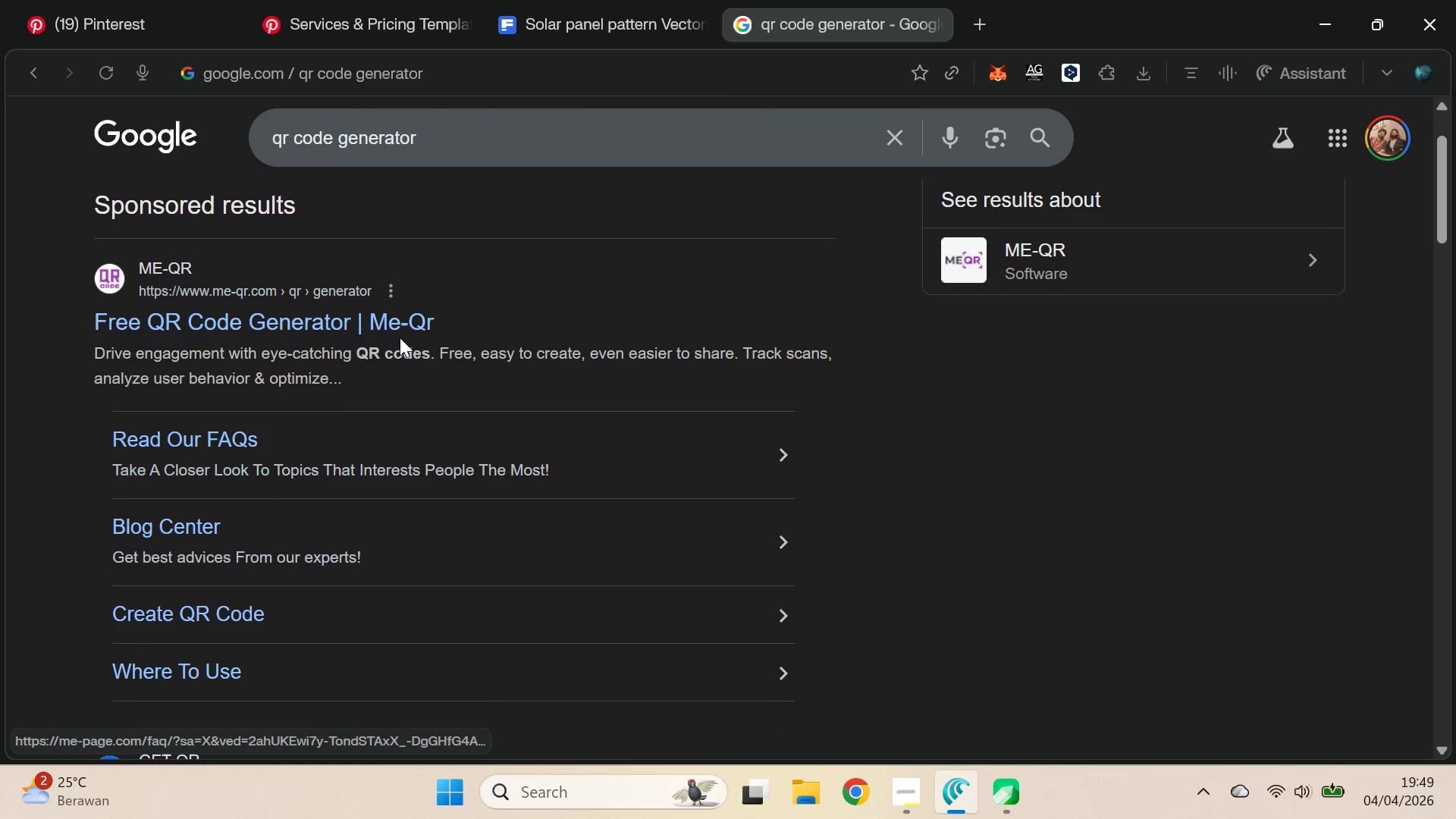 
left_click([400, 326])
 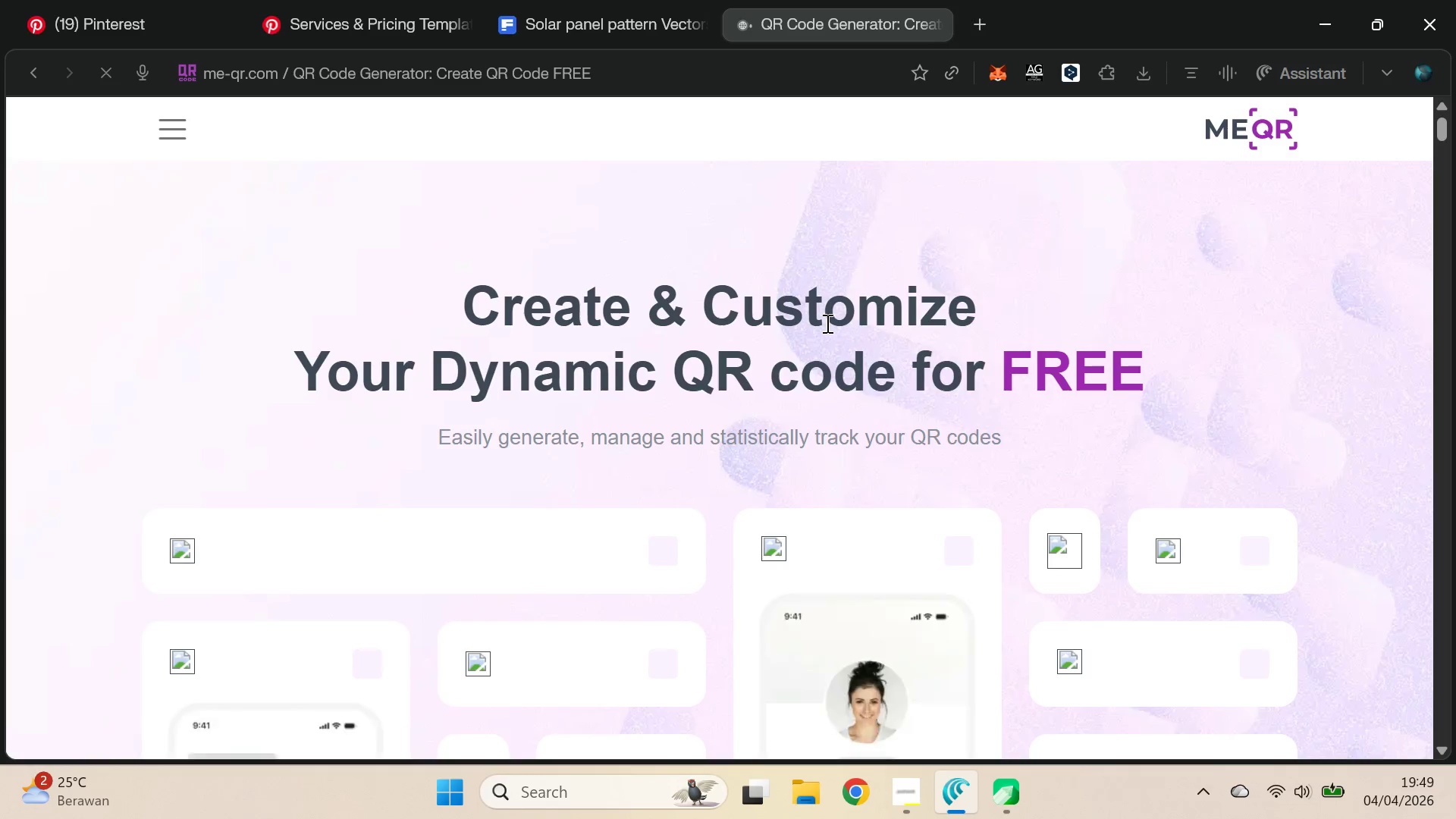 
scroll: coordinate [827, 323], scroll_direction: down, amount: 1.0
 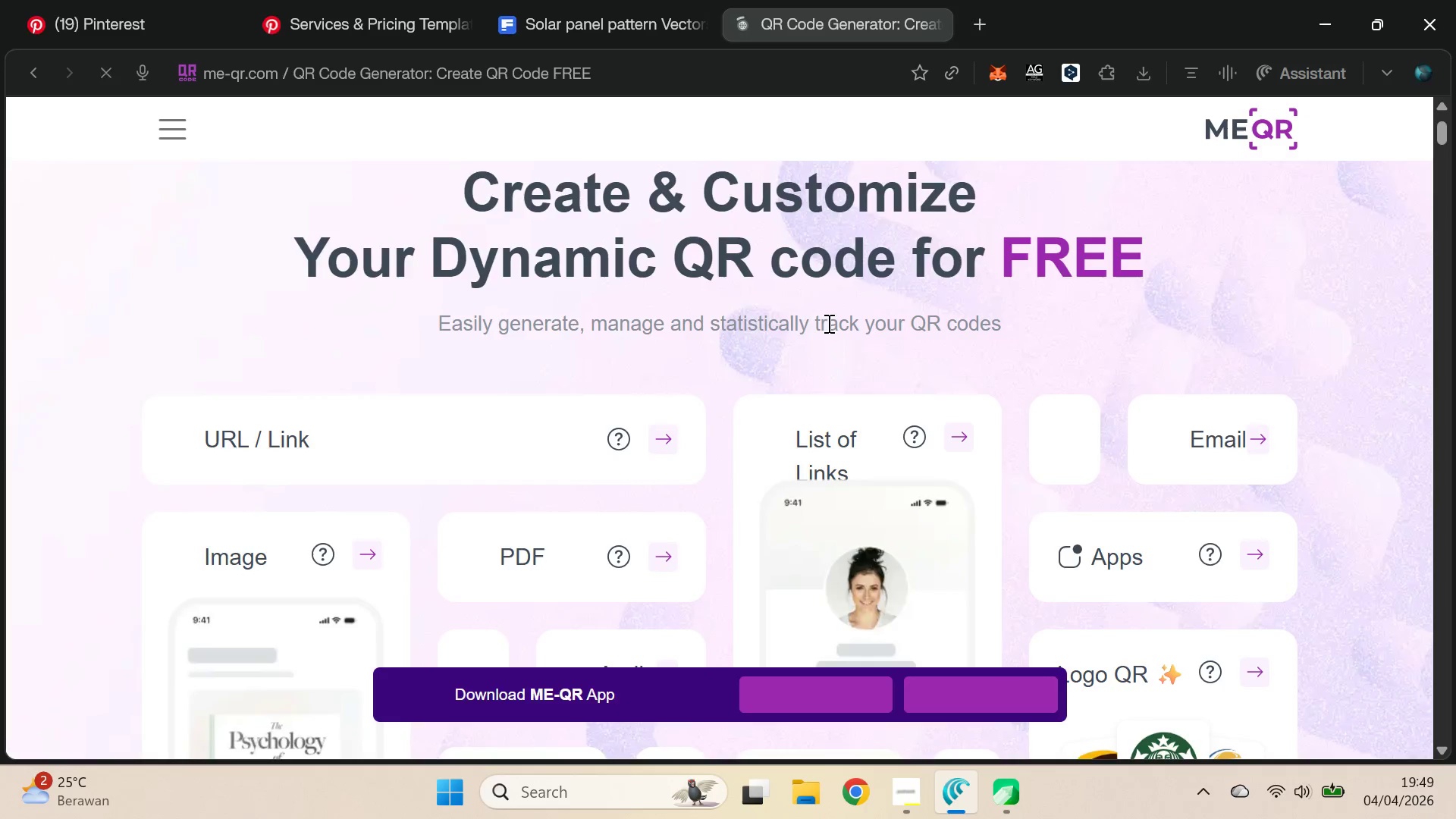 
scroll: coordinate [827, 323], scroll_direction: up, amount: 1.0
 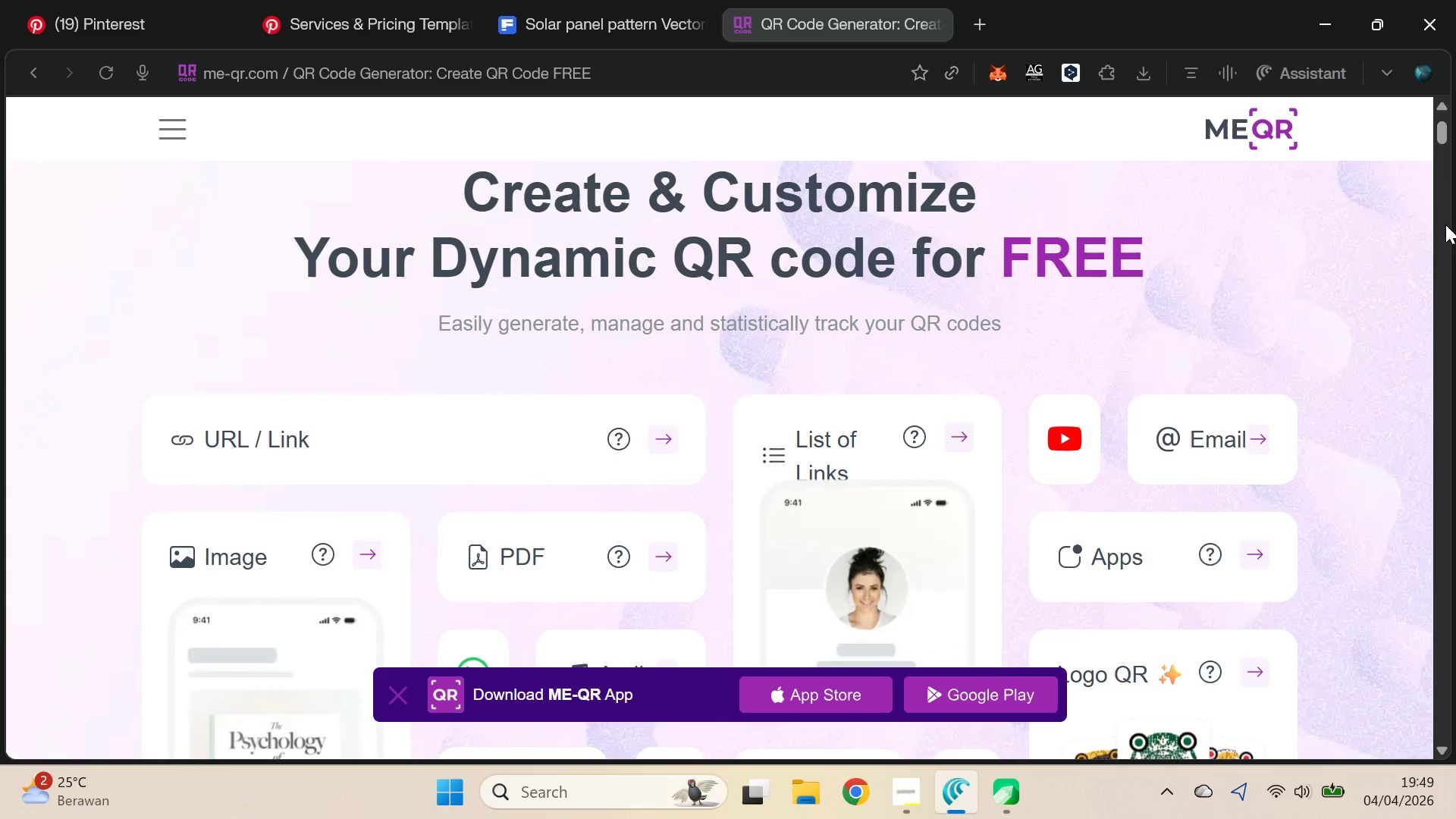 
left_click_drag(start_coordinate=[1443, 131], to_coordinate=[1442, 139])
 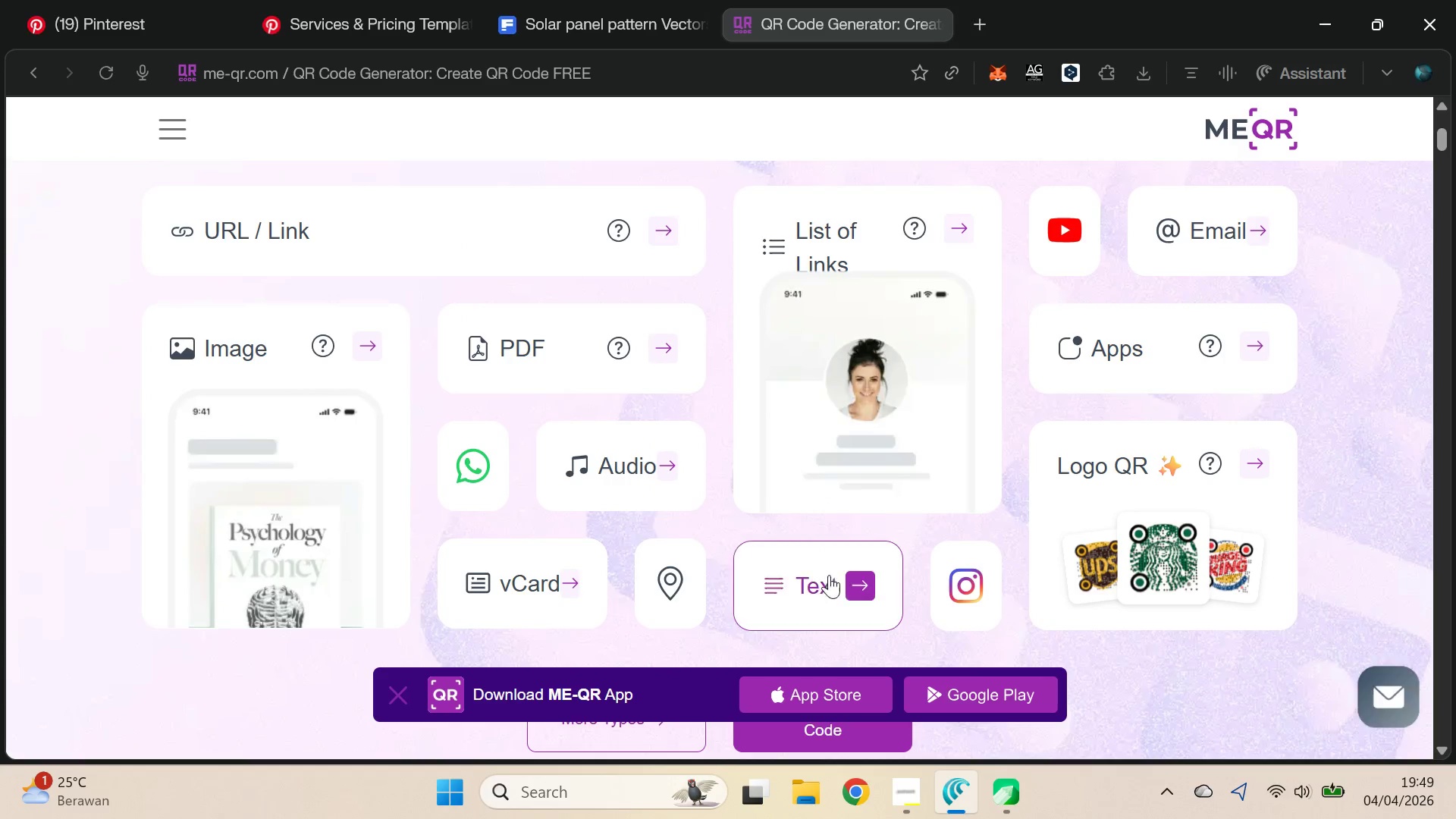 
left_click([826, 587])
 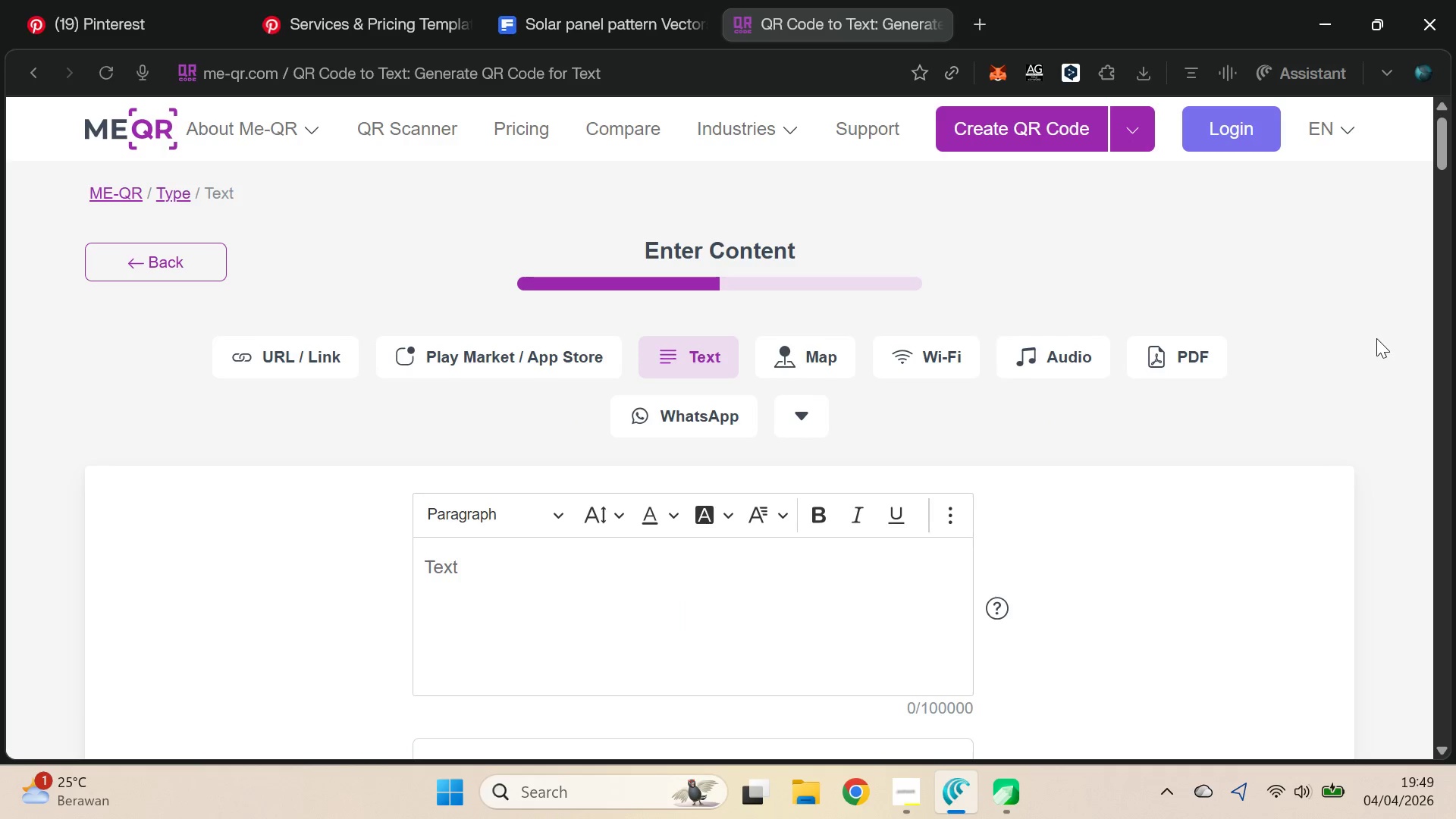 
scroll: coordinate [1364, 337], scroll_direction: down, amount: 2.0
 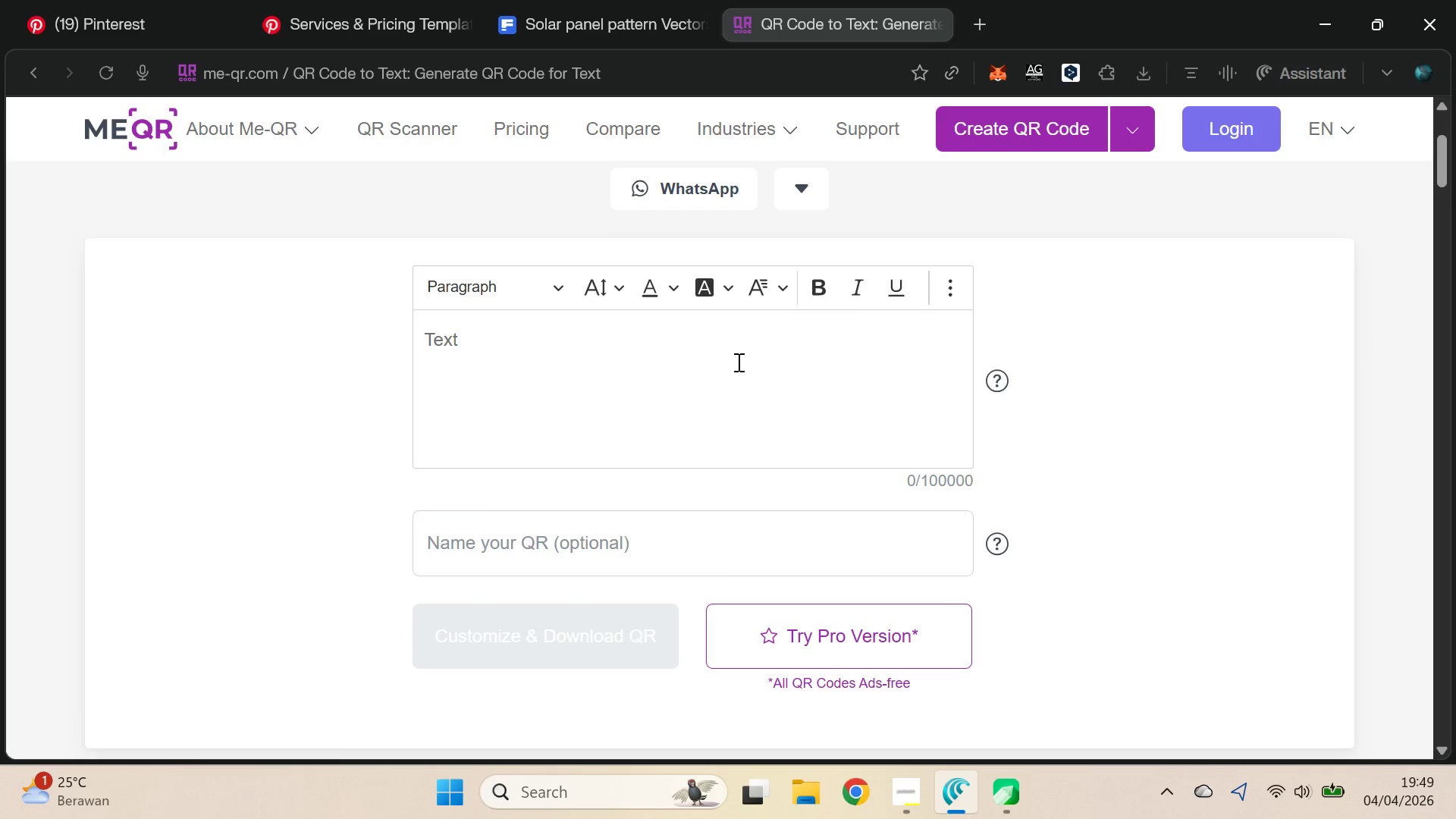 
left_click([732, 358])
 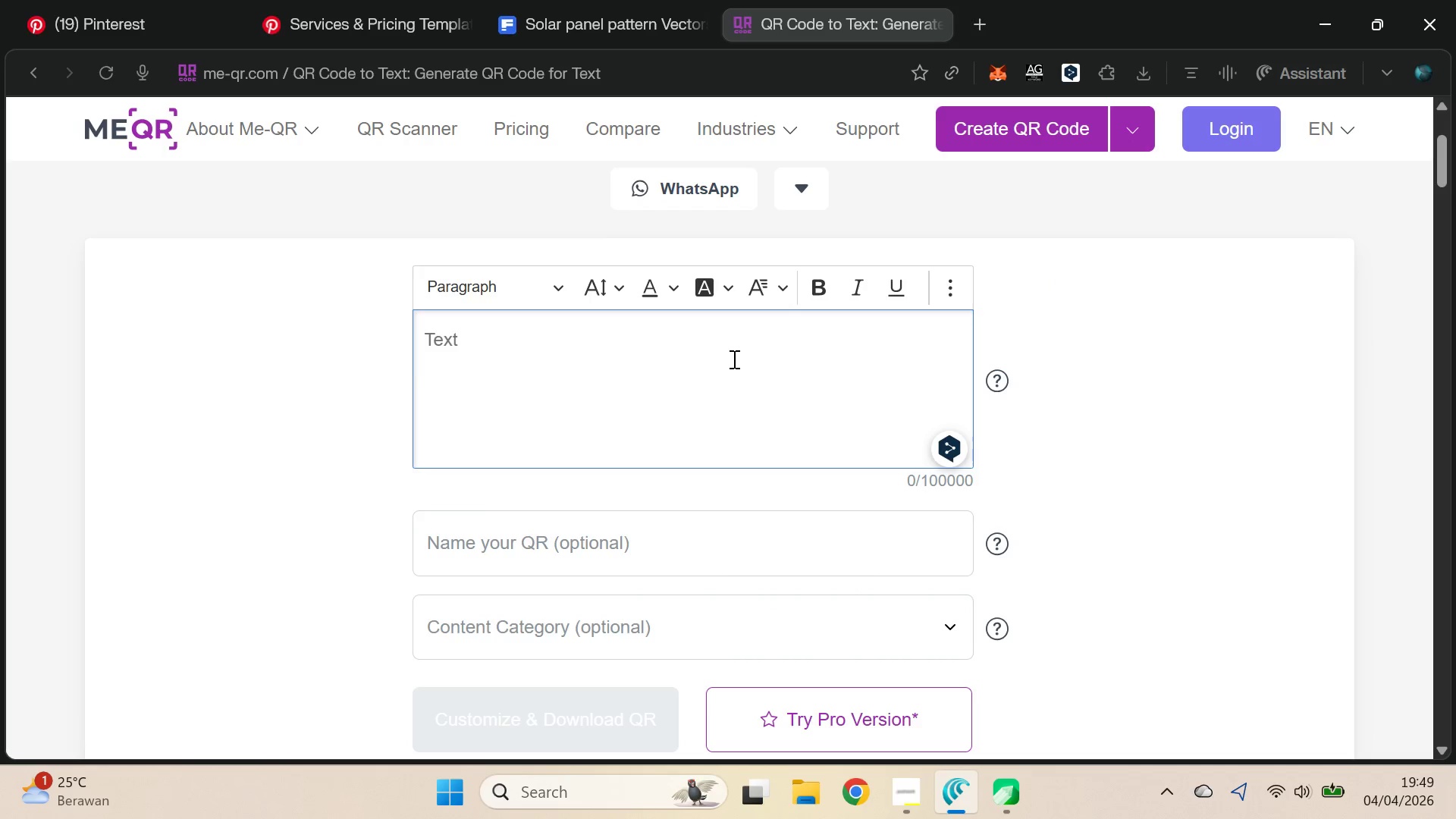 
type(+1 222 3333 4444)
 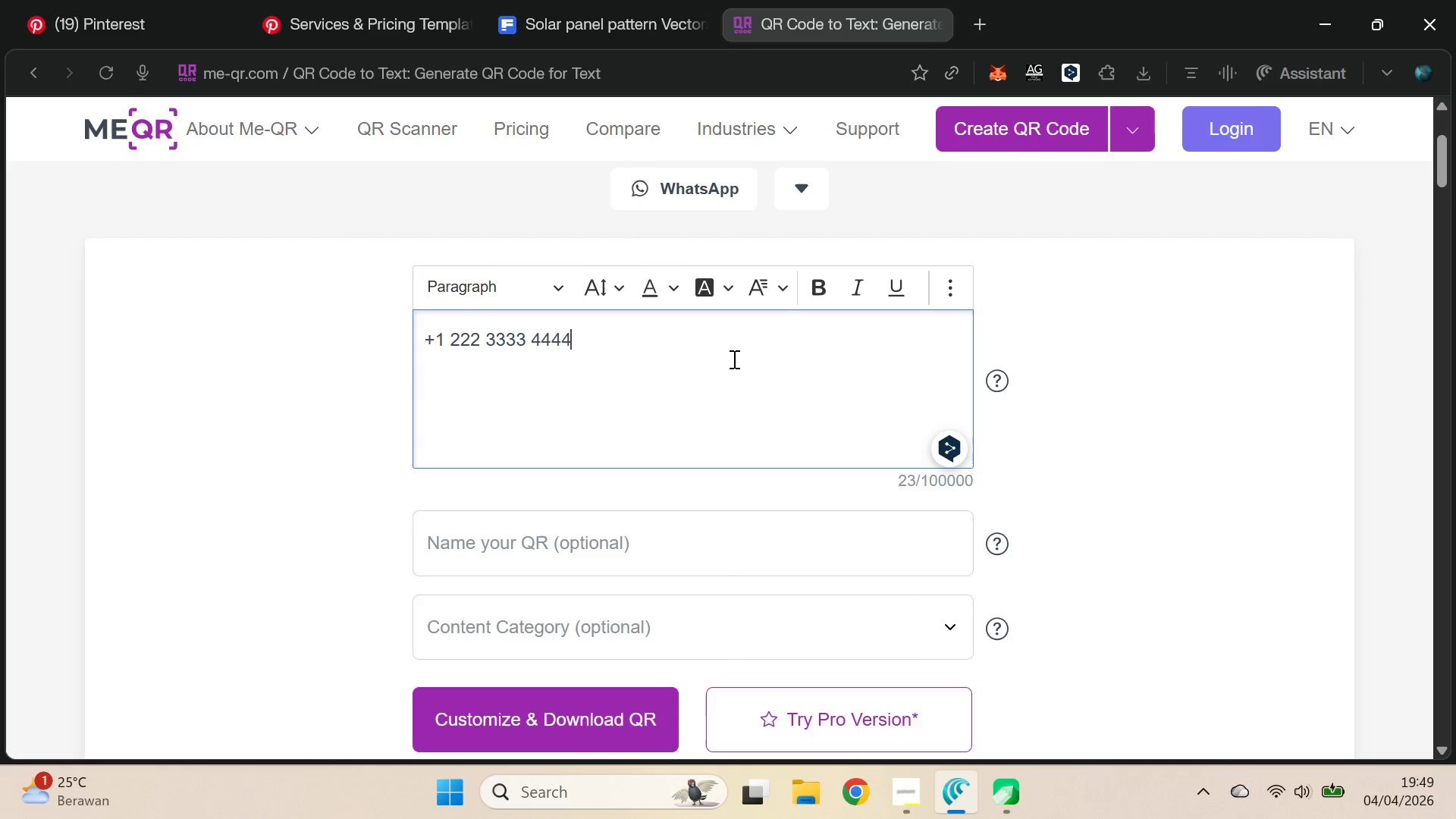 
key(Enter)
 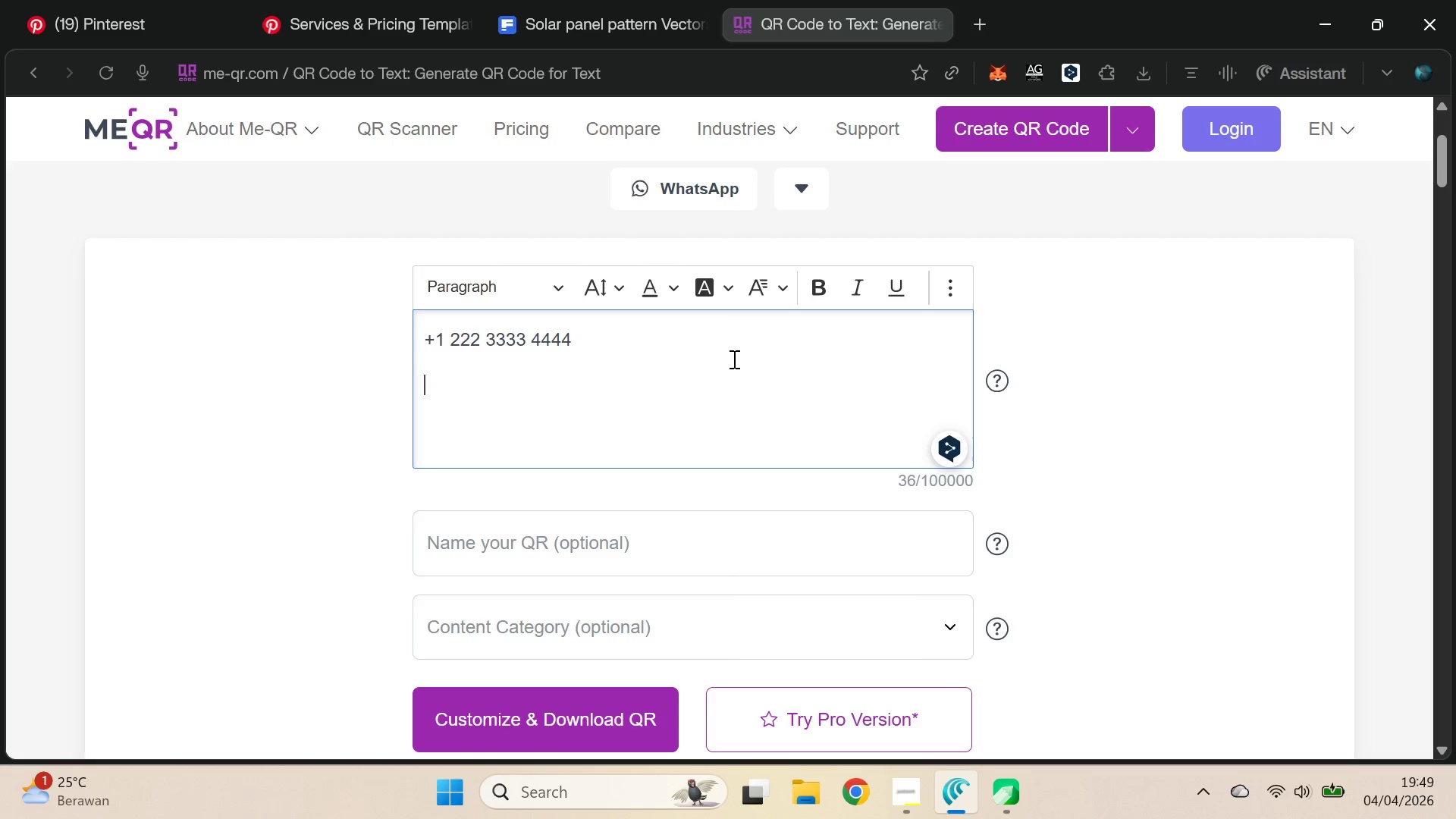 
type(si)
key(Backspace)
type(upport@sunlink.com)
key(Tab)
type(w)
key(Backspace)
 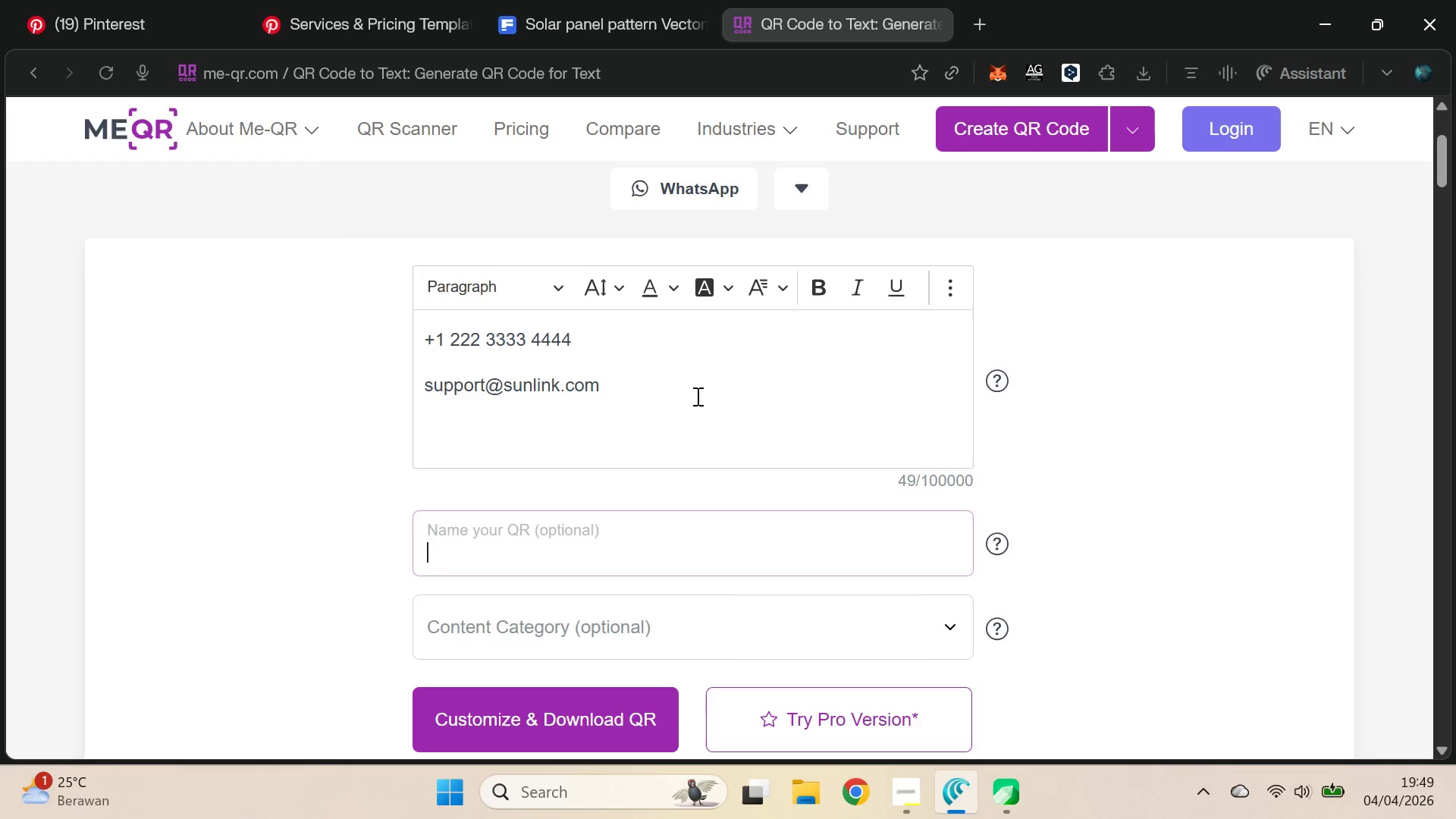 
left_click([673, 433])
 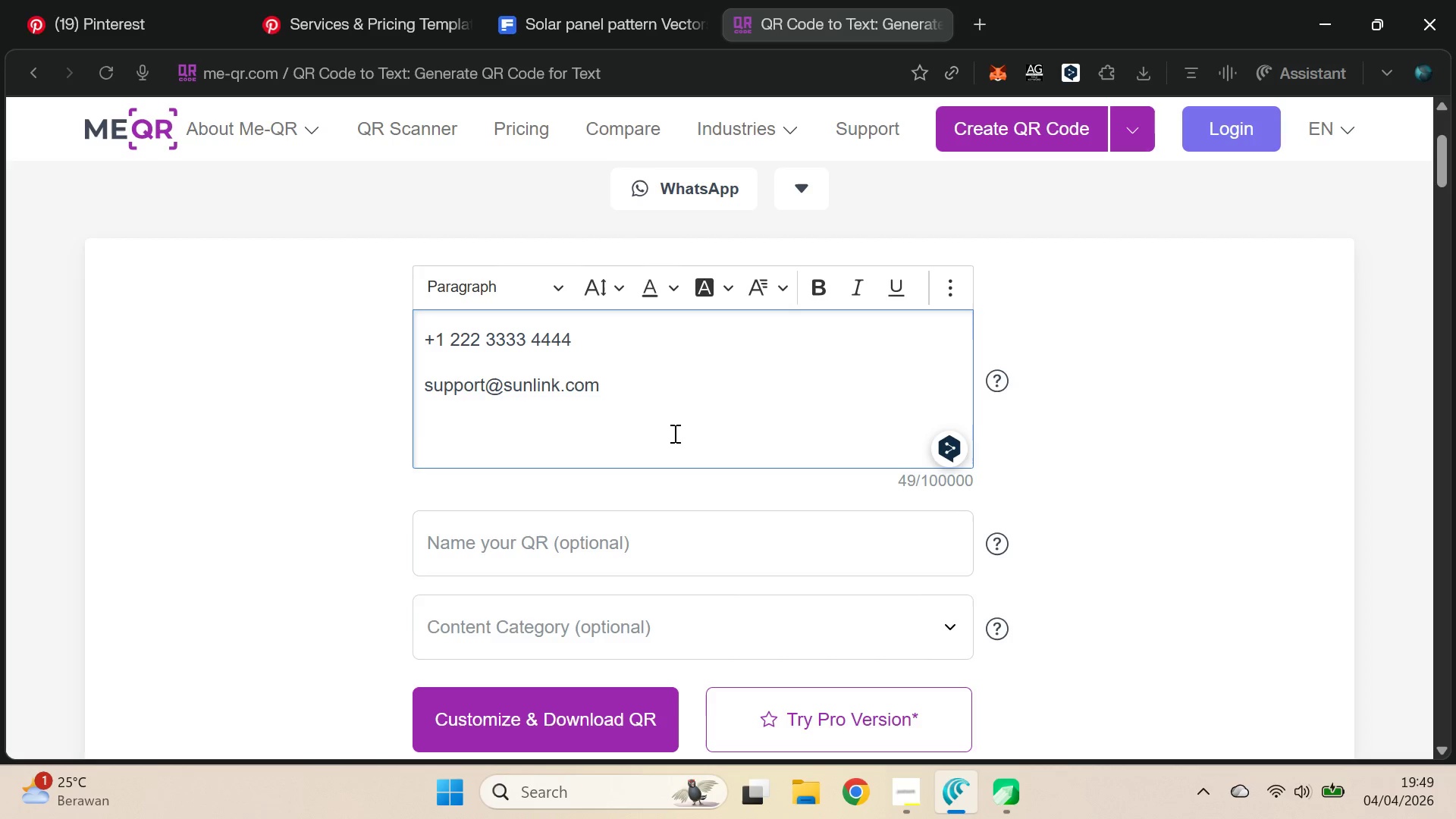 
key(Enter)
 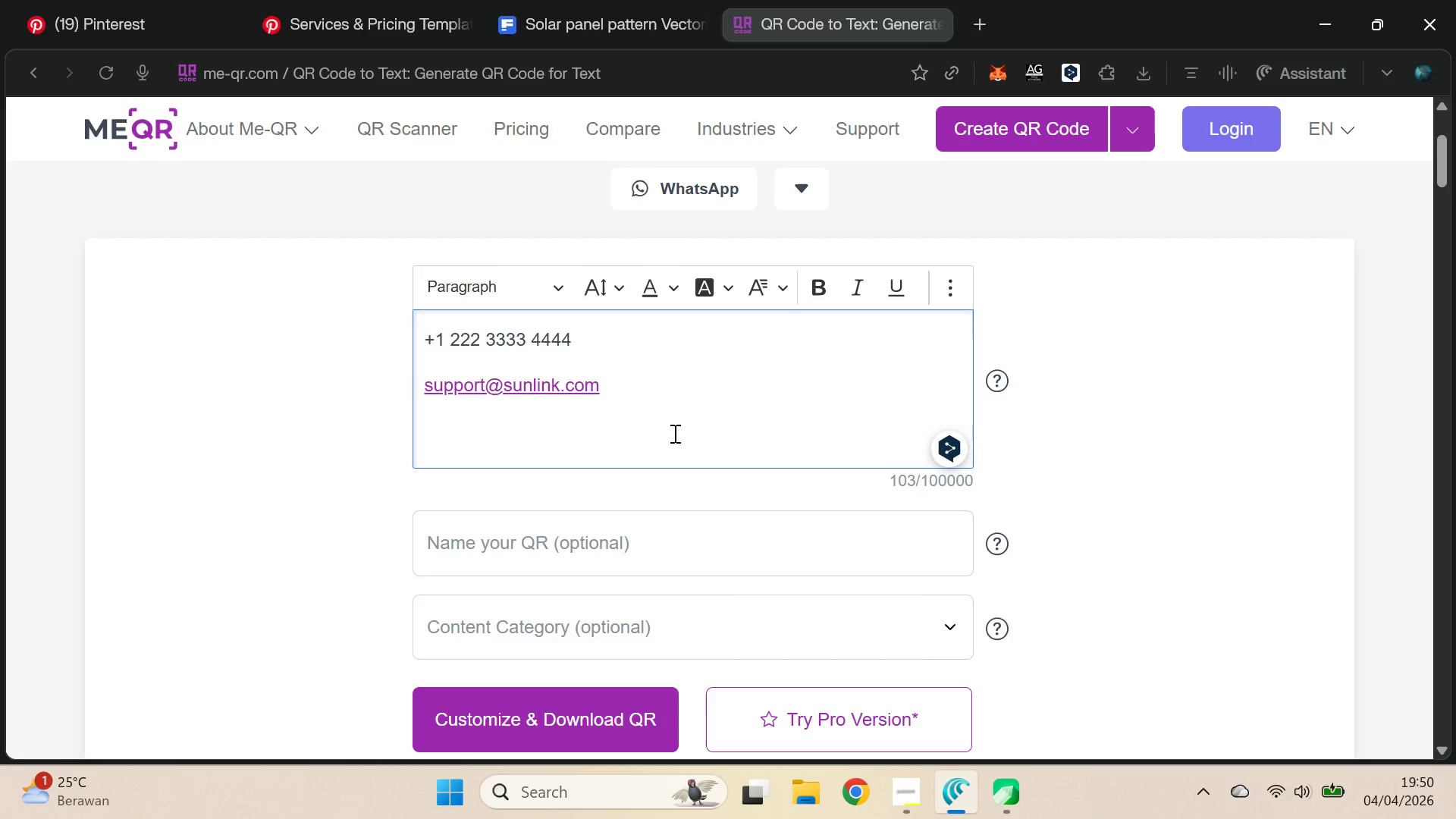 
key(Control+Z)
 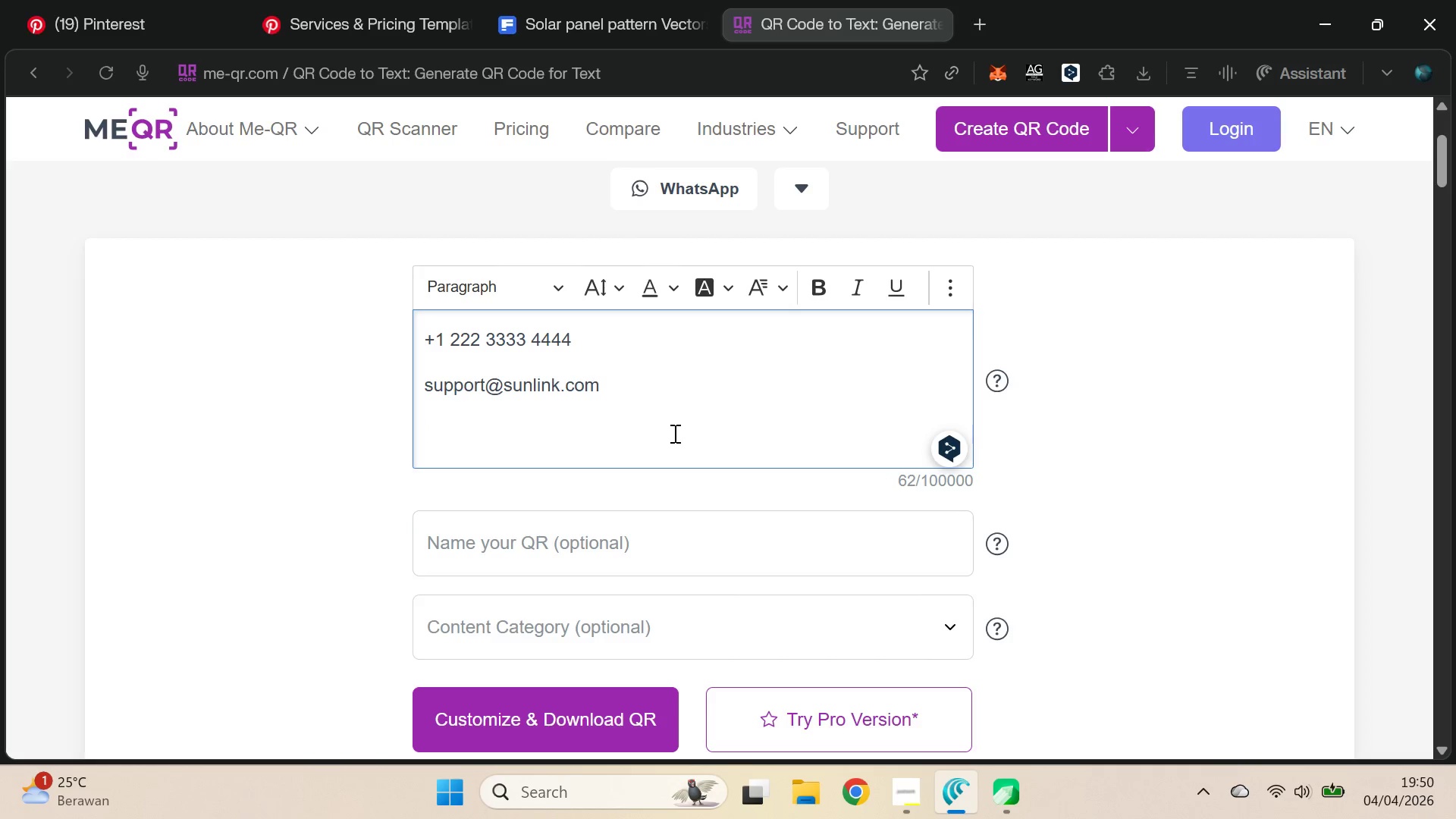 
type(www.sunlink.com)
 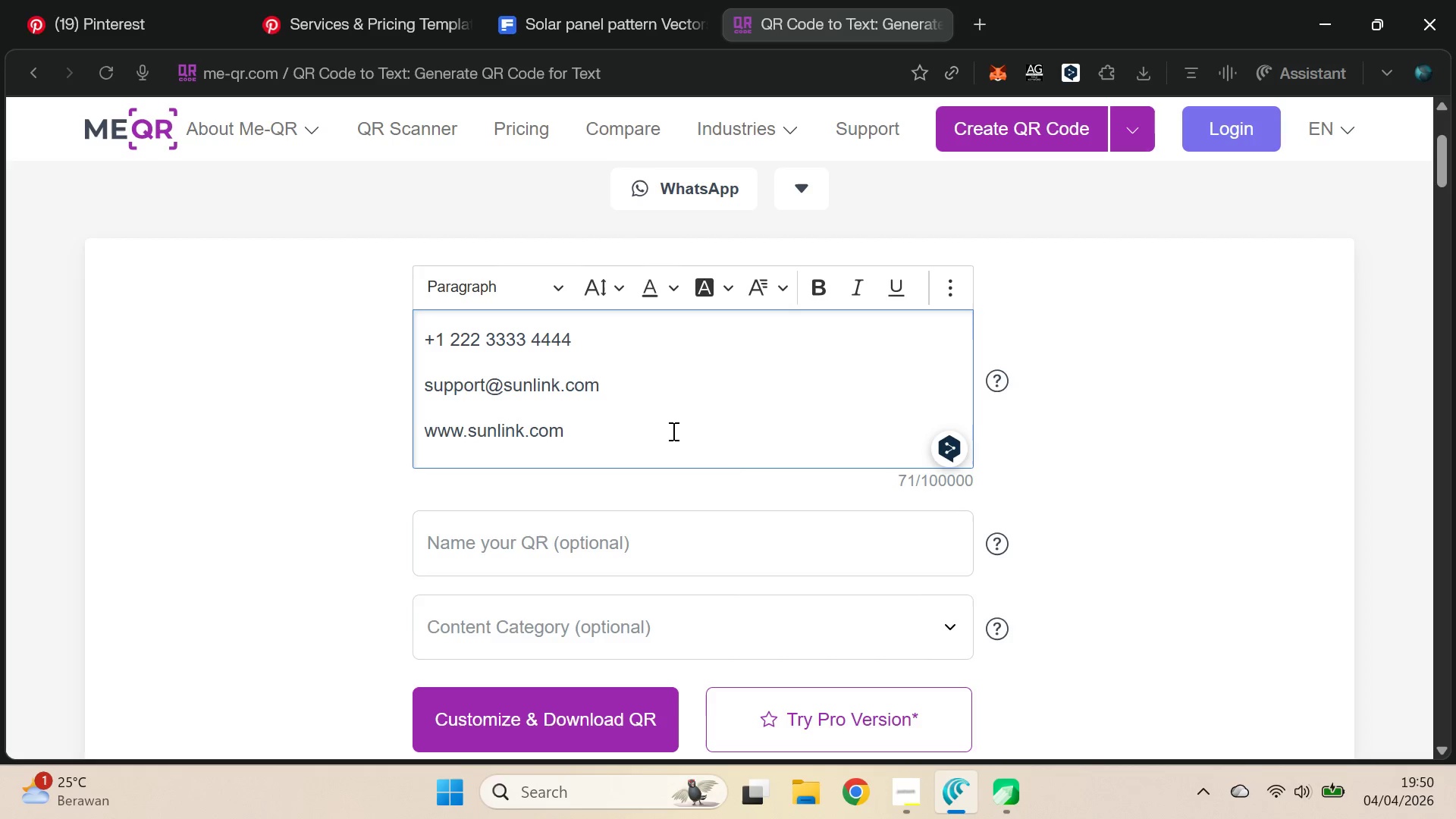 
left_click([1213, 446])
 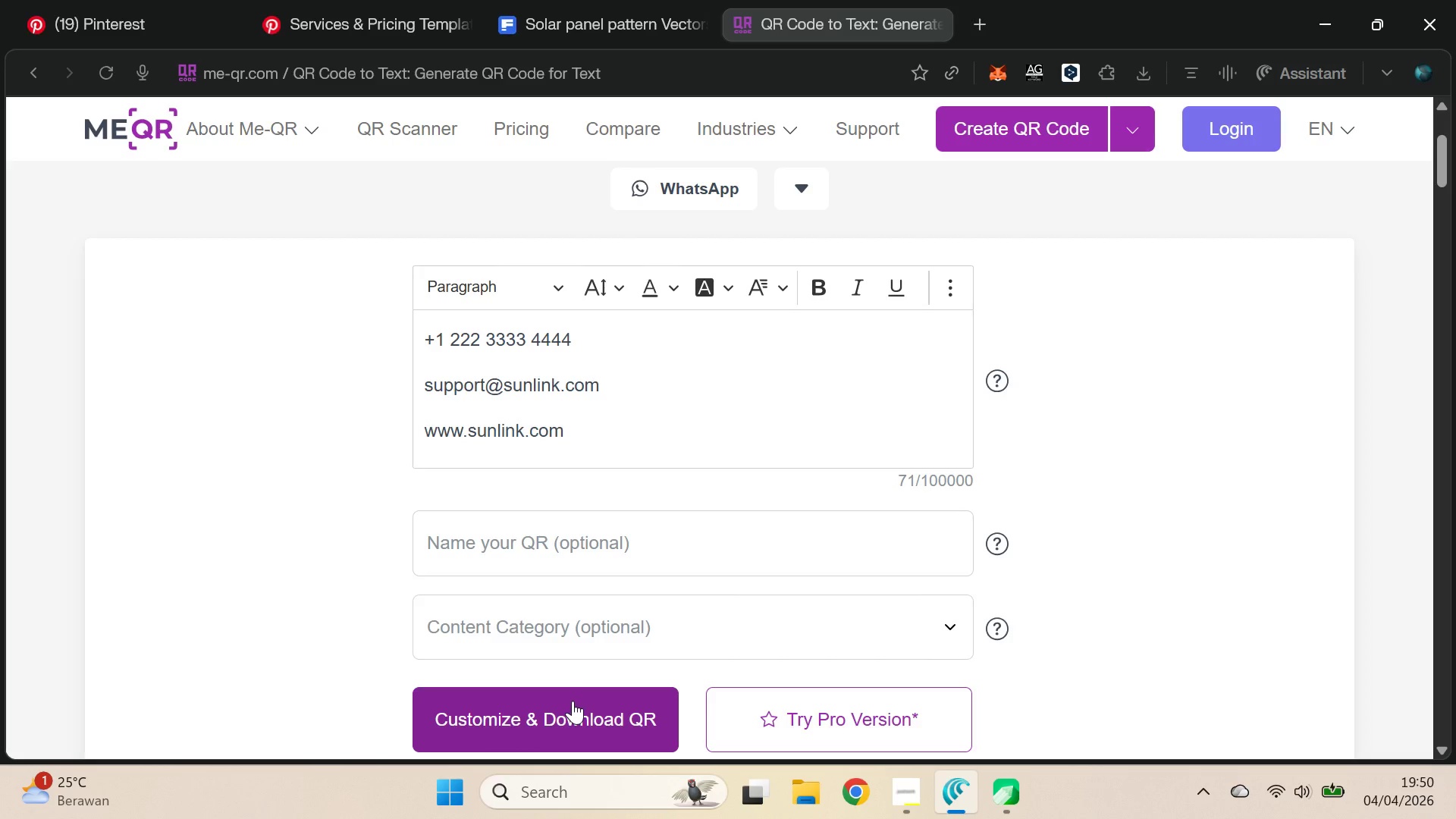 
left_click([574, 701])
 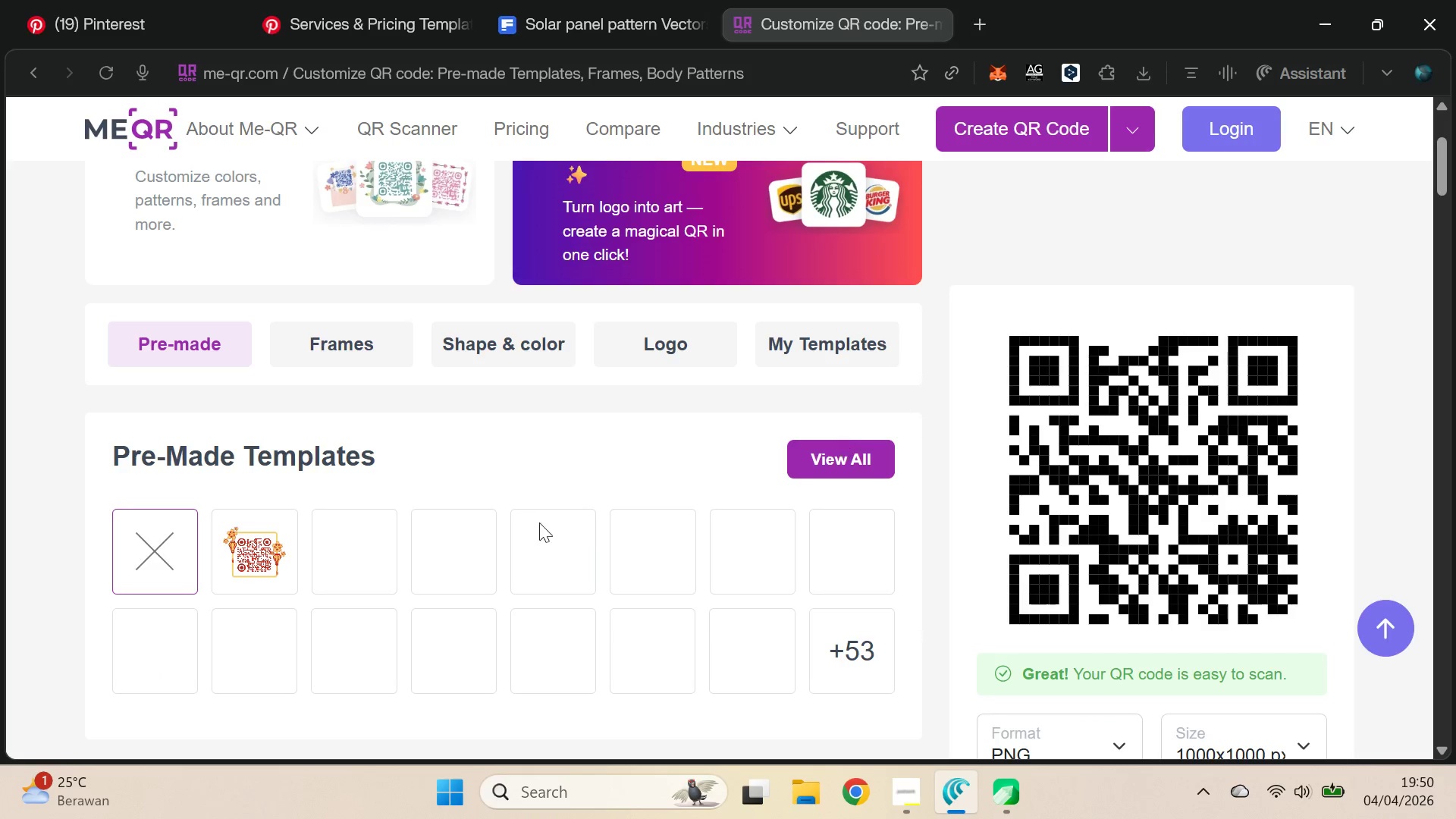 
scroll: coordinate [452, 456], scroll_direction: none, amount: 0.0
 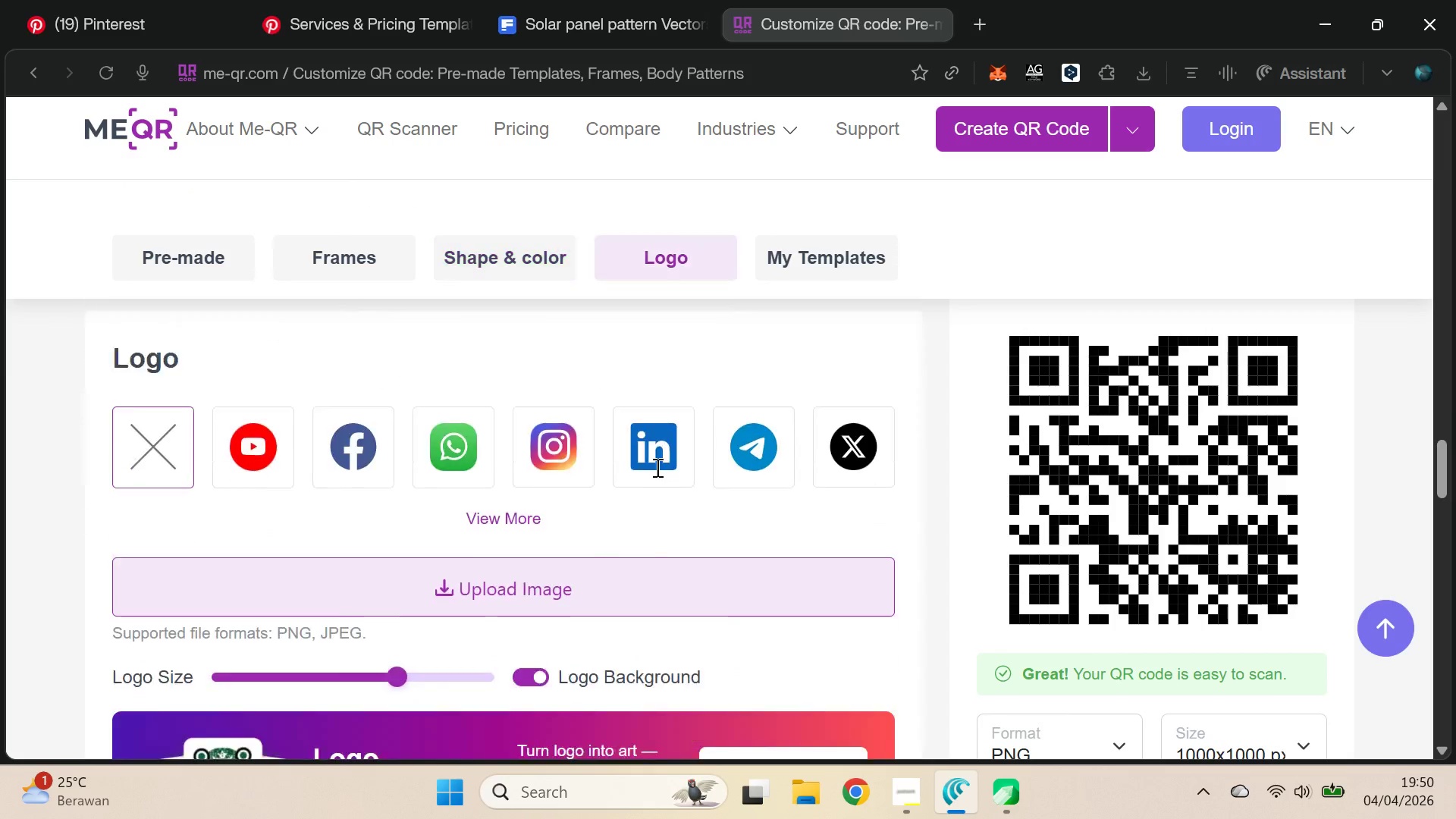 
scroll: coordinate [802, 438], scroll_direction: up, amount: 1.0
 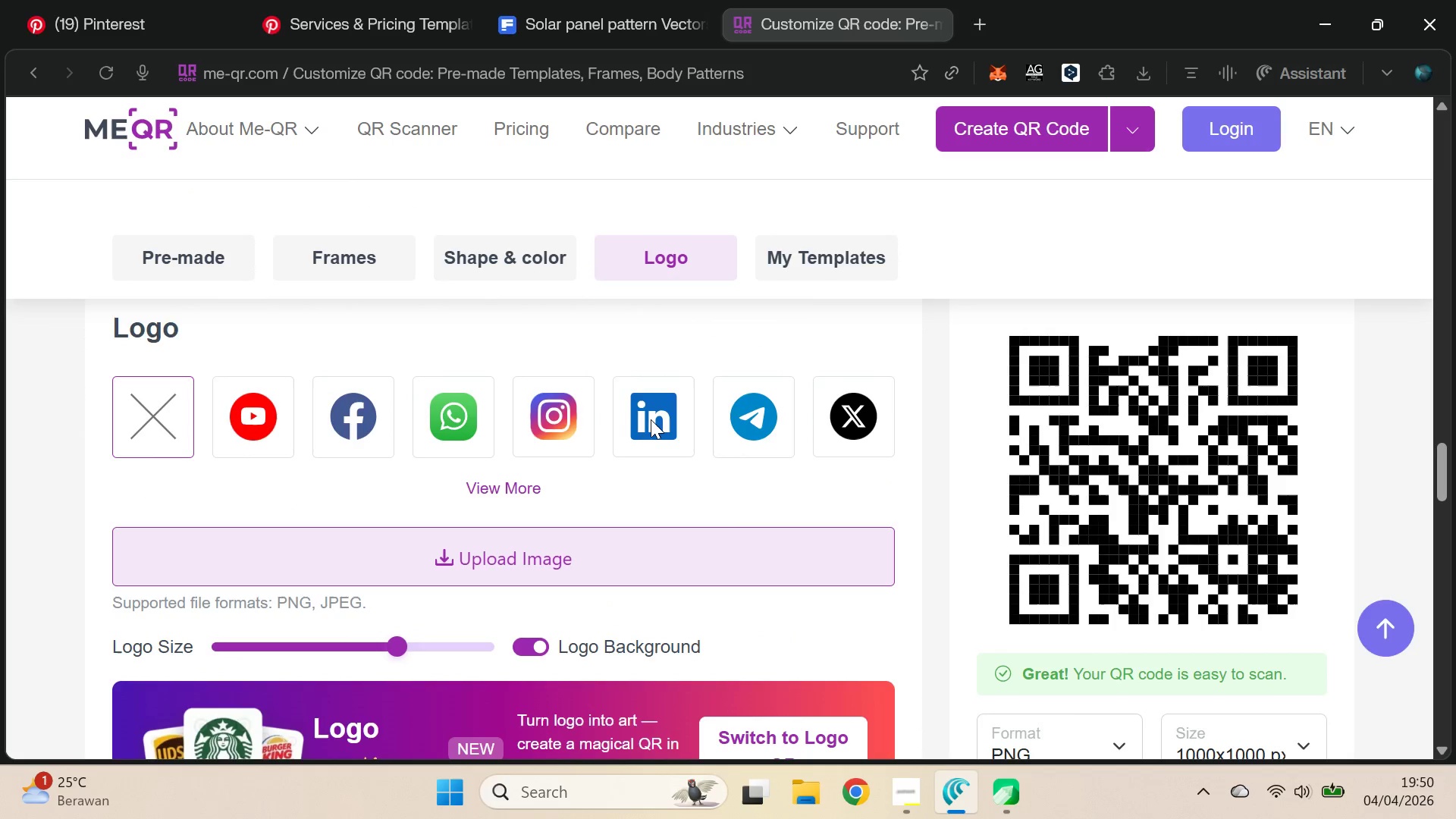 
left_click([858, 427])
 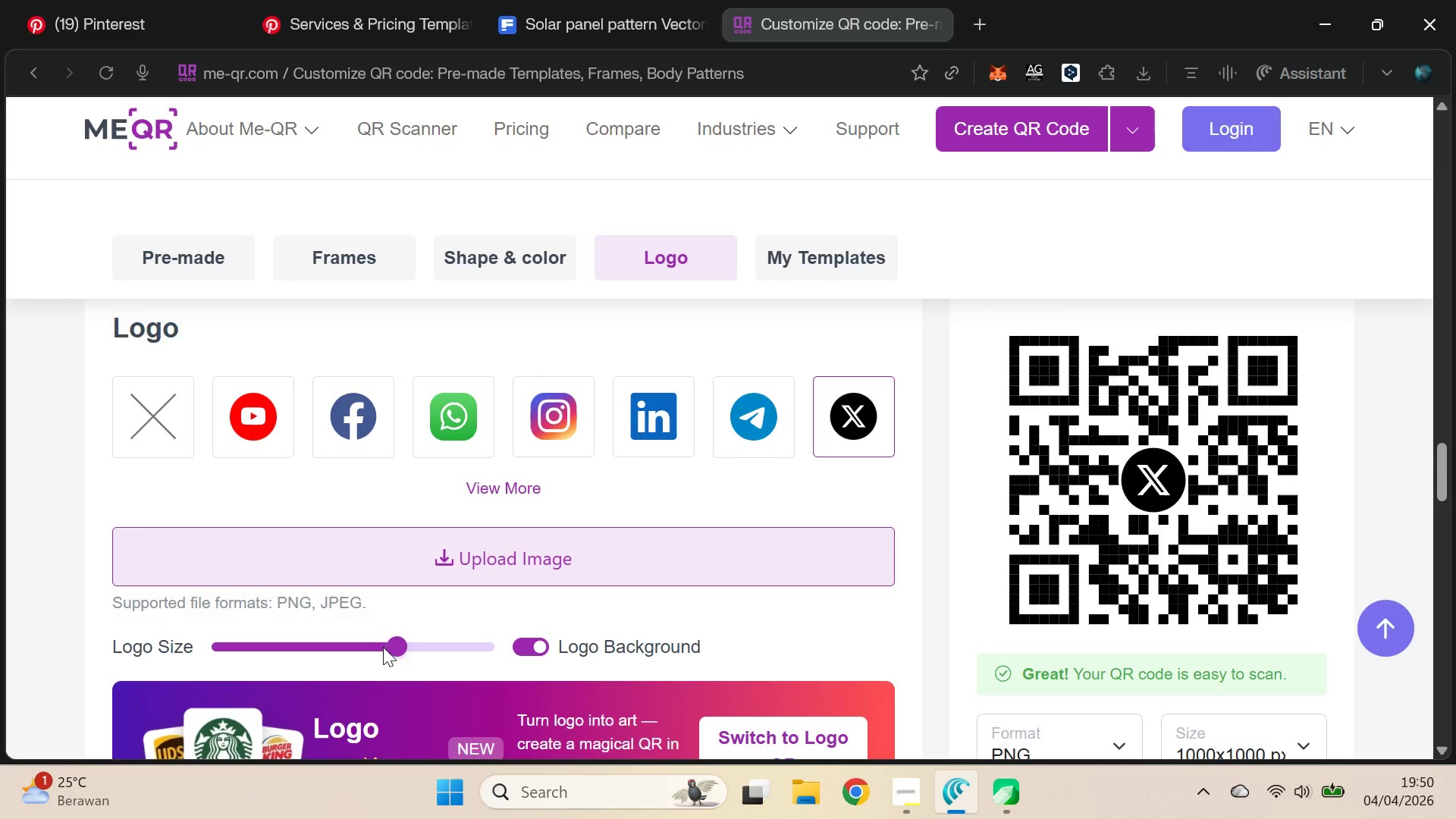 
left_click_drag(start_coordinate=[399, 648], to_coordinate=[451, 645])
 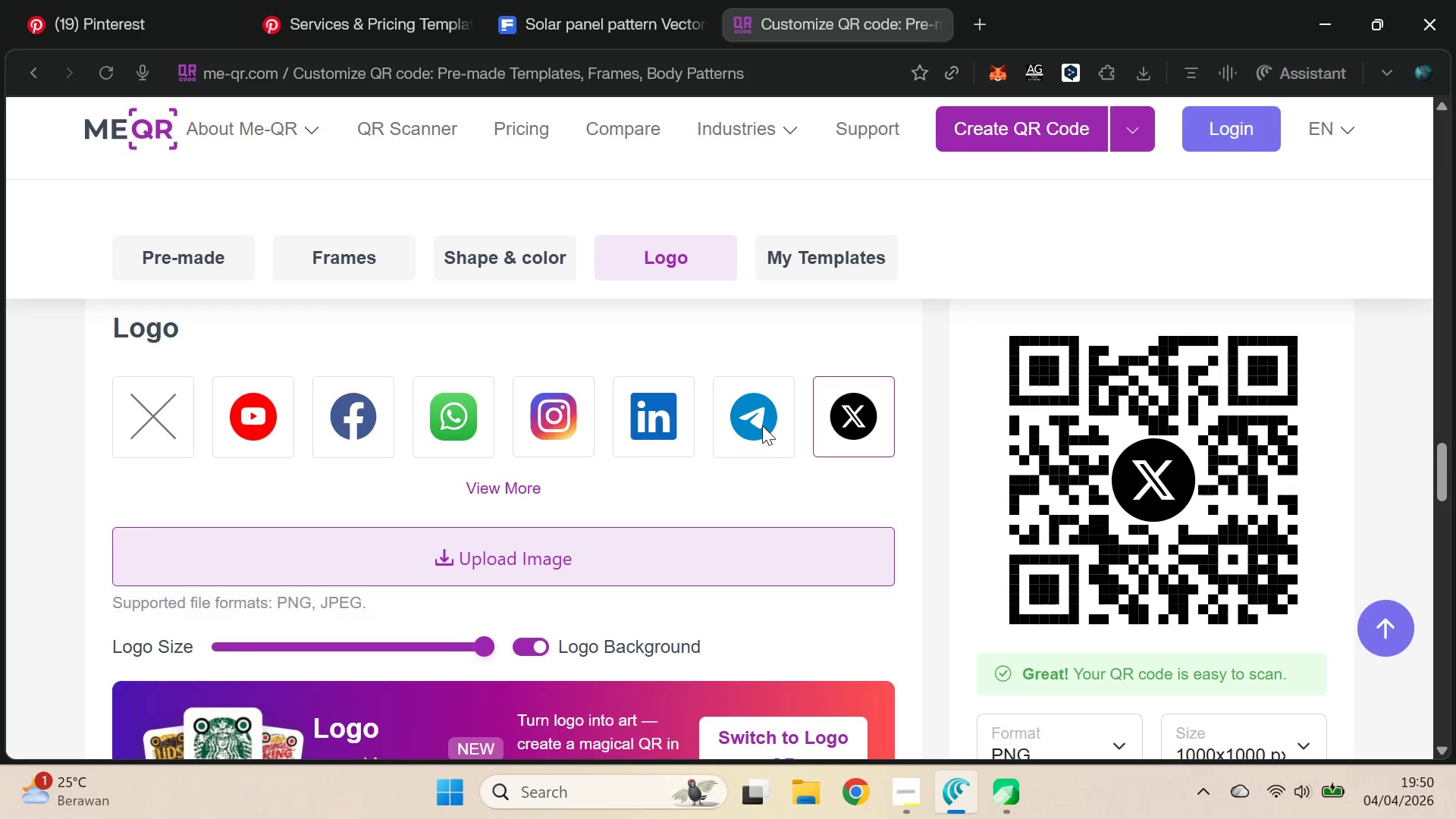 
scroll: coordinate [378, 425], scroll_direction: up, amount: 6.0
 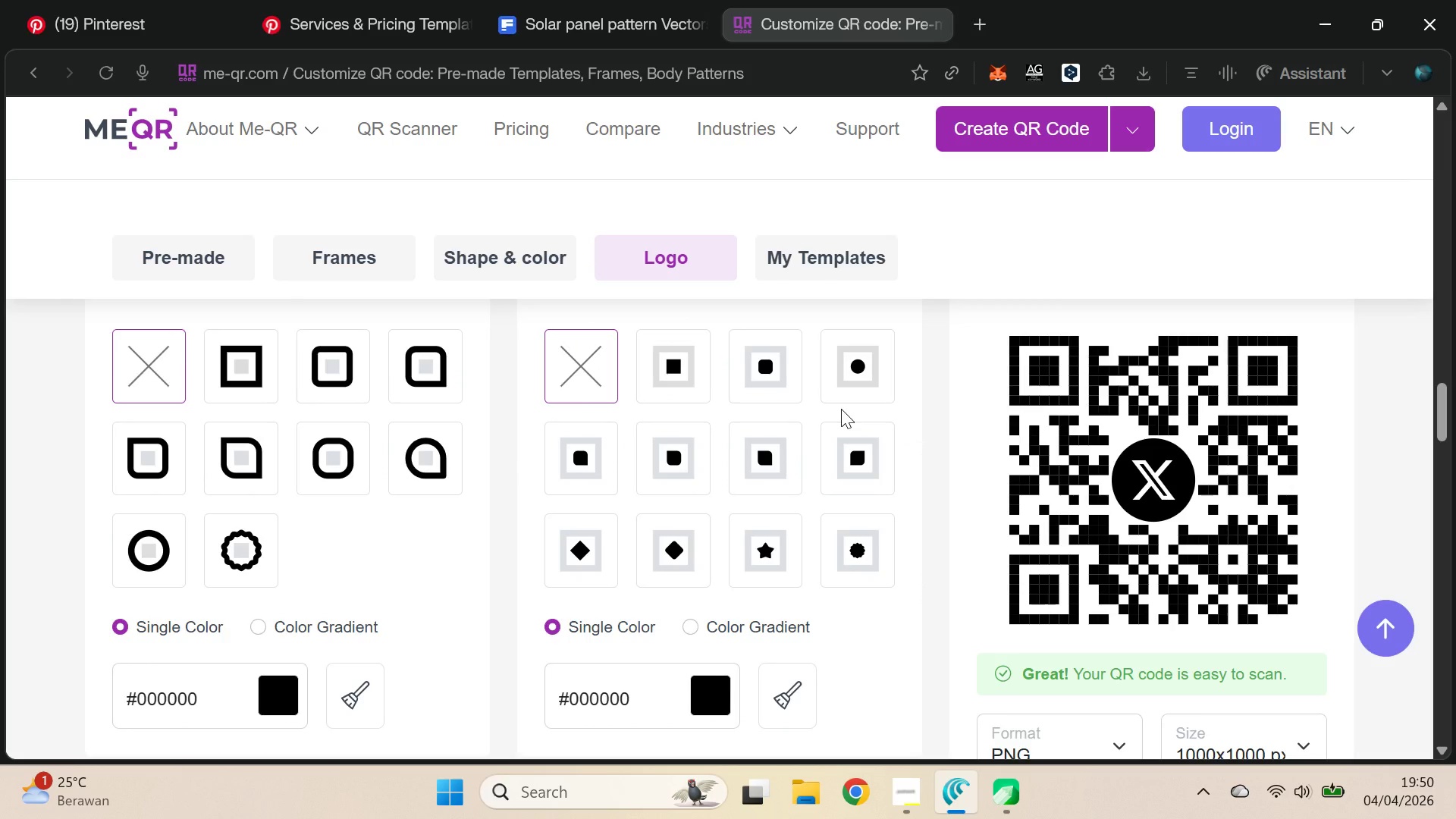 
wait(7.06)
 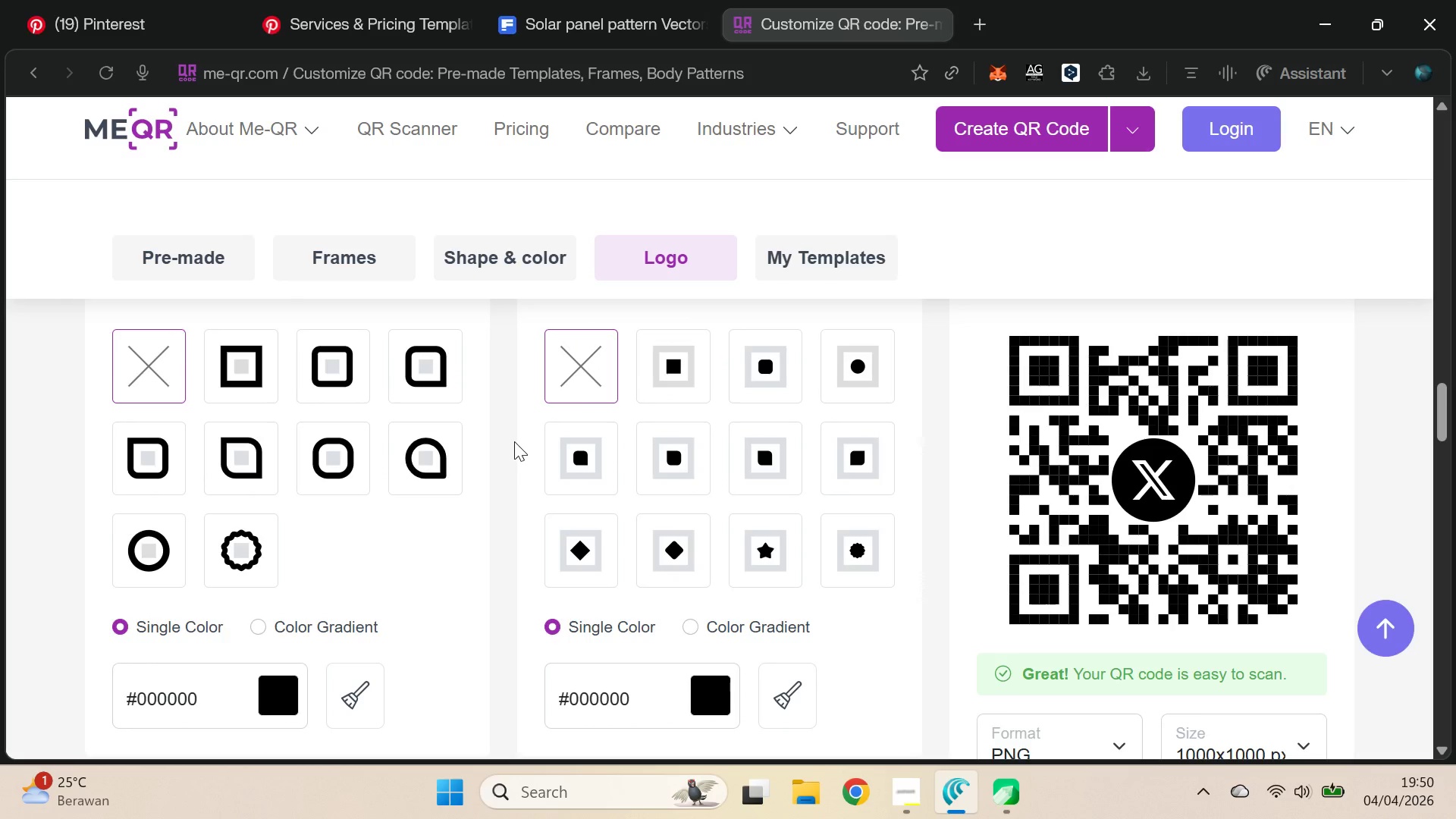 
left_click_drag(start_coordinate=[1437, 397], to_coordinate=[1439, 301])
 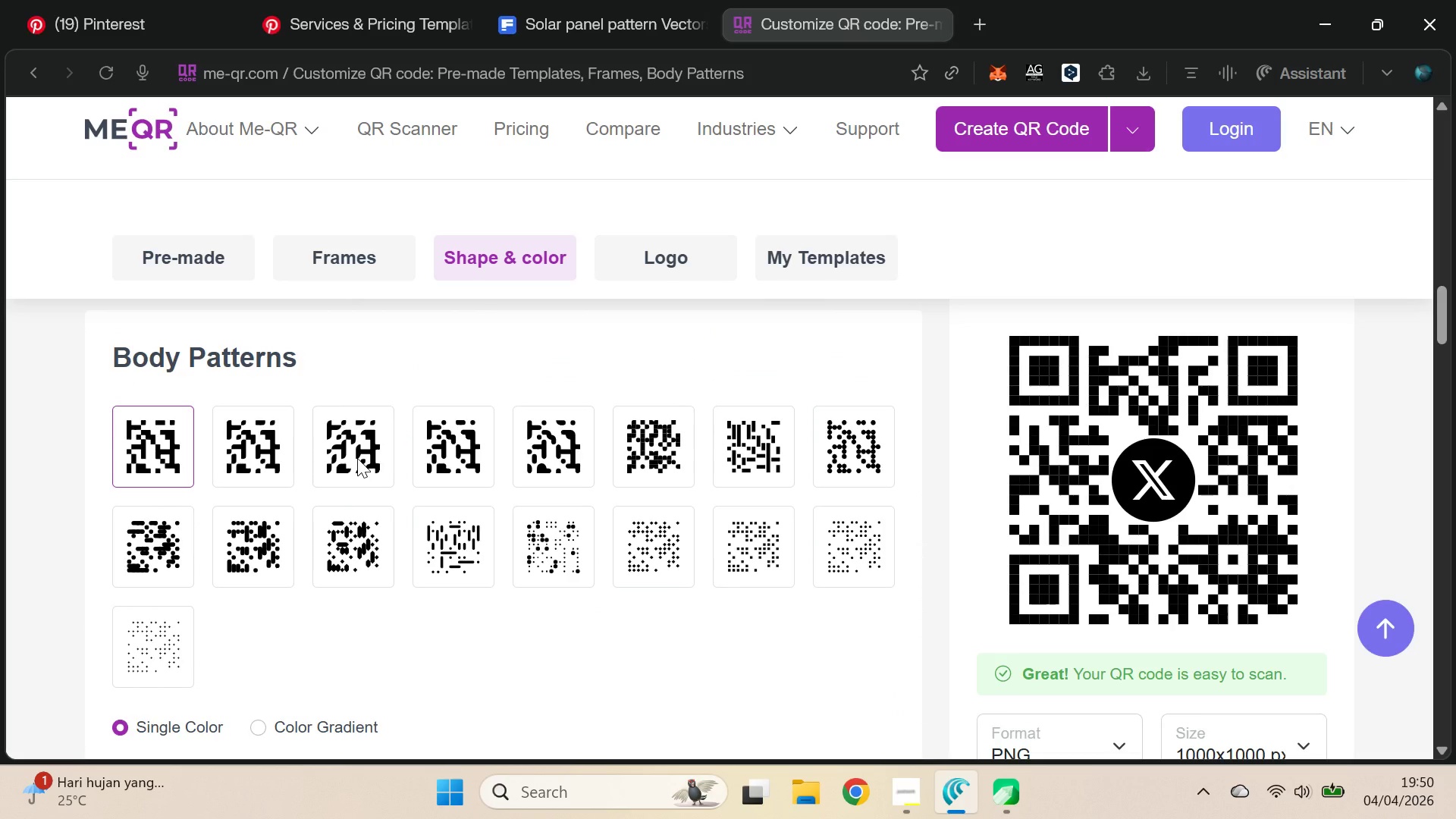 
left_click([357, 458])
 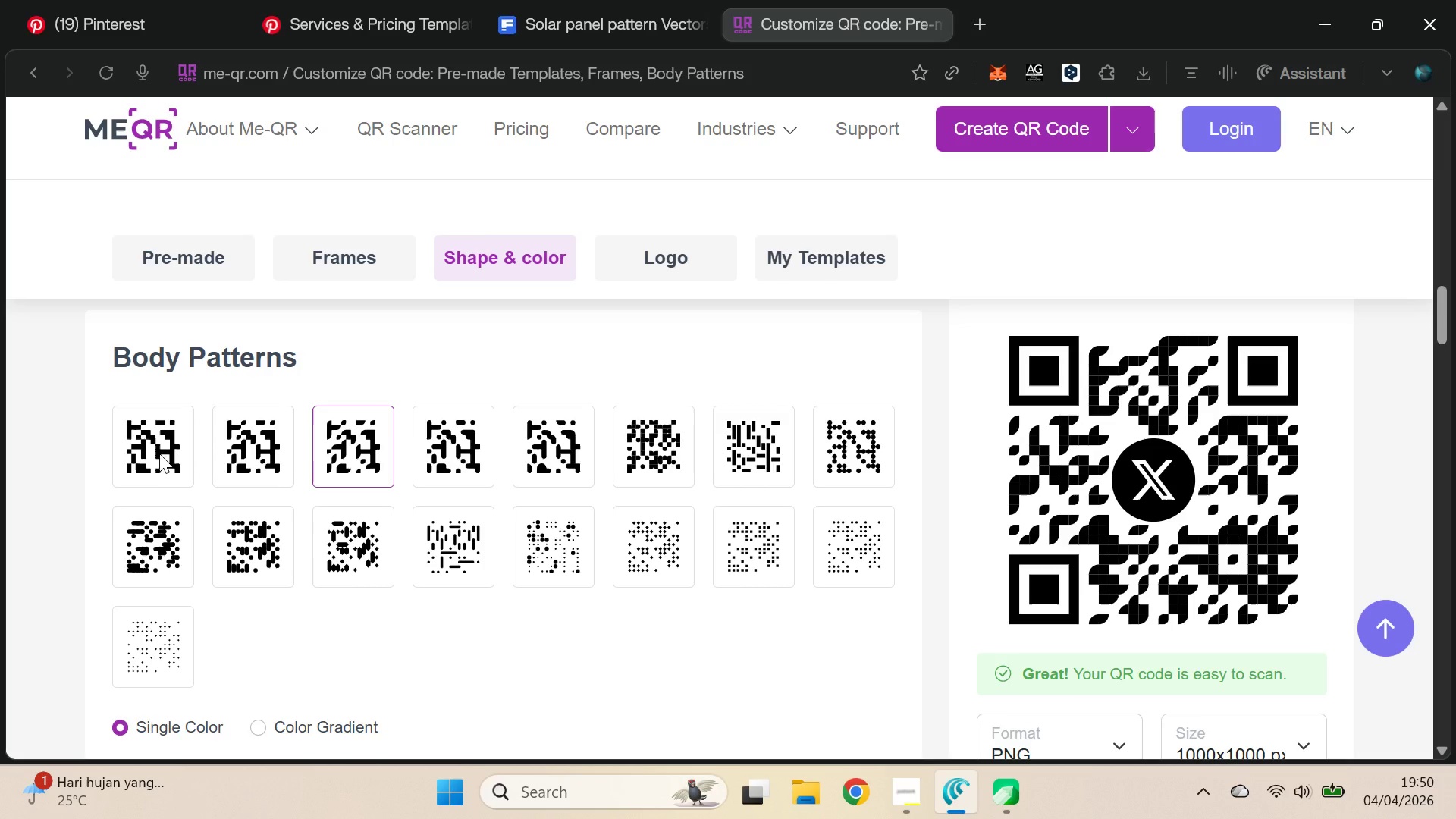 
left_click([159, 453])
 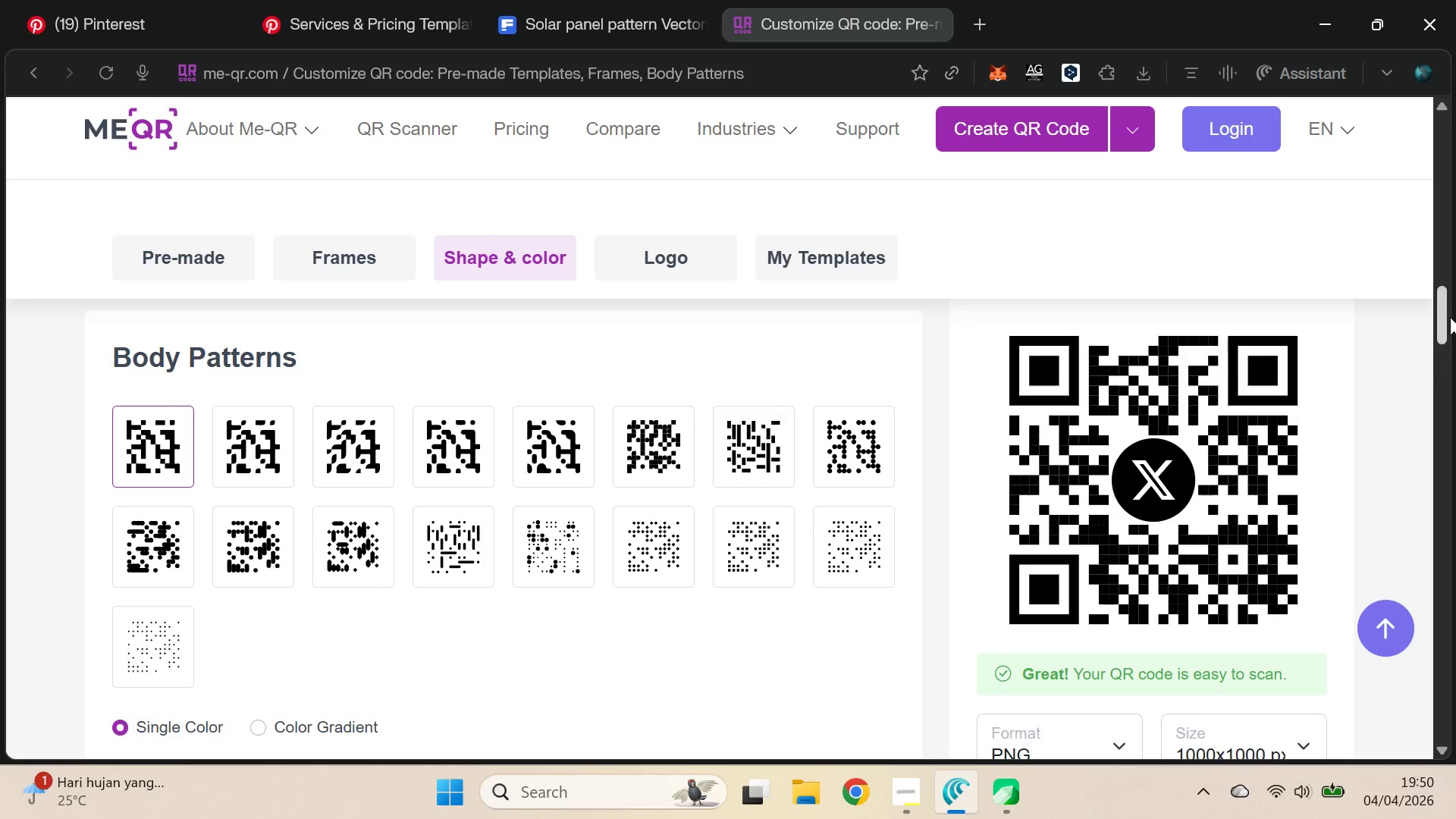 
left_click_drag(start_coordinate=[1445, 309], to_coordinate=[1438, 541])
 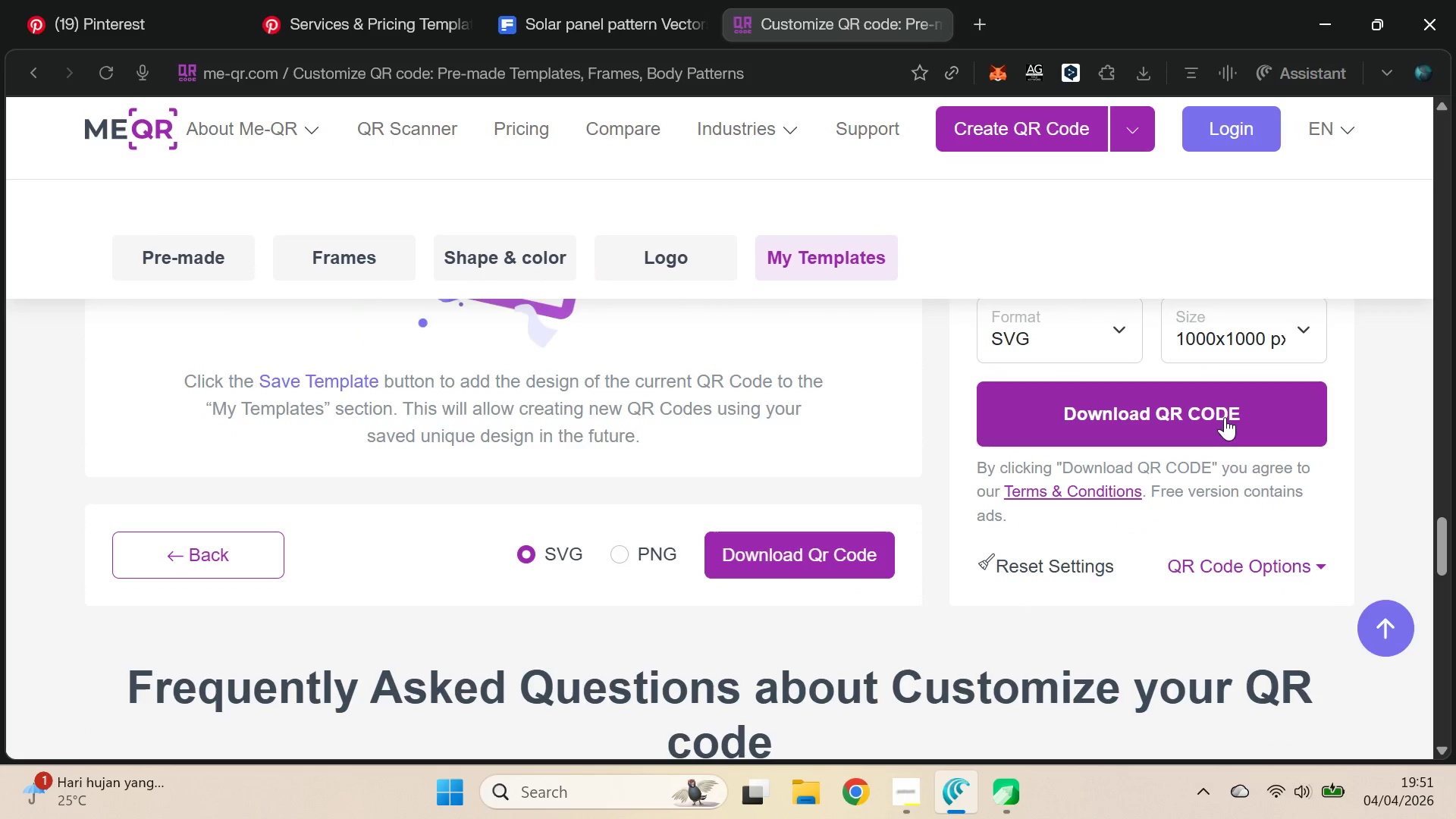 
left_click([1301, 335])
 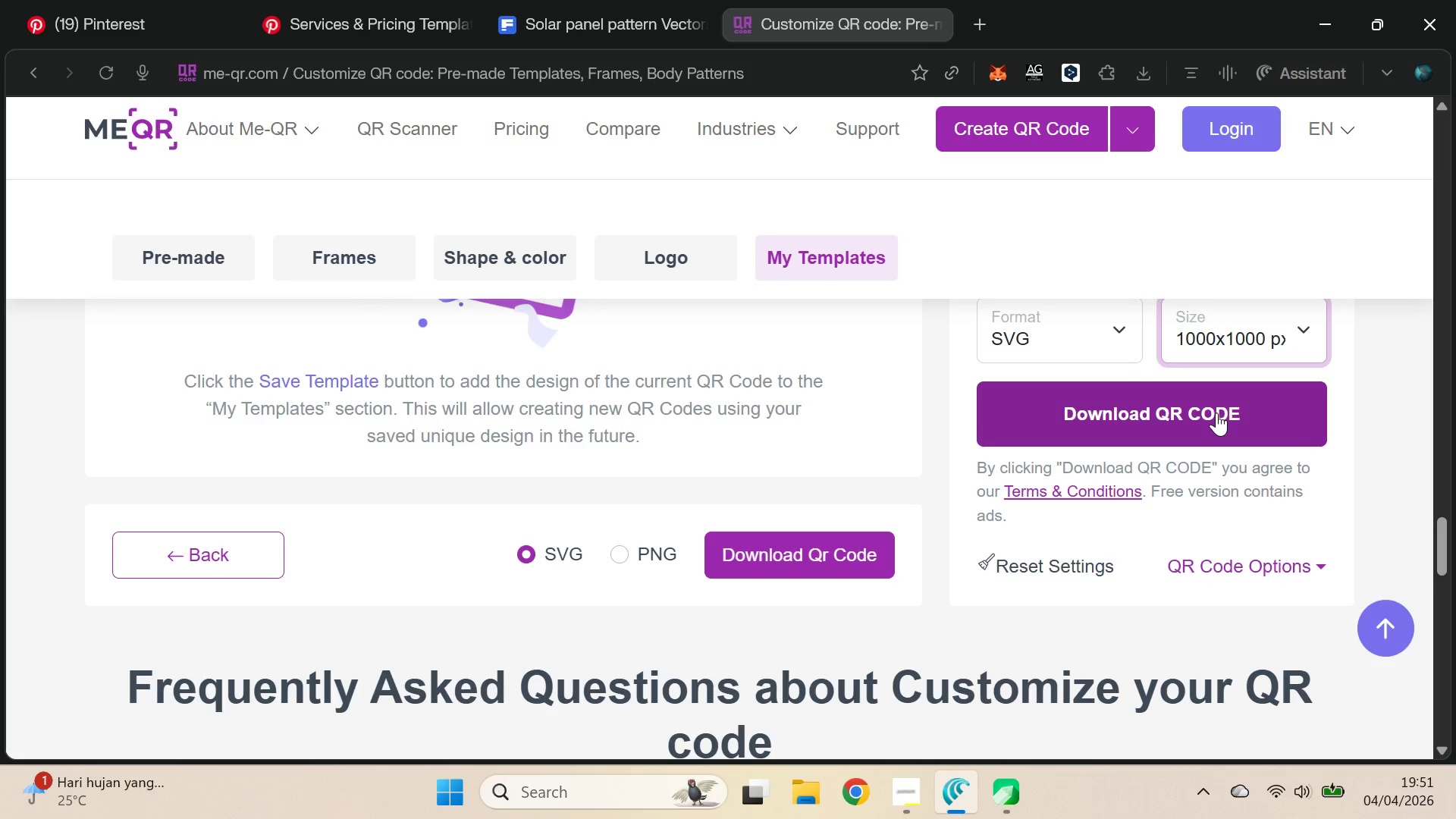 
left_click([1216, 413])
 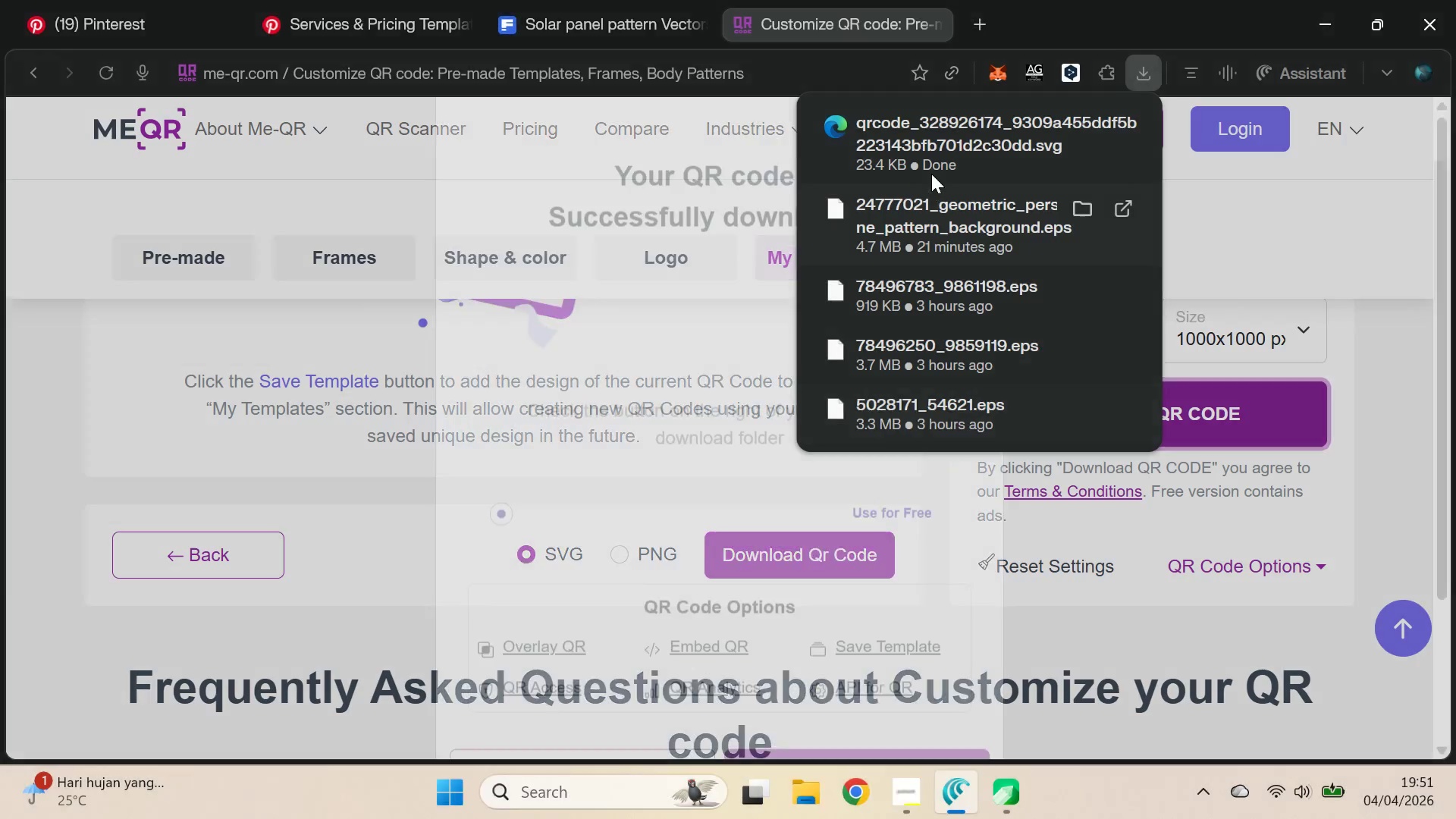 
left_click_drag(start_coordinate=[946, 150], to_coordinate=[865, 420])
 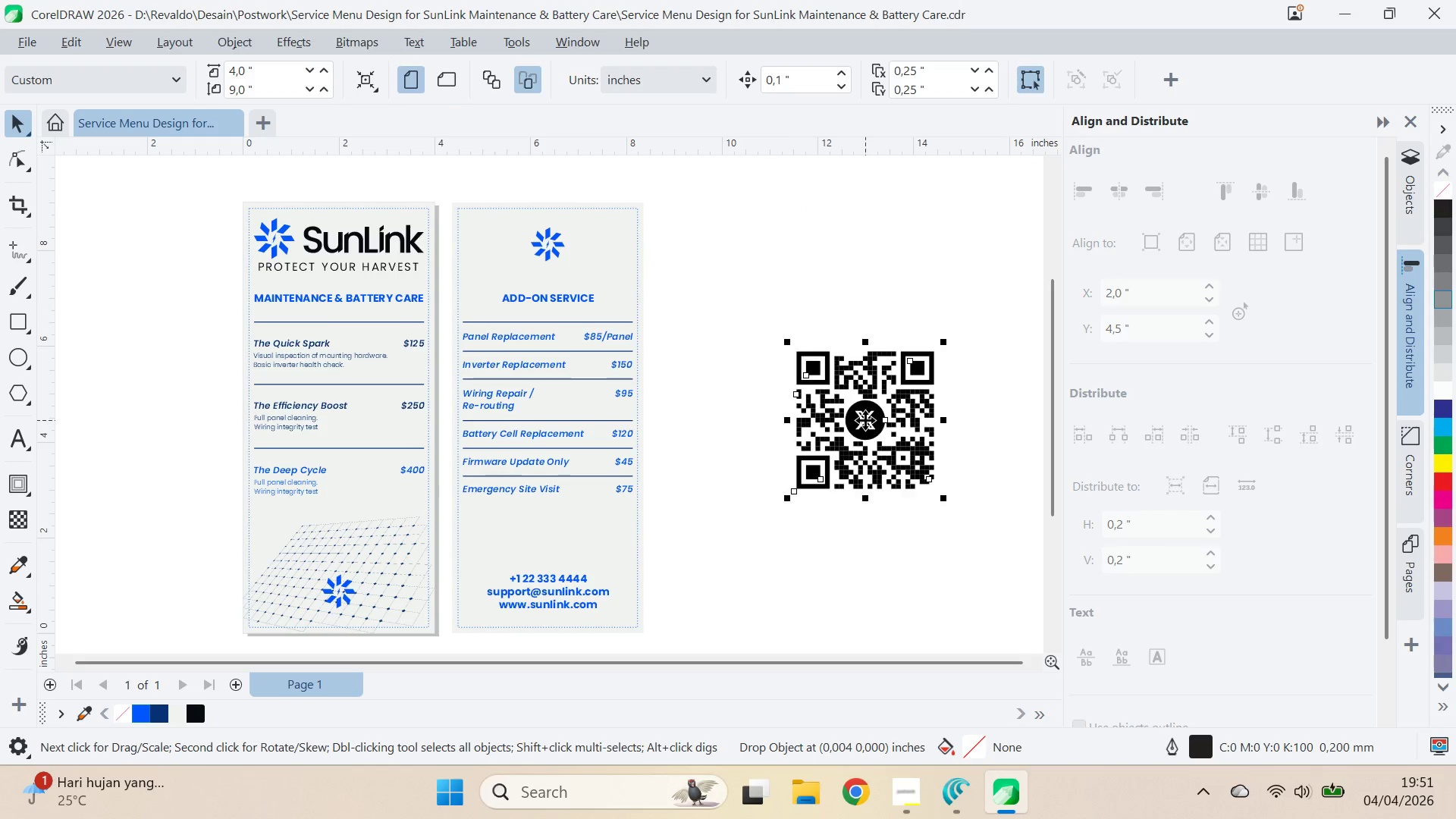 
key(Alt+Tab)
 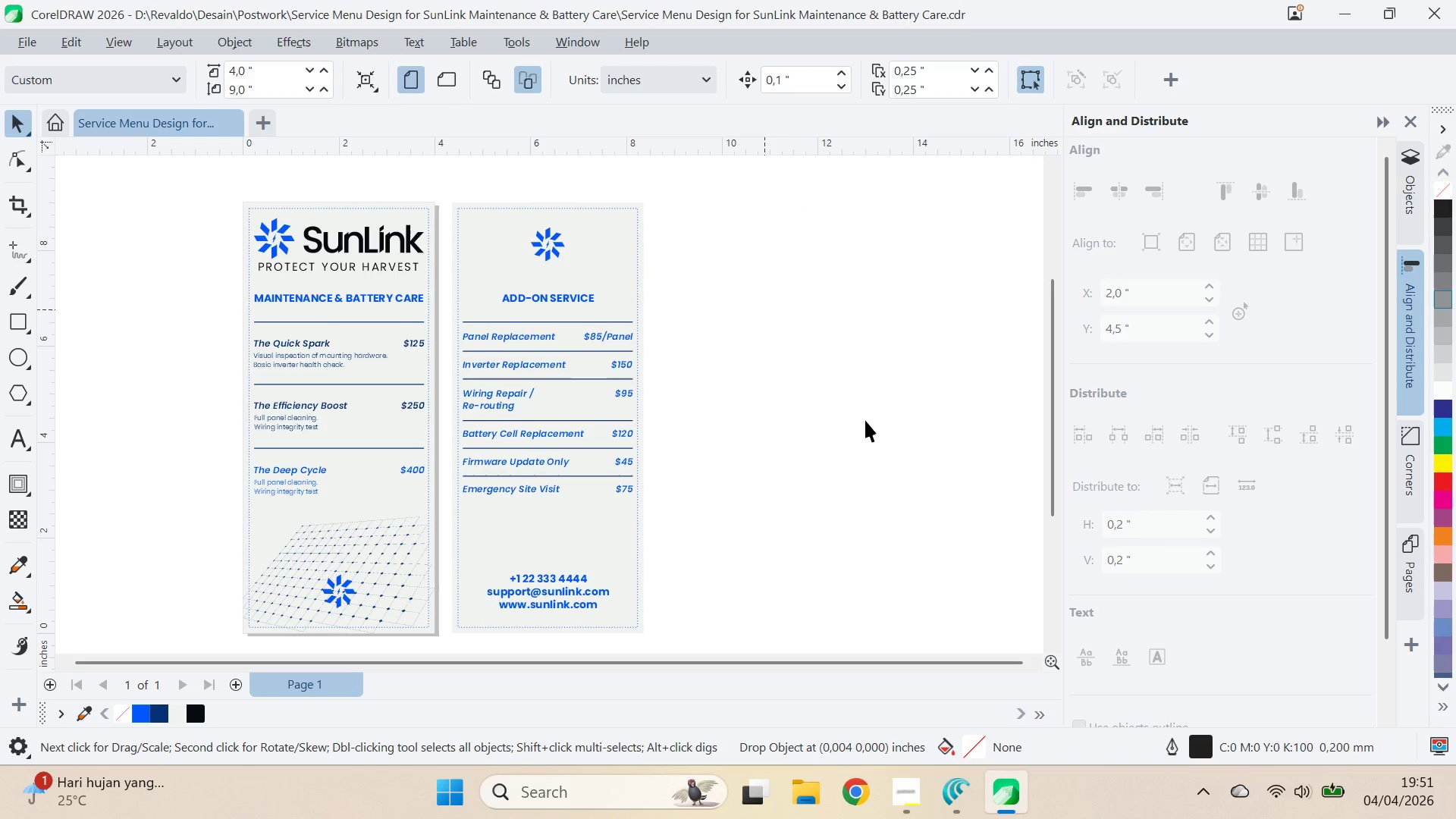 
key(Q)
 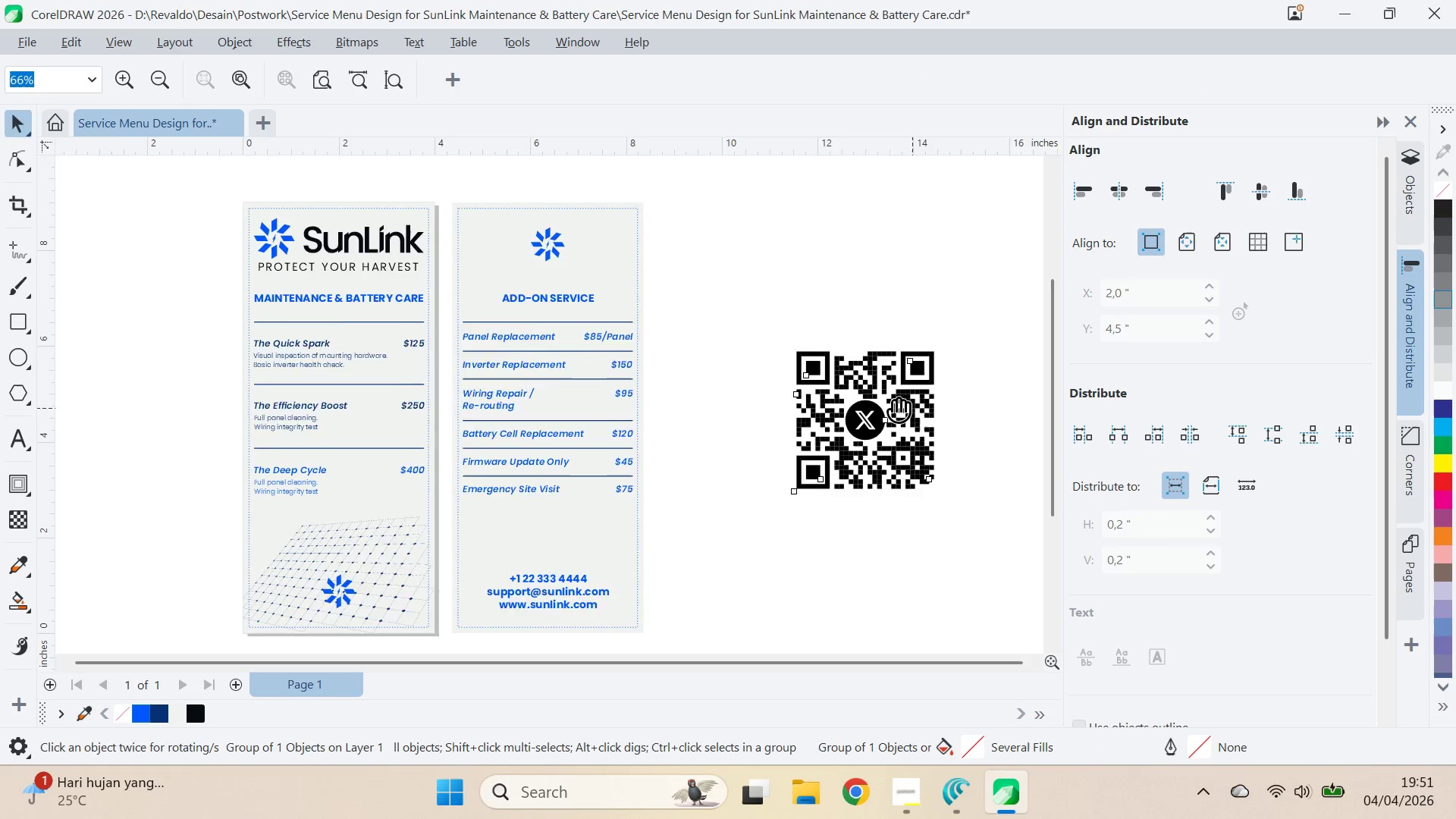 
left_click_drag(start_coordinate=[908, 406], to_coordinate=[665, 364])
 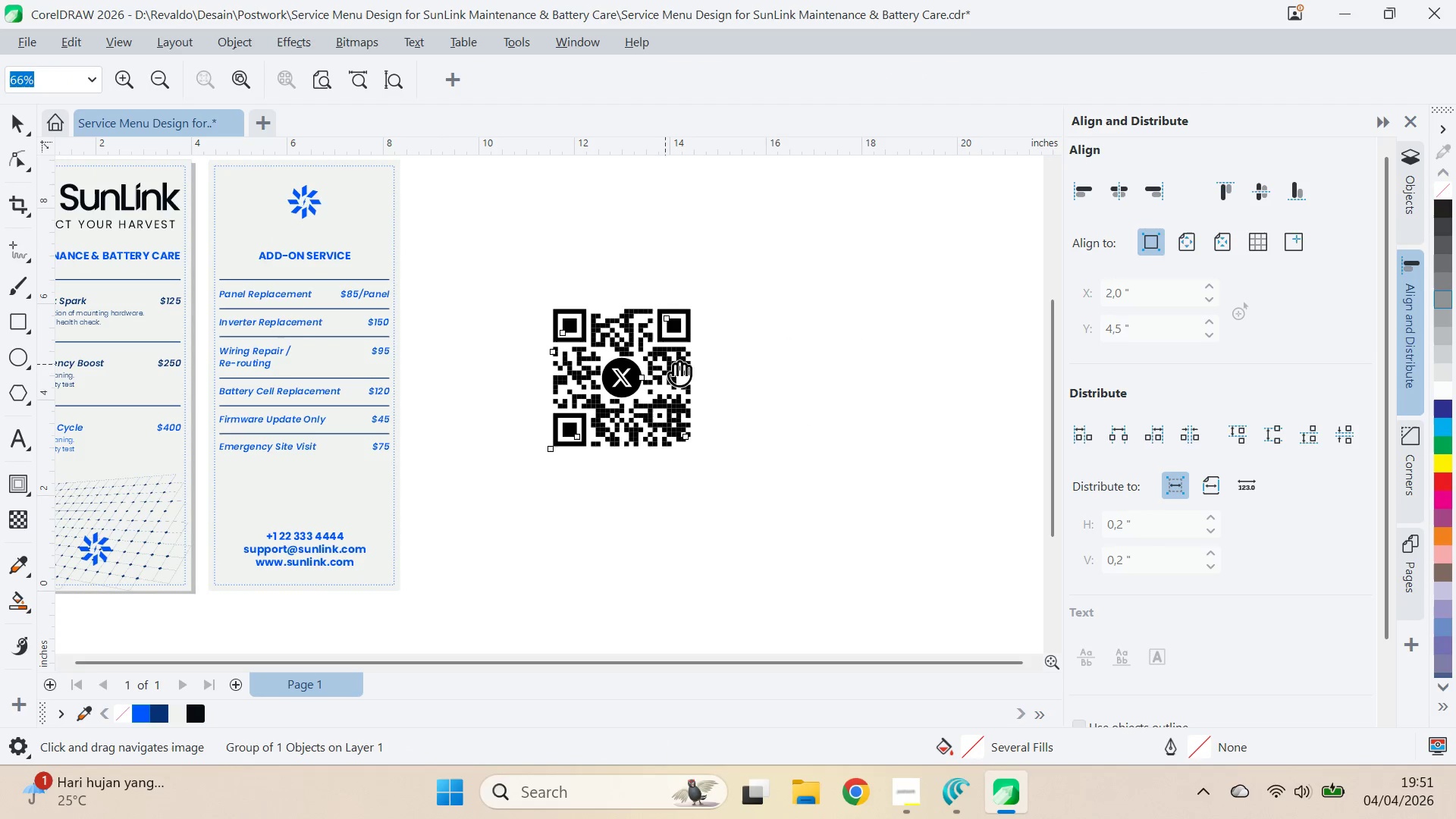 
key(V)
 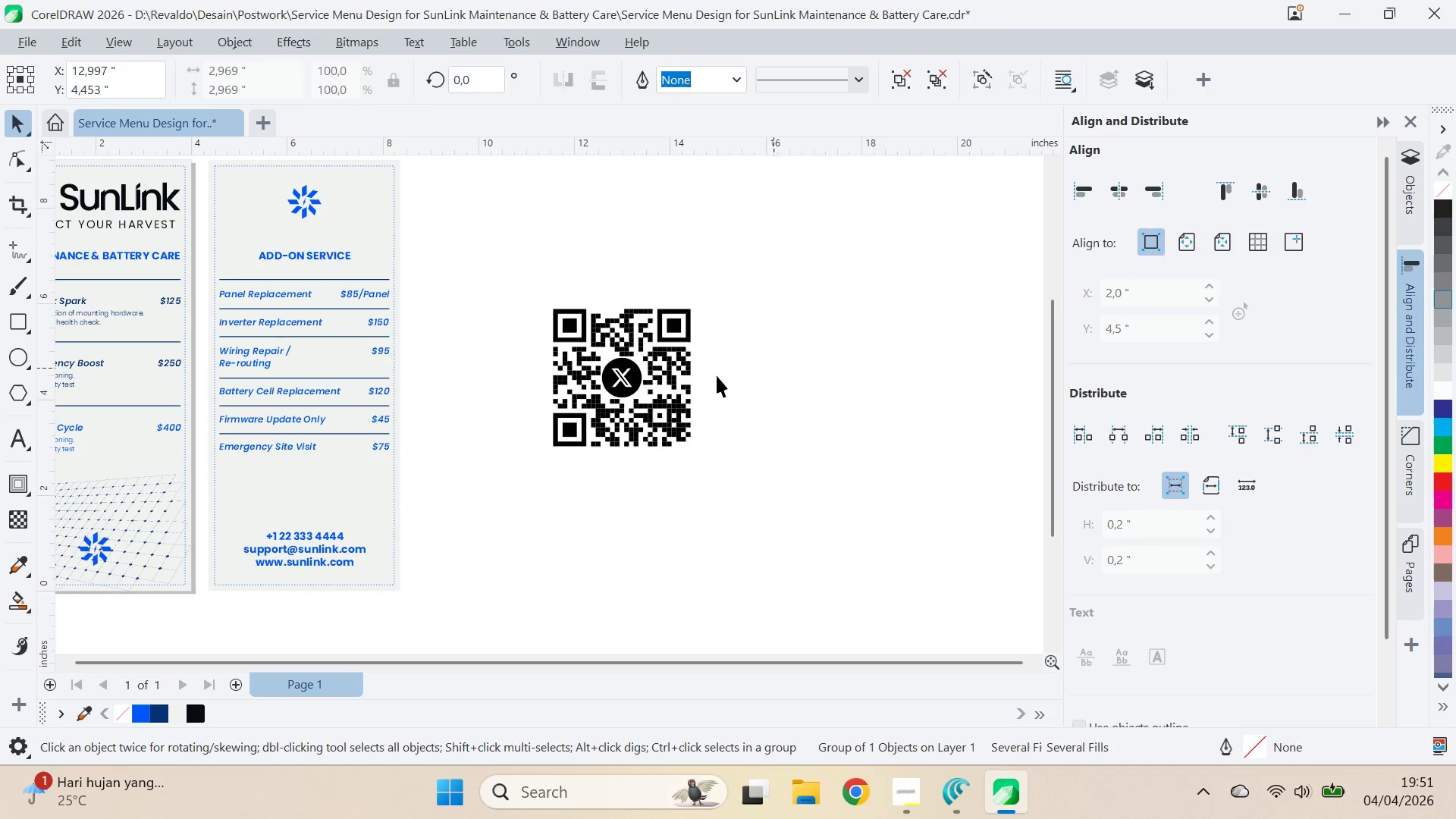 
double_click([623, 385])
 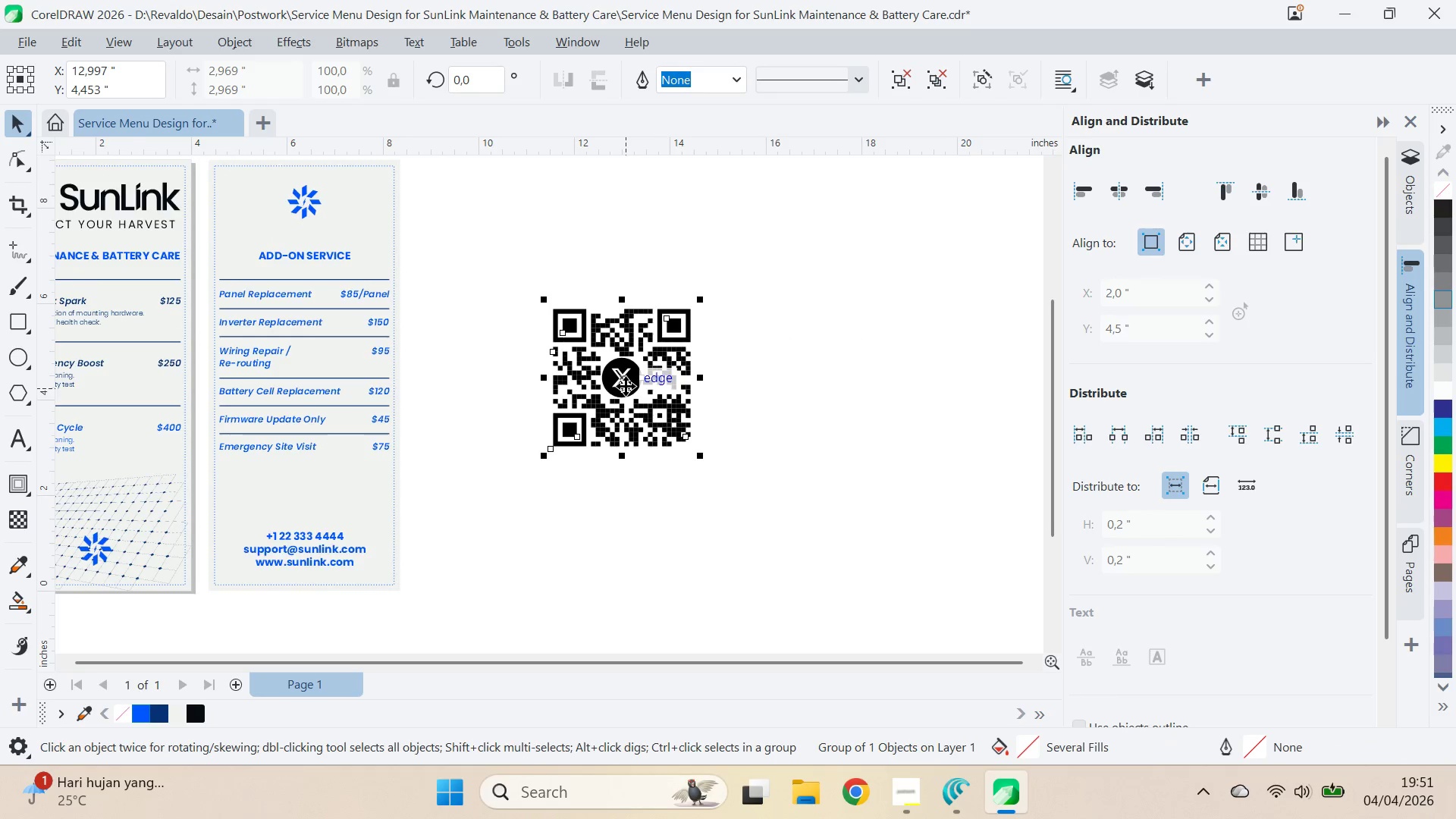 
scroll: coordinate [626, 382], scroll_direction: up, amount: 8.0
 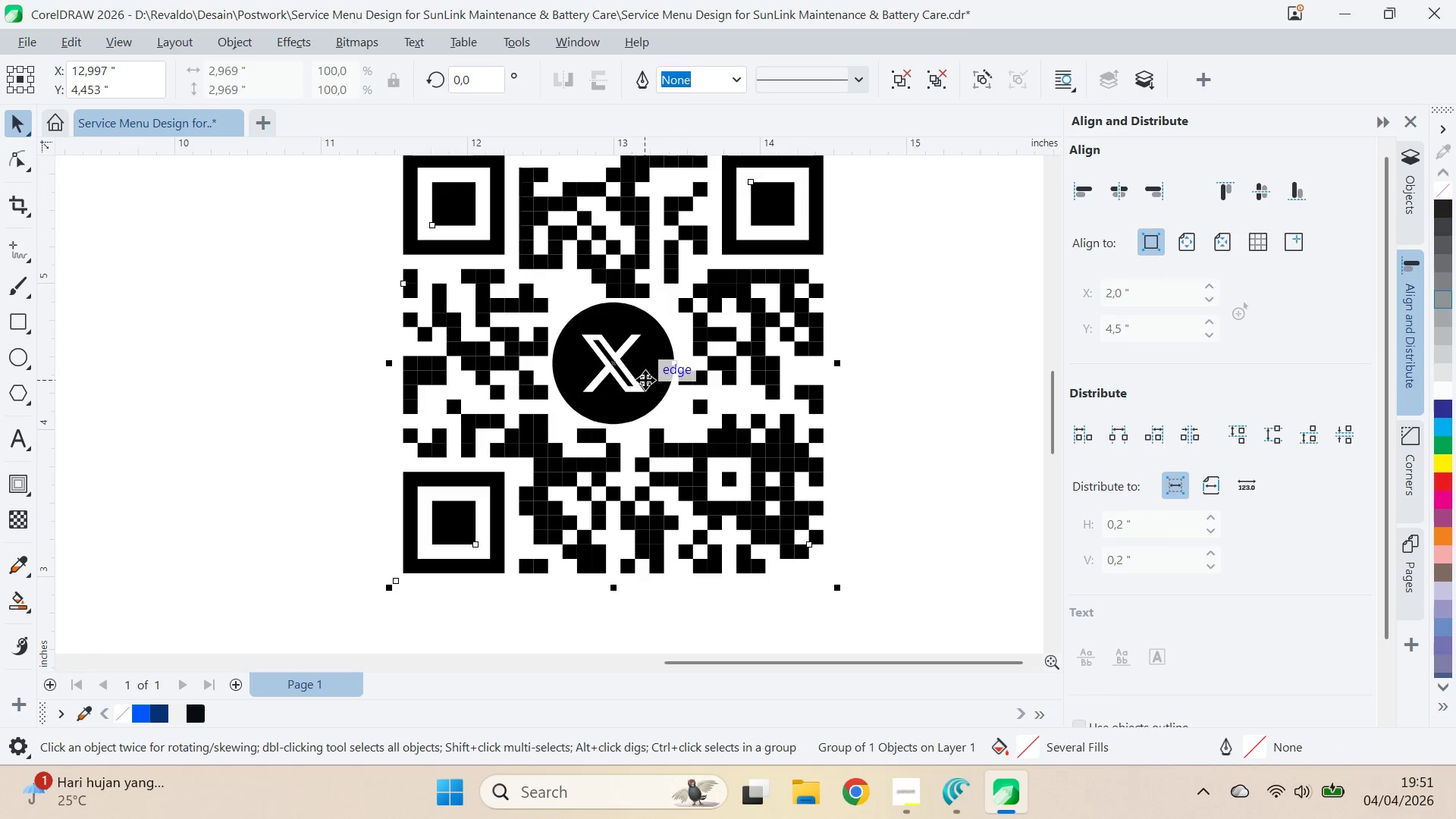 
key(Control+U)
 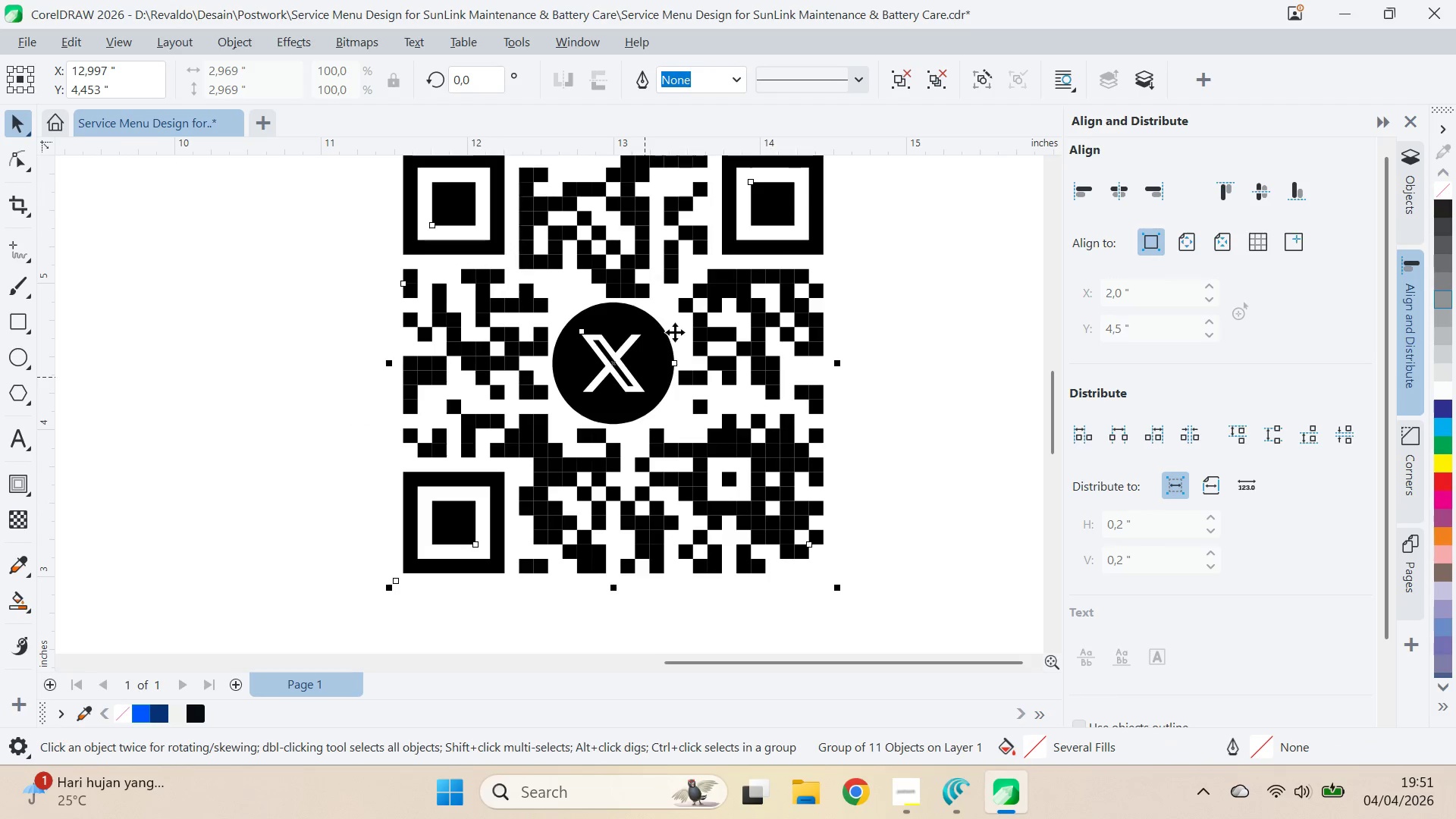 
left_click([679, 322])
 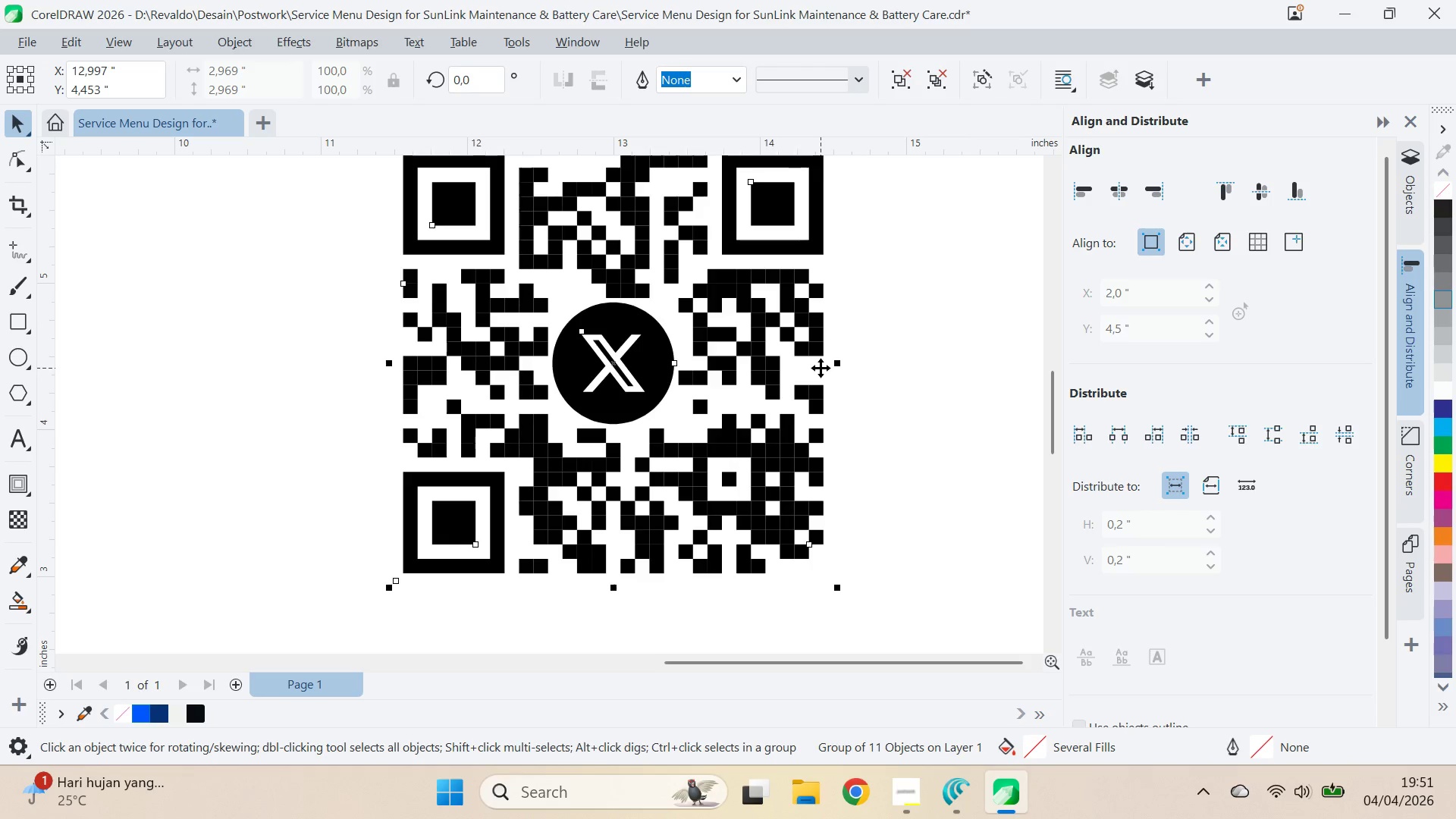 
key(Delete)
 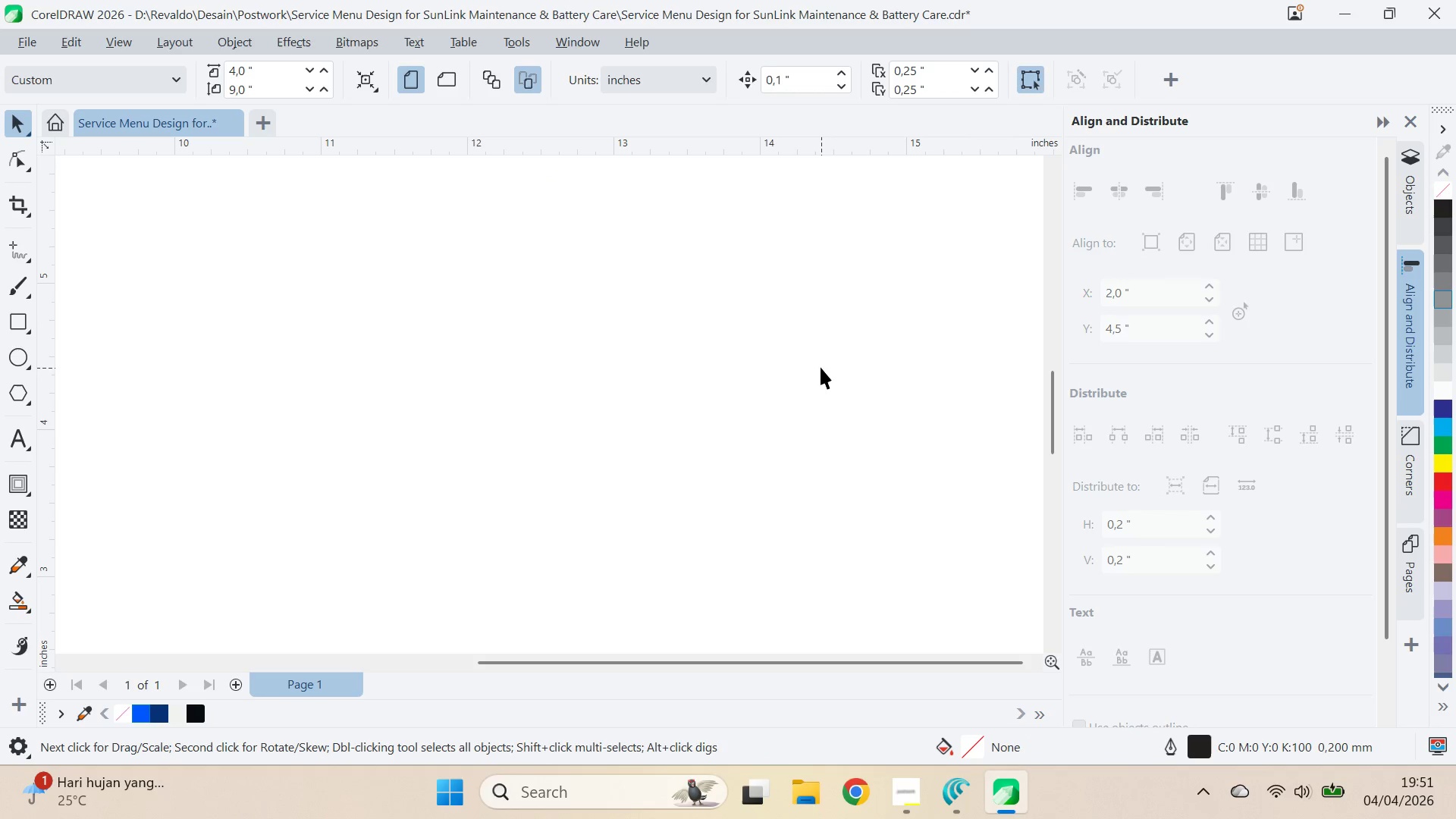 
key(Control+Z)
 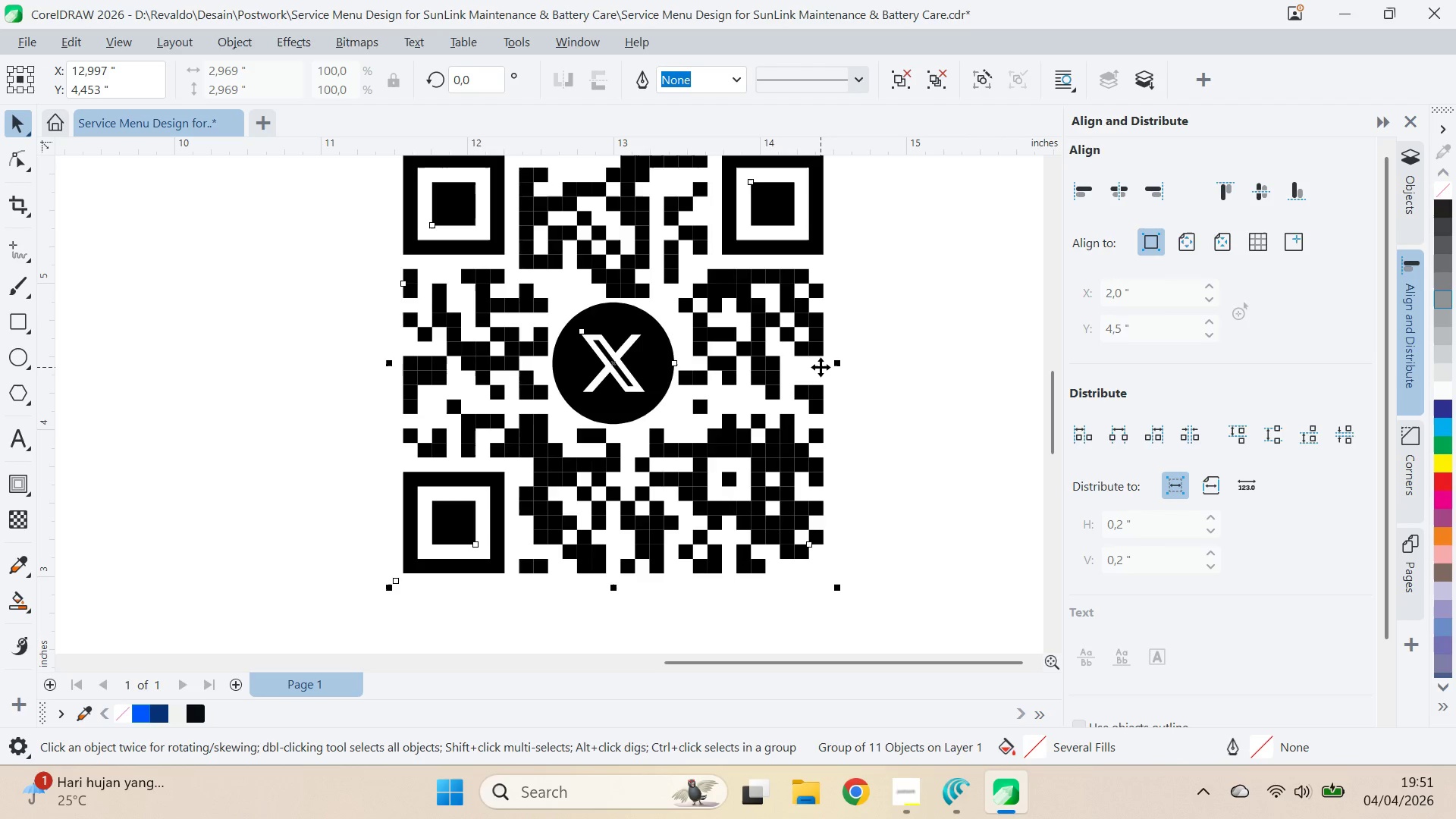 
key(Control+U)
 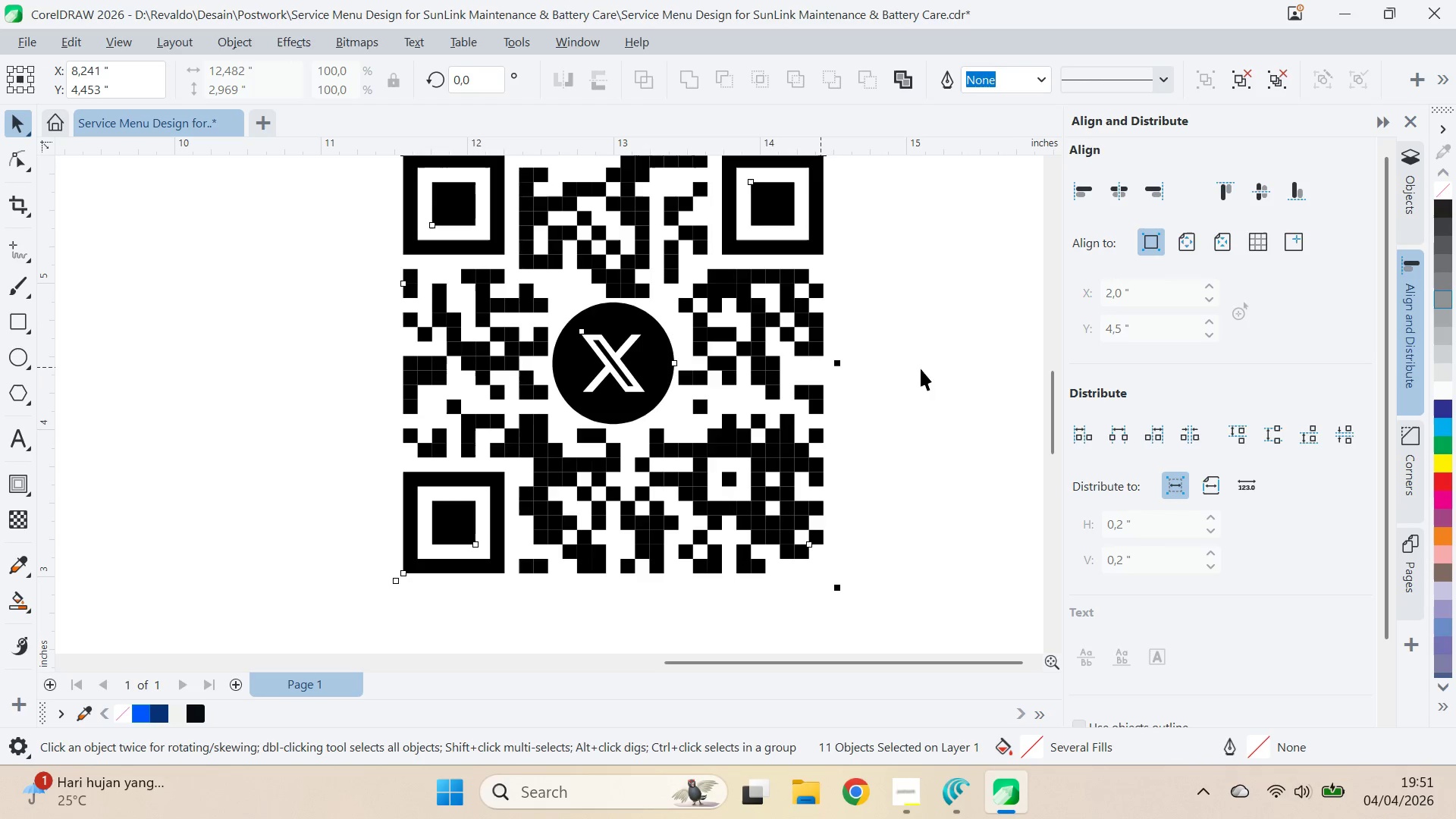 
left_click_drag(start_coordinate=[921, 367], to_coordinate=[912, 366])
 